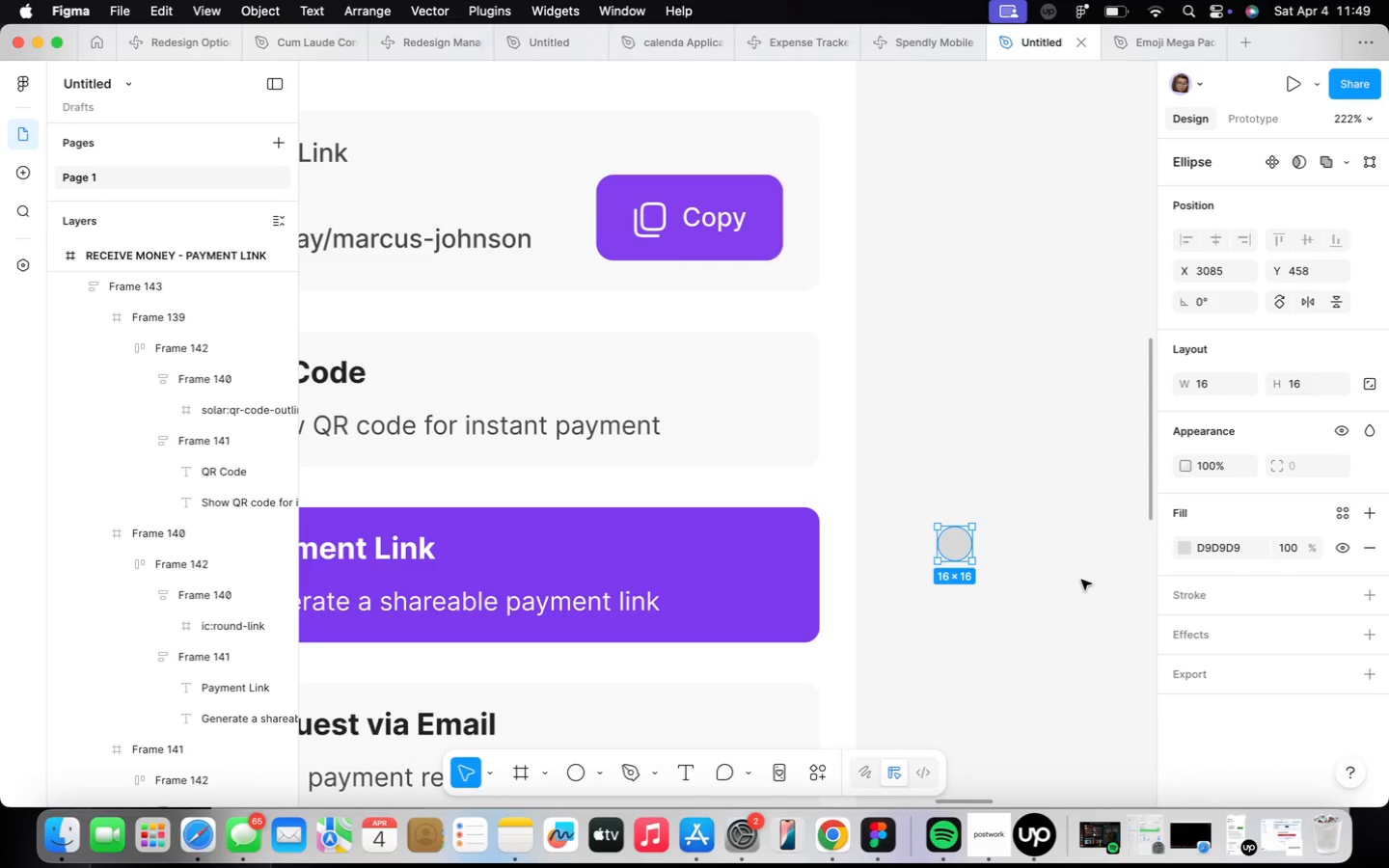 
left_click([1081, 595])
 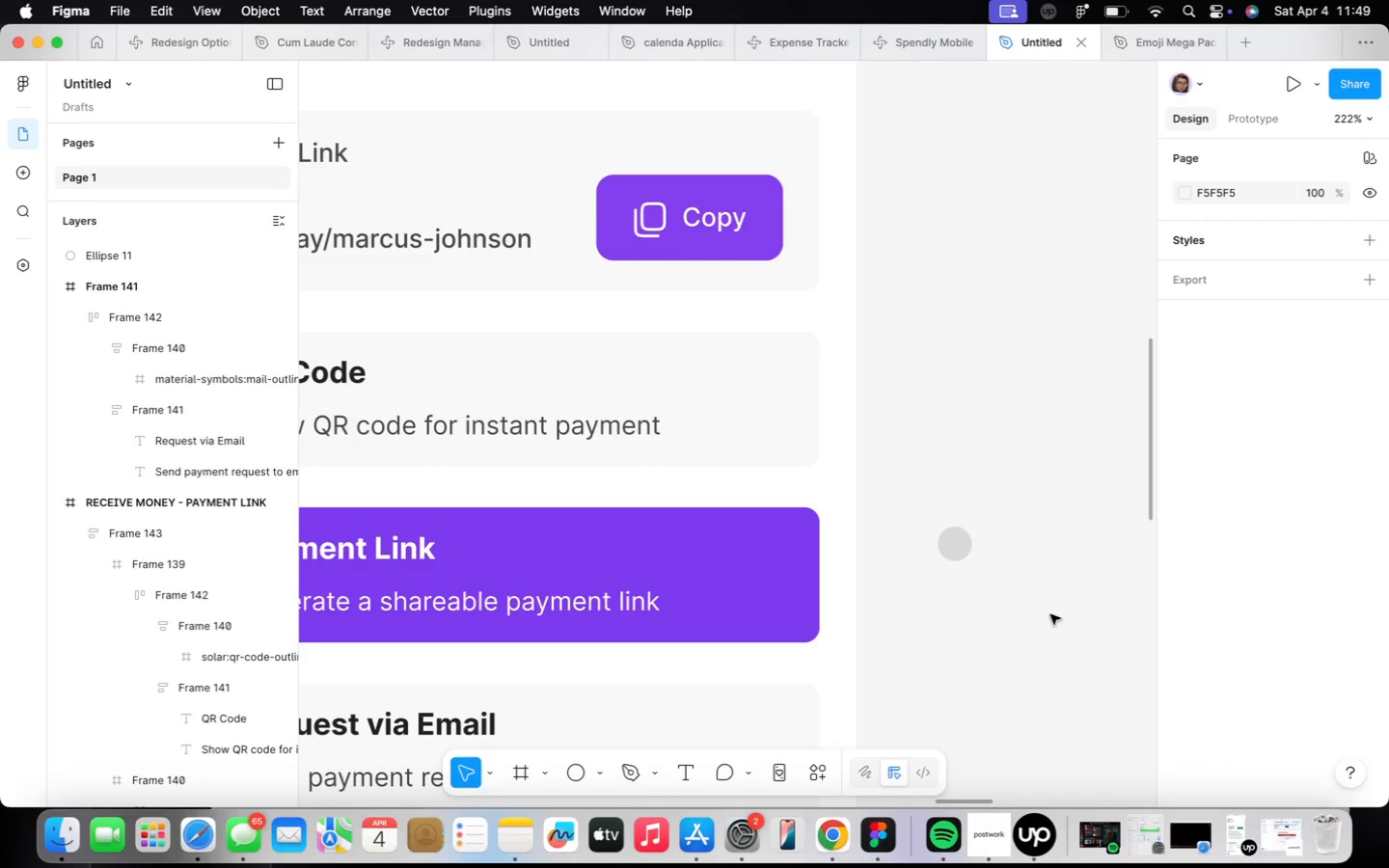 
key(O)
 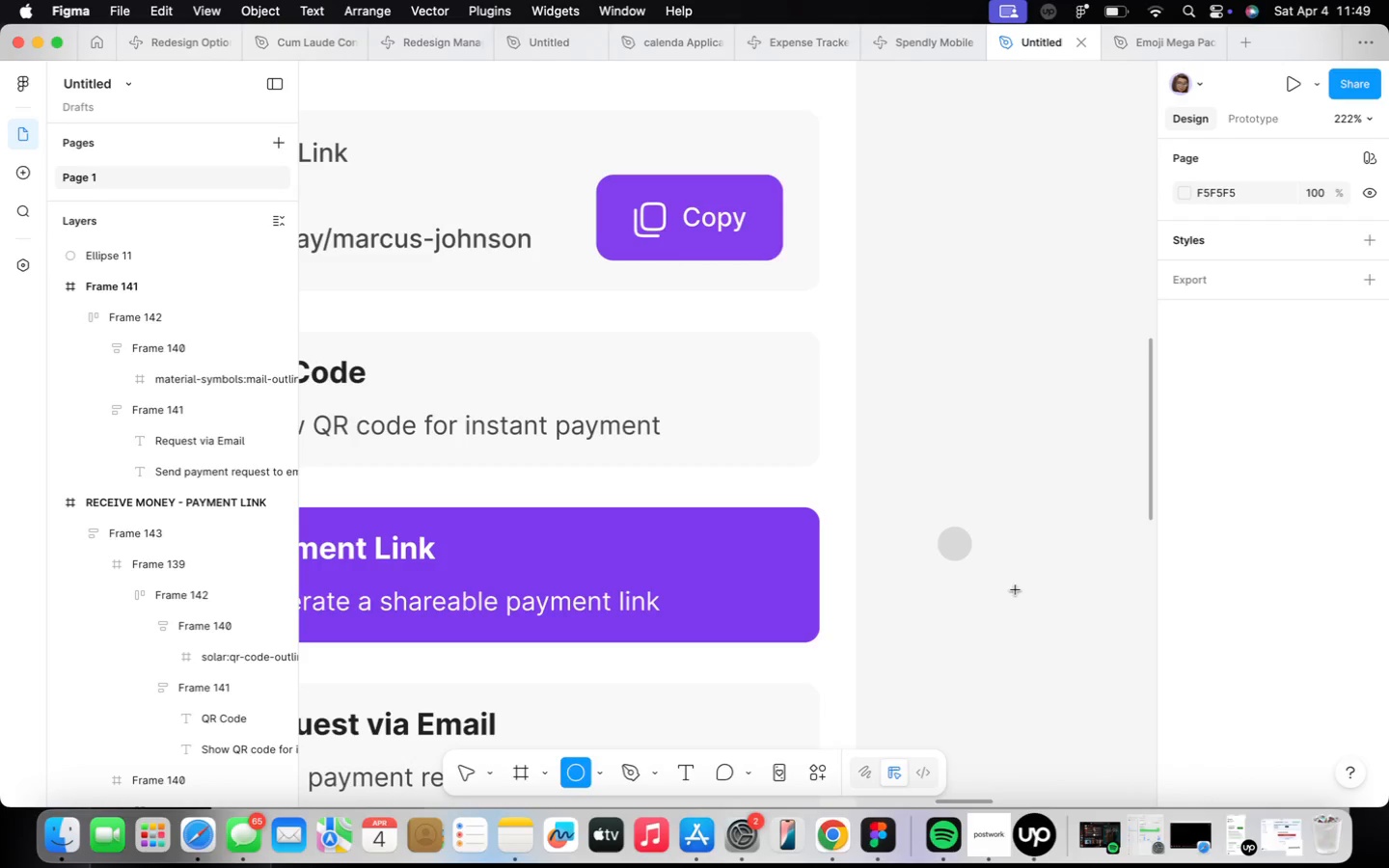 
left_click_drag(start_coordinate=[1014, 587], to_coordinate=[1025, 604])
 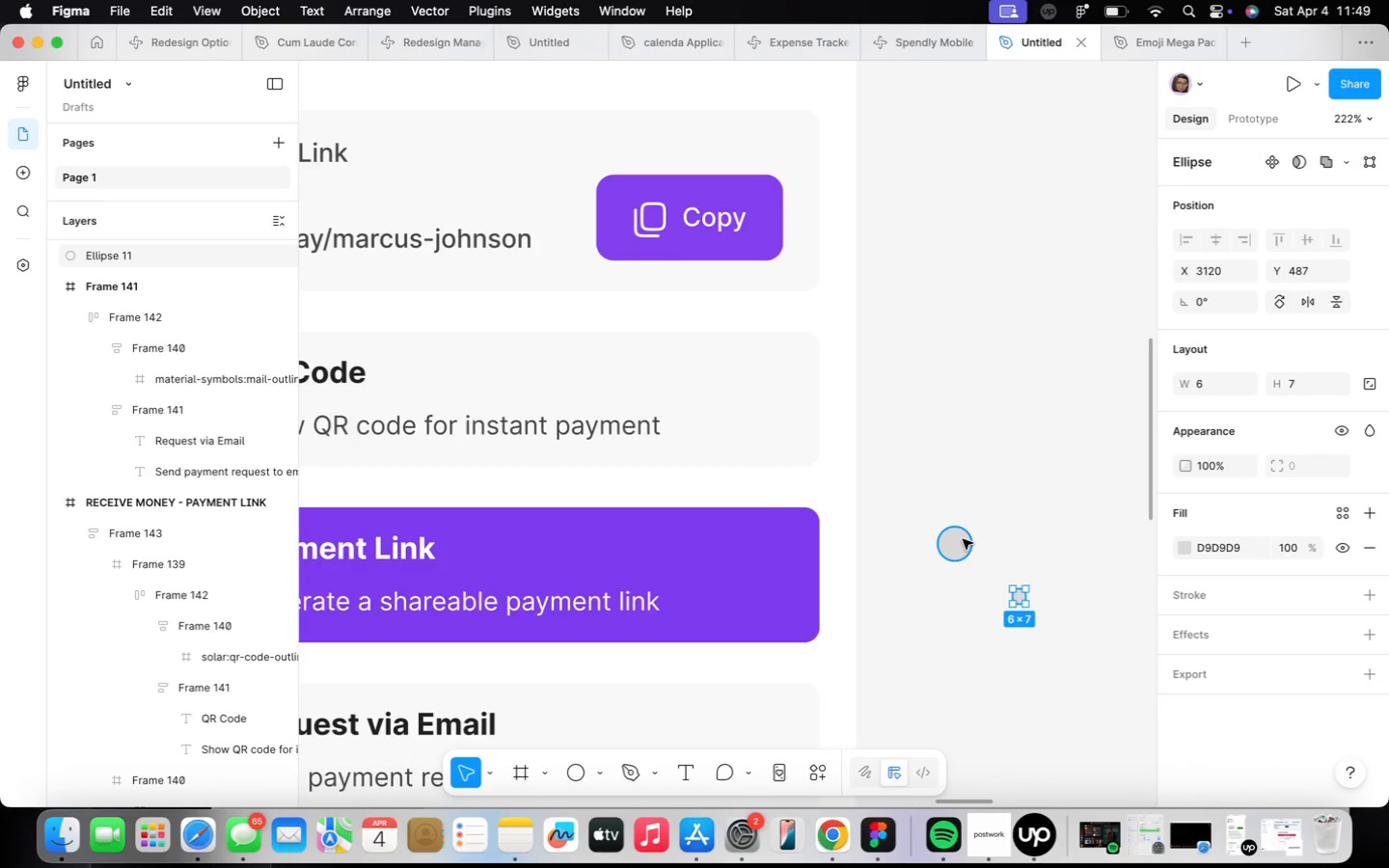 
left_click([963, 539])
 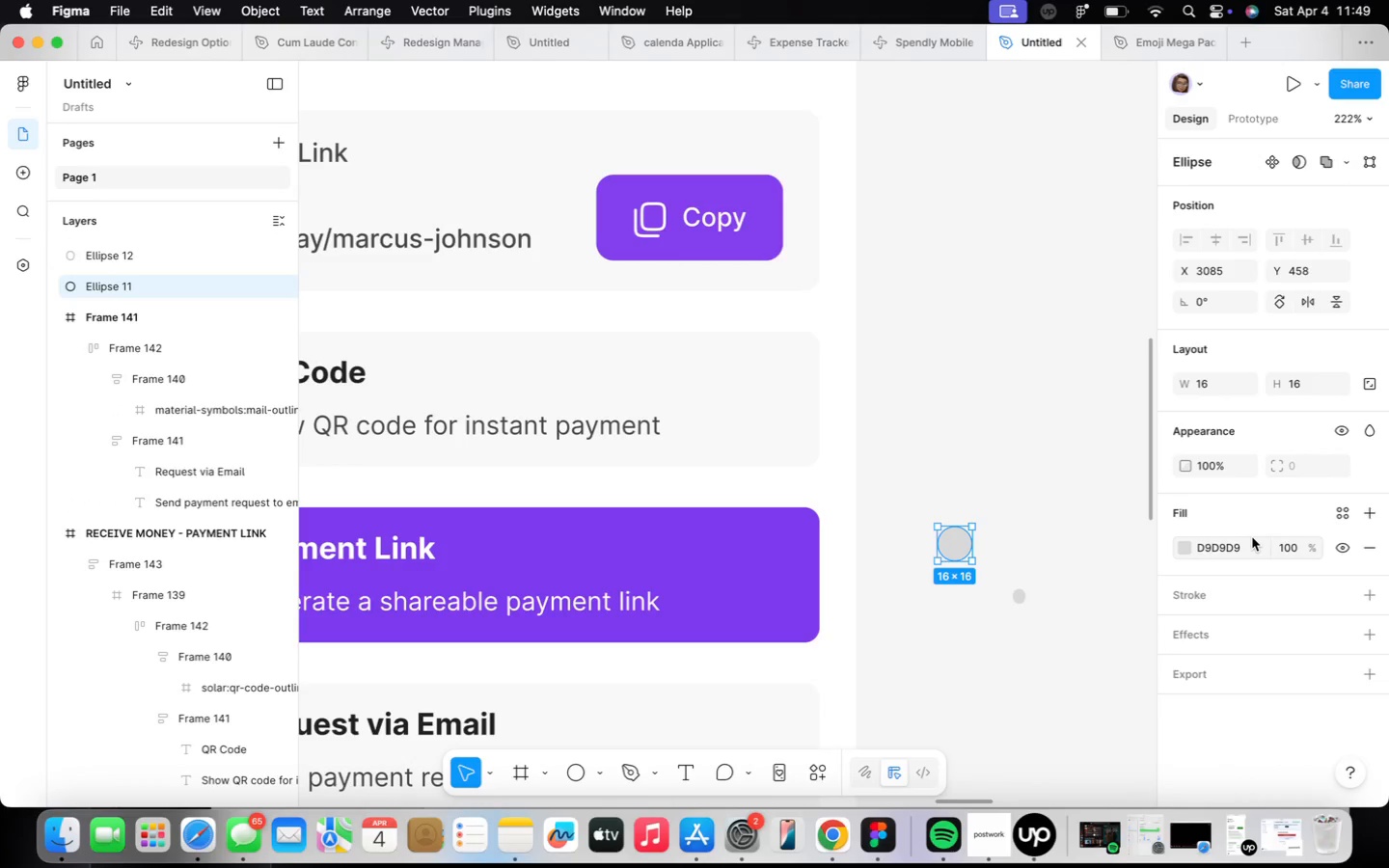 
left_click([1253, 541])
 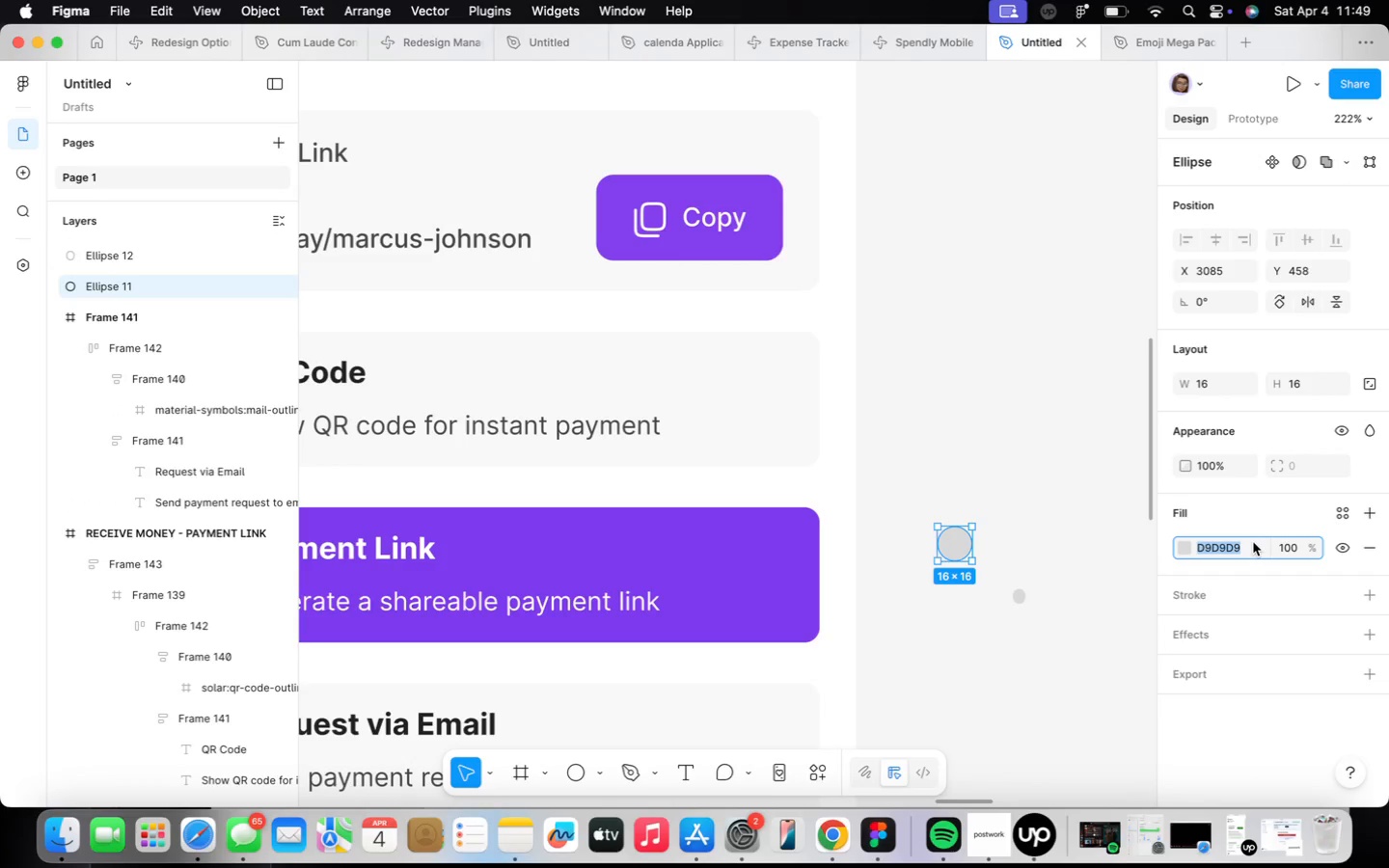 
type(f1f1f1)
 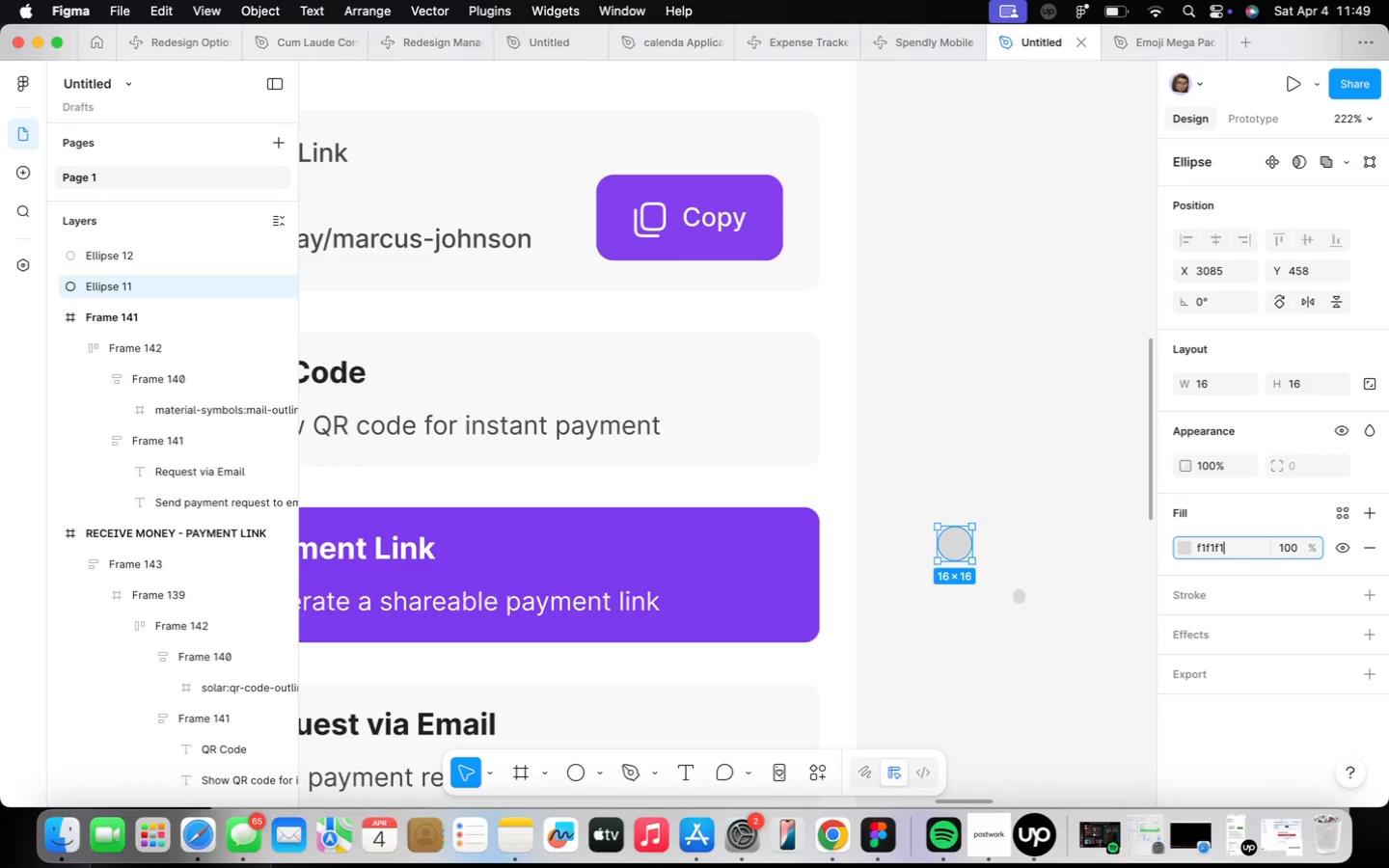 
key(Enter)
 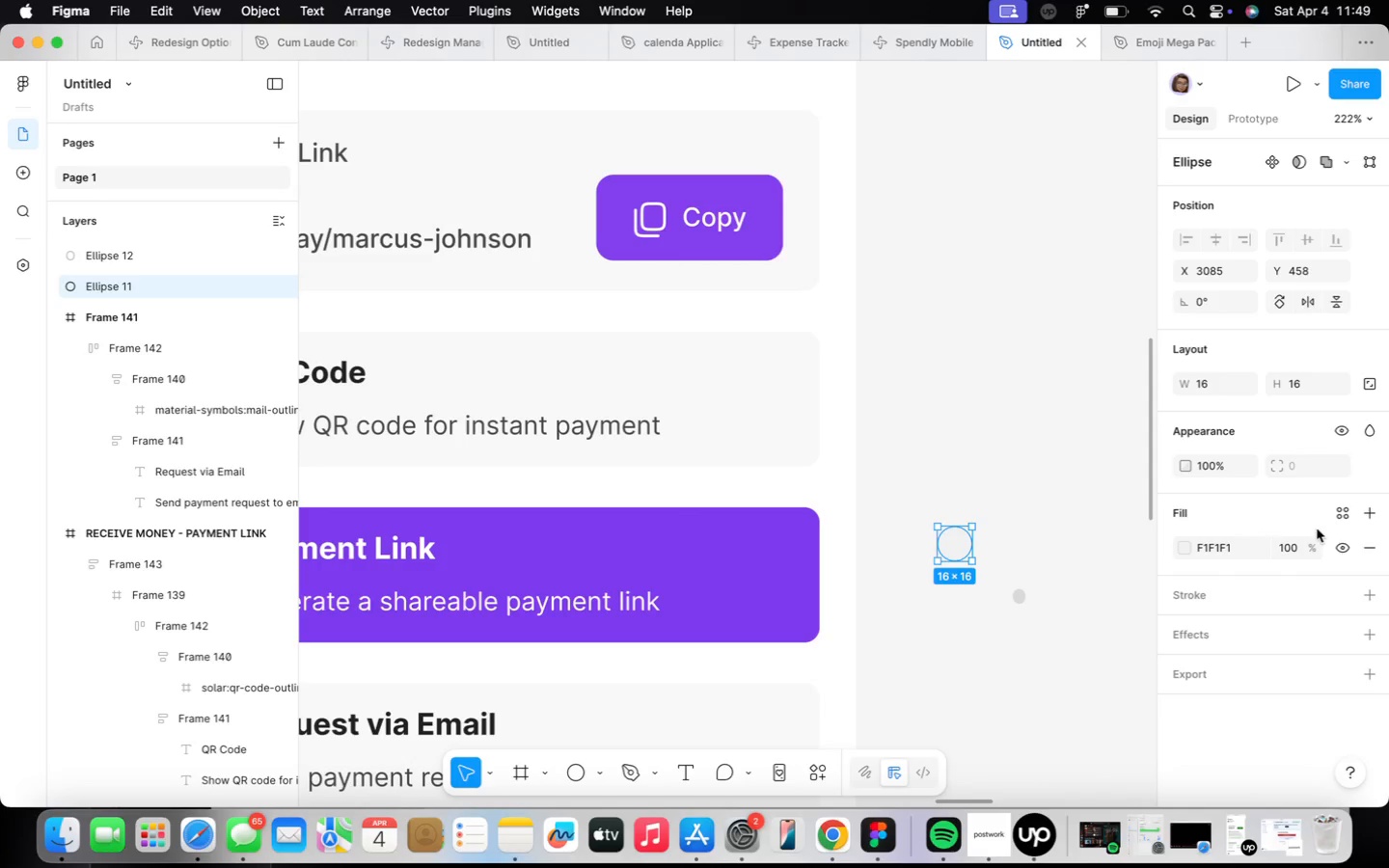 
left_click([1304, 545])
 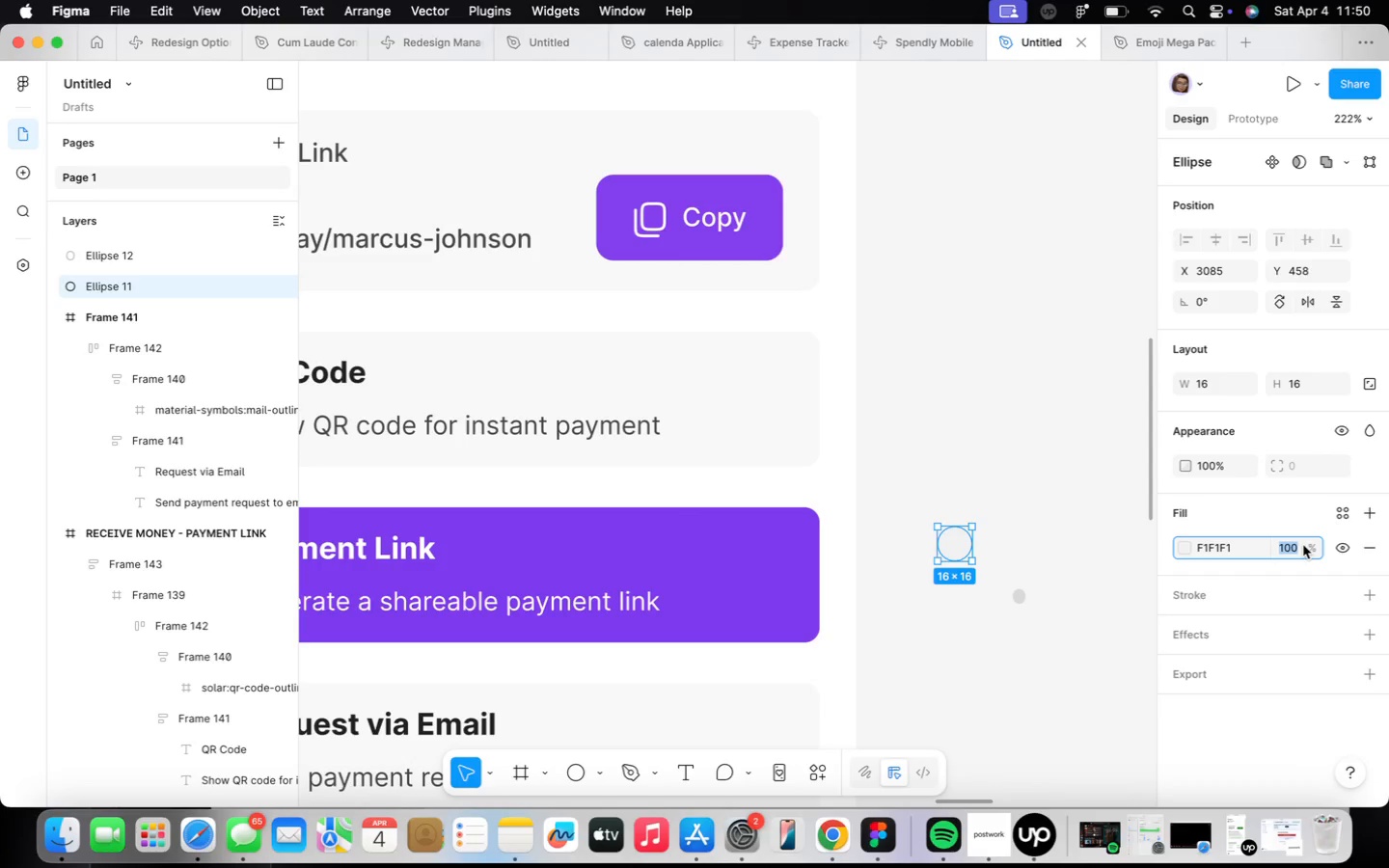 
type(20)
 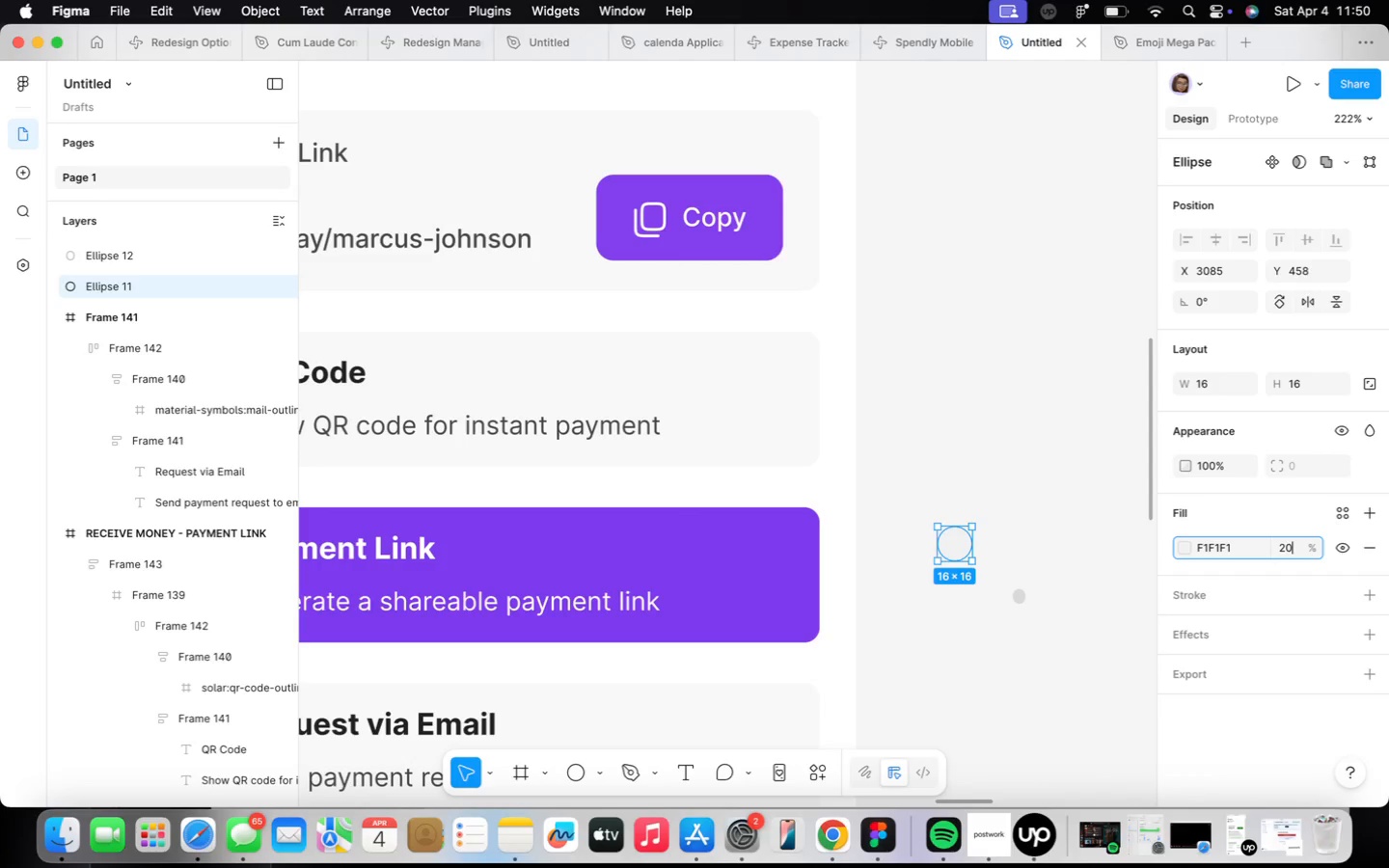 
key(Enter)
 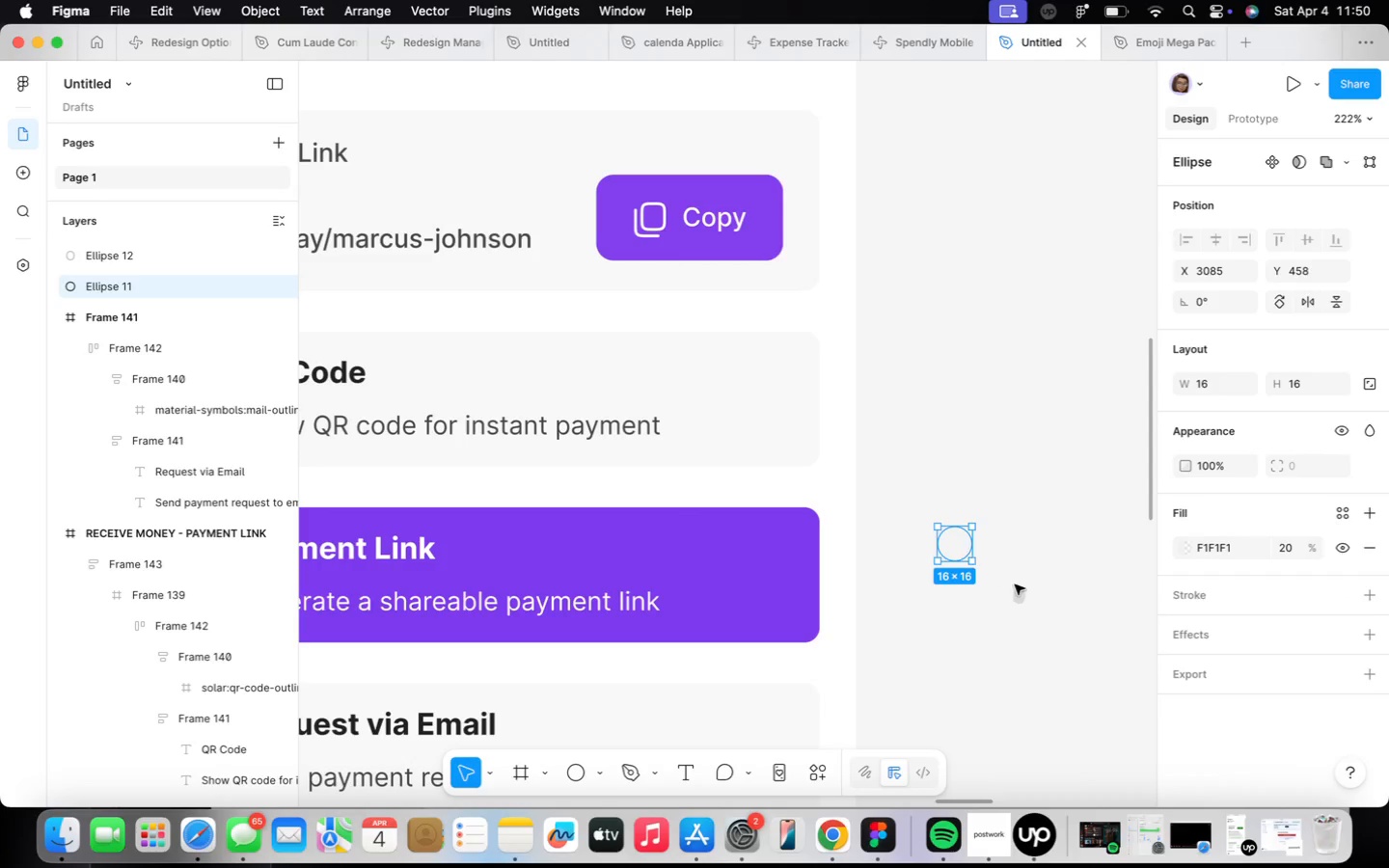 
left_click([1021, 594])
 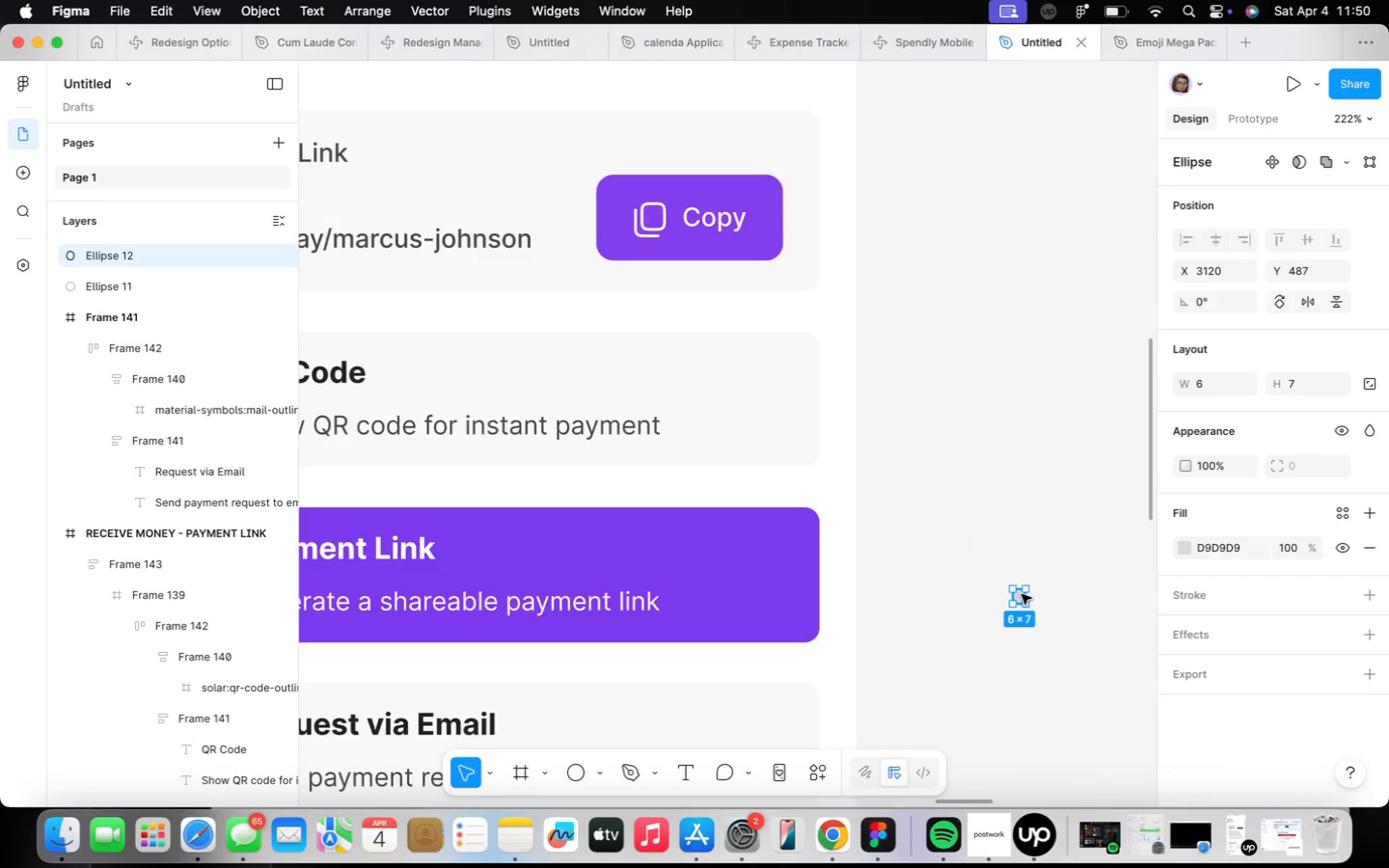 
scroll: coordinate [1021, 594], scroll_direction: up, amount: 4.0
 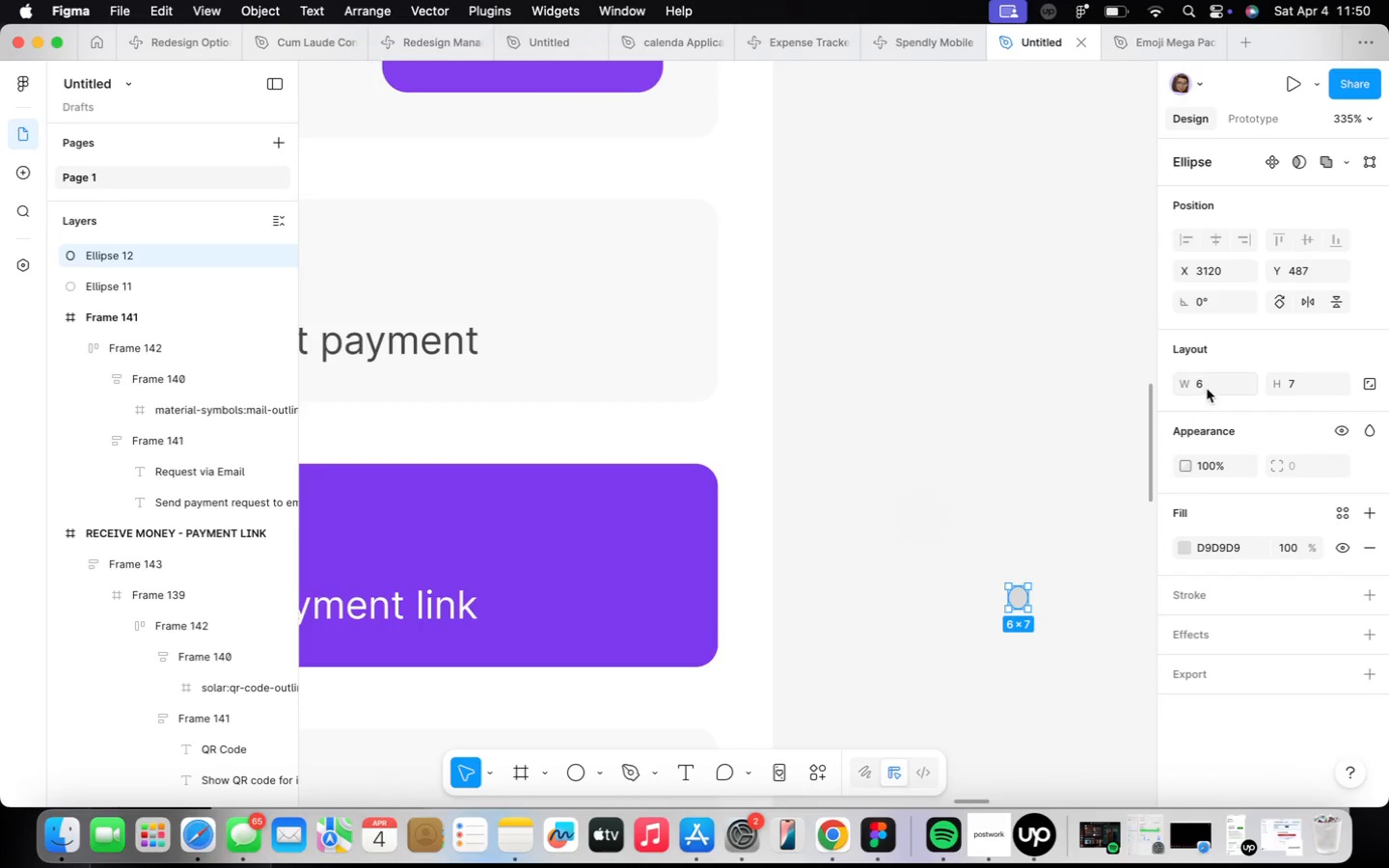 
left_click([1310, 388])
 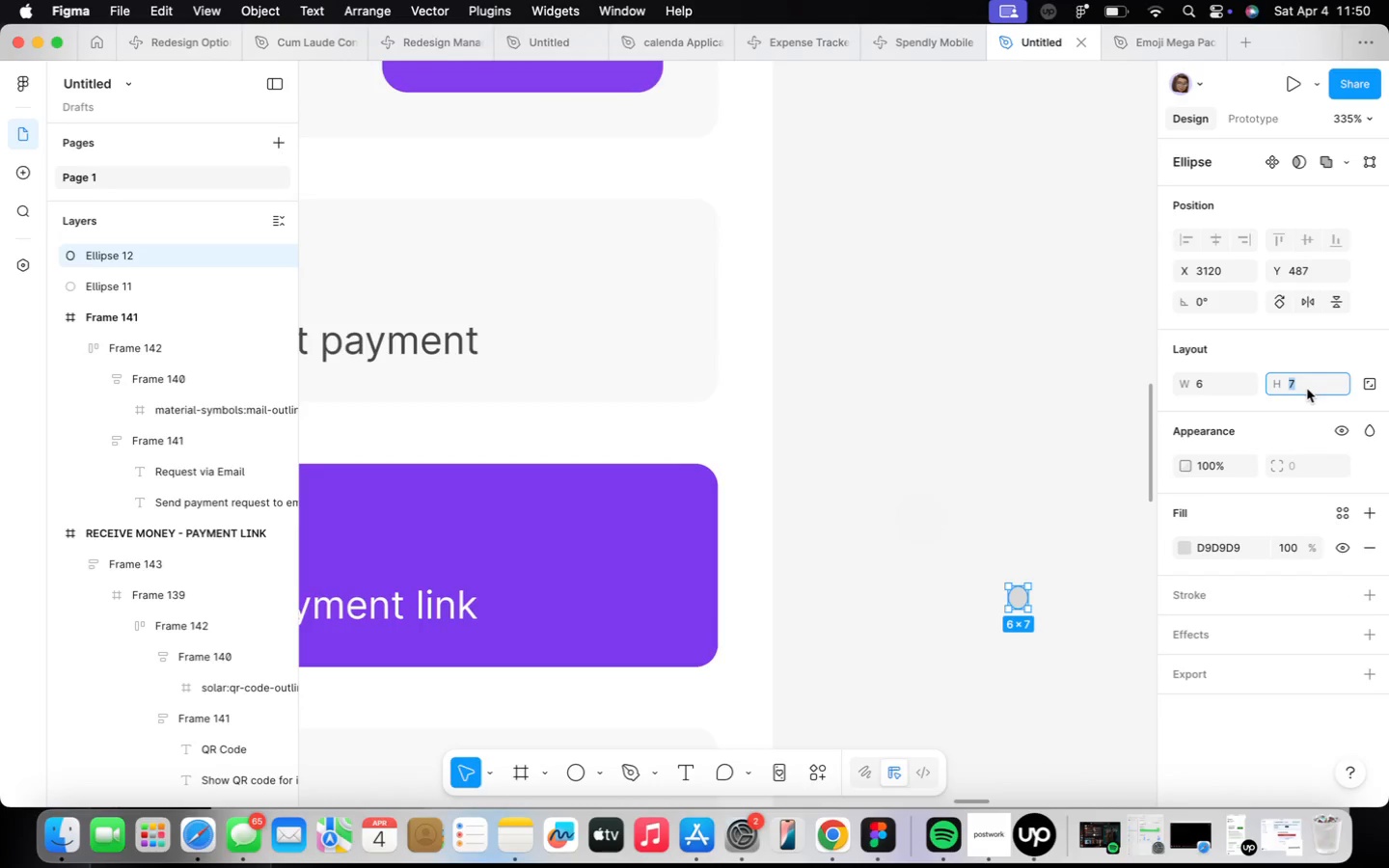 
key(6)
 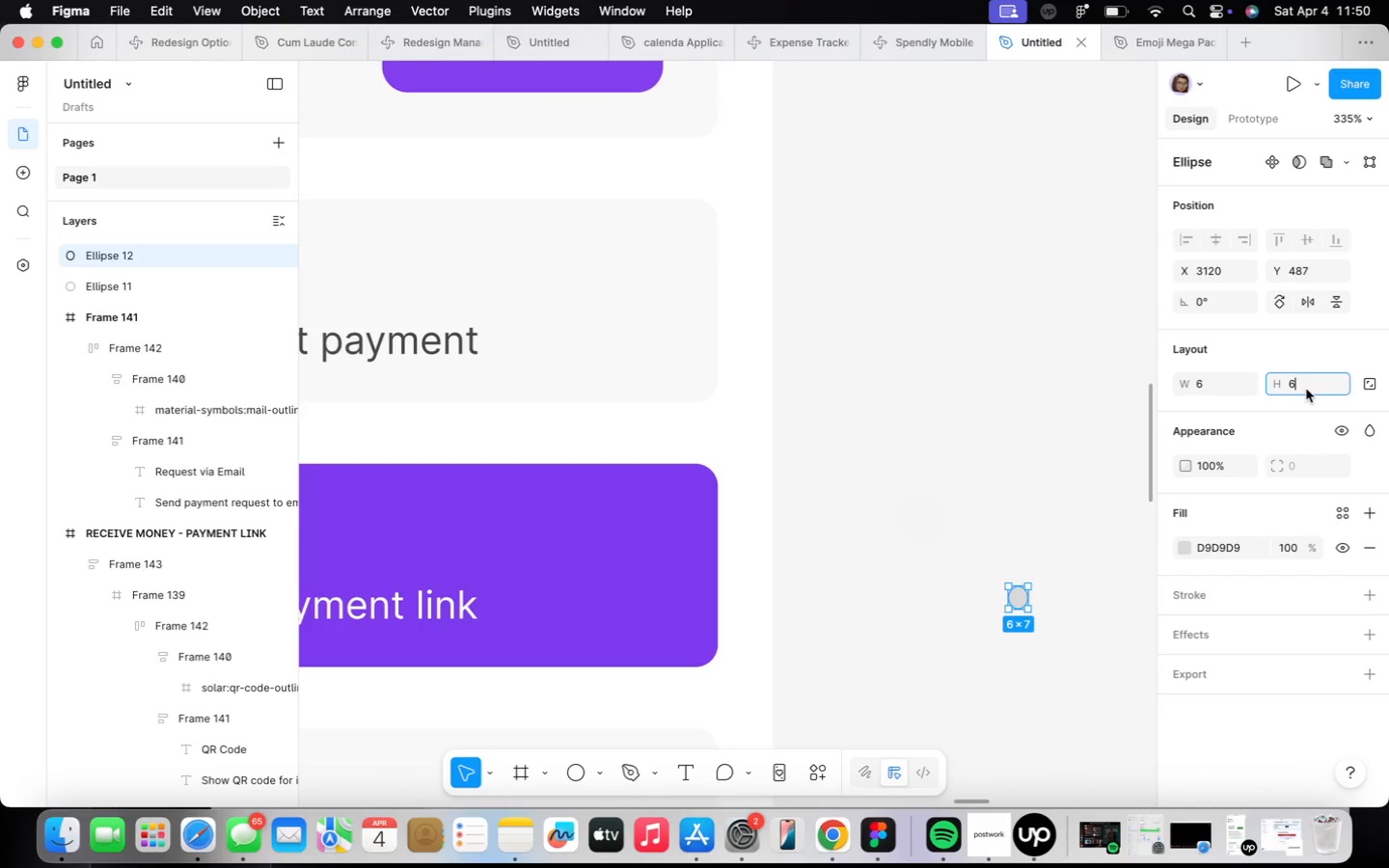 
key(Enter)
 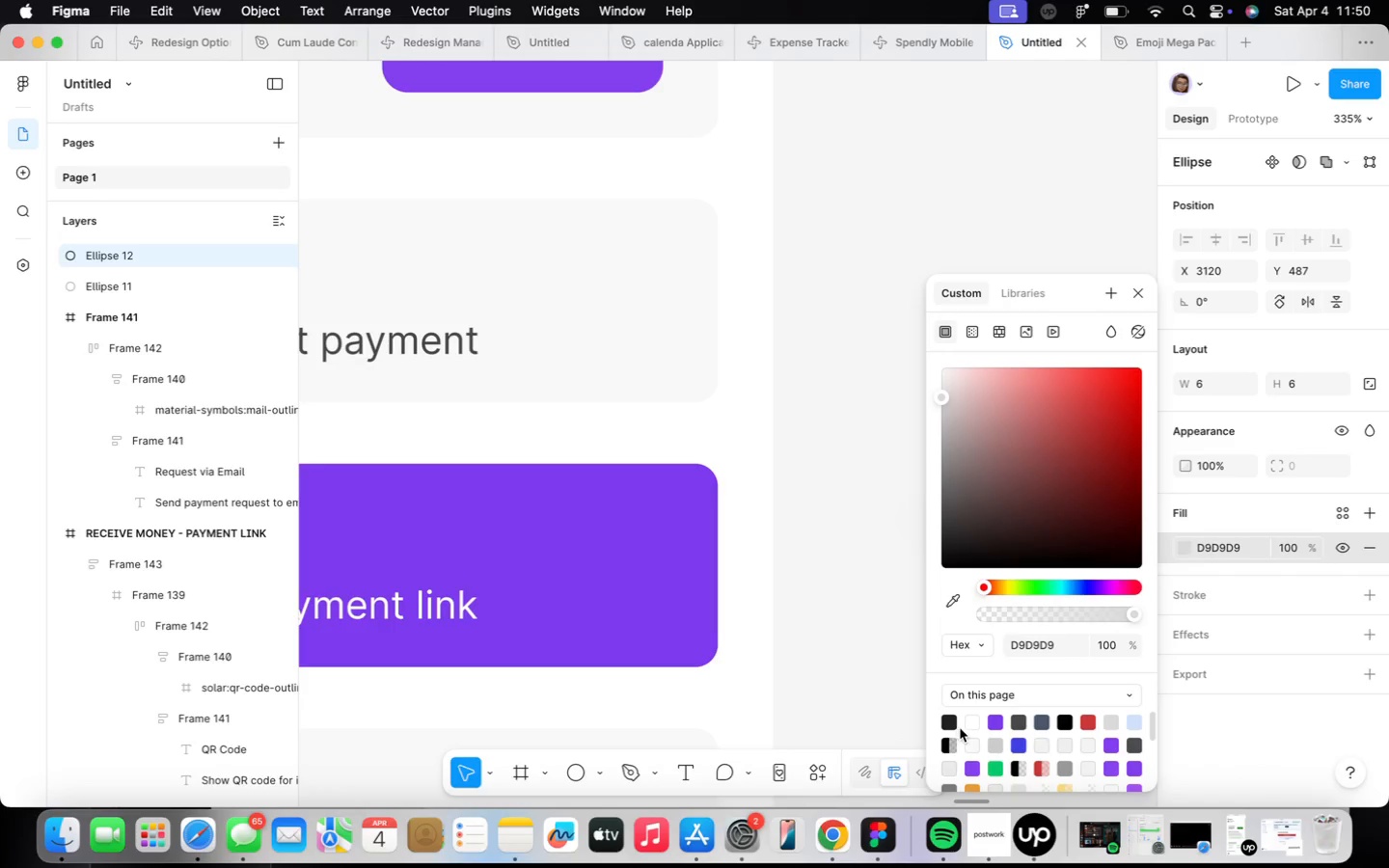 
left_click([972, 719])
 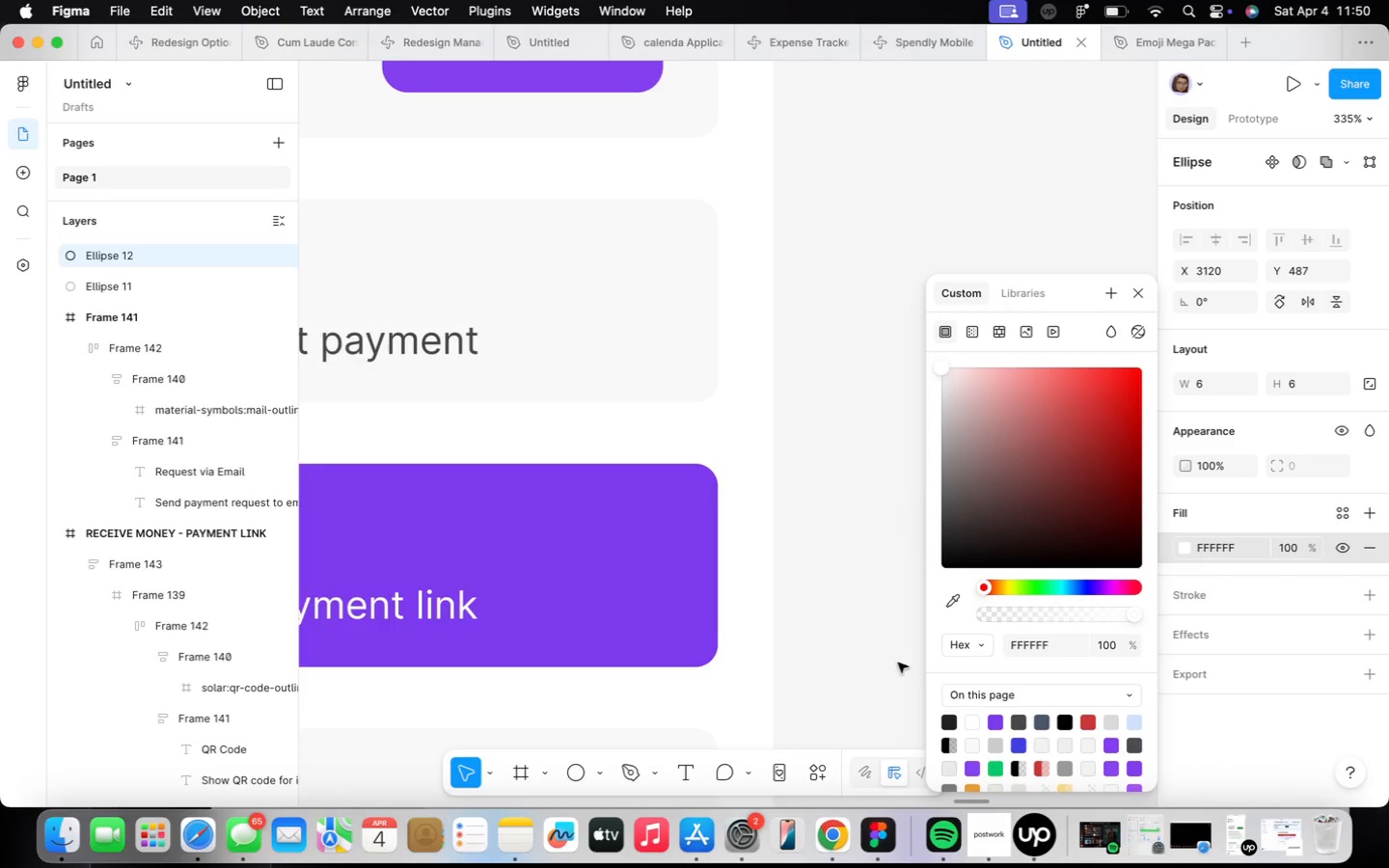 
left_click([887, 662])
 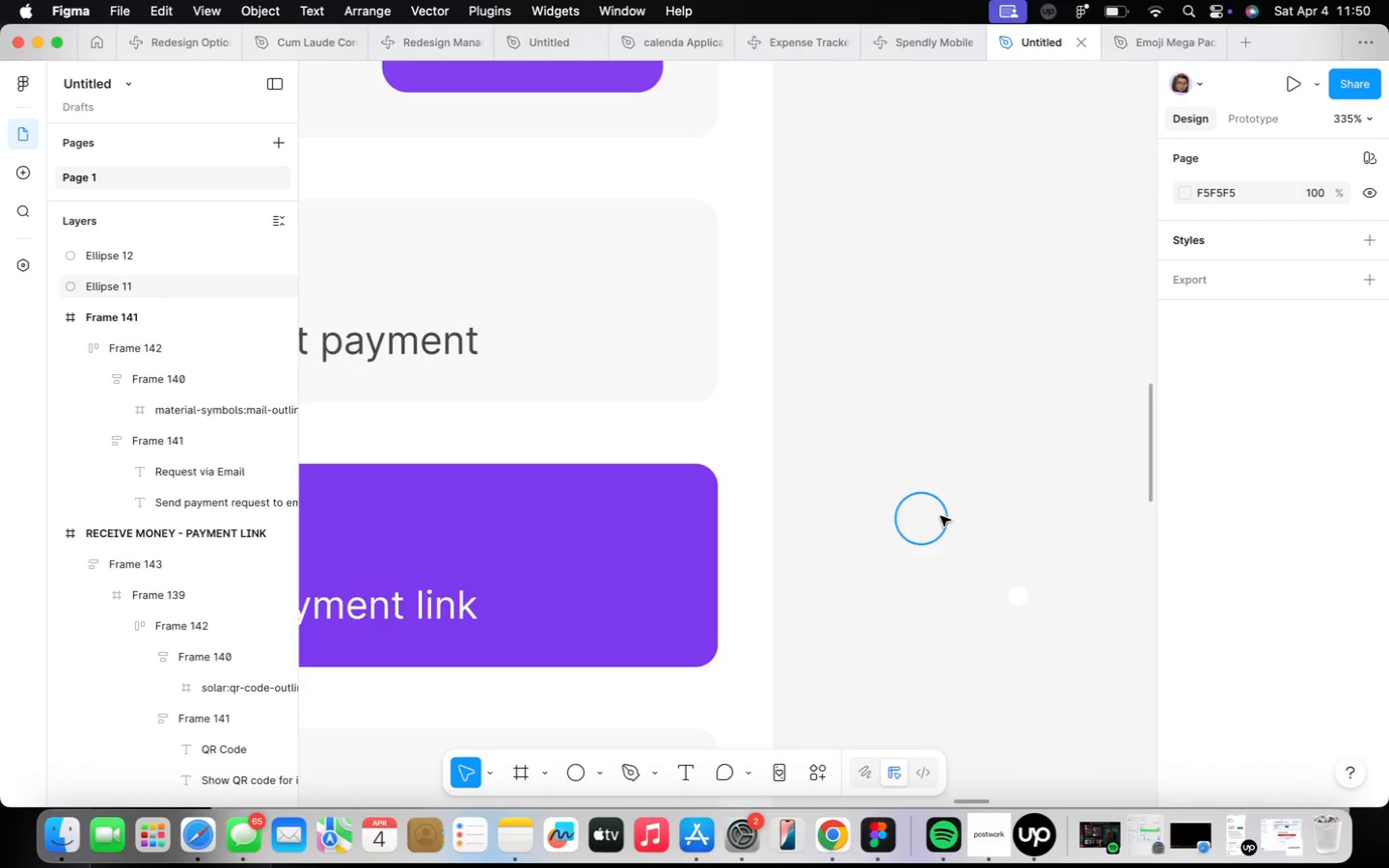 
left_click_drag(start_coordinate=[917, 521], to_coordinate=[747, 635])
 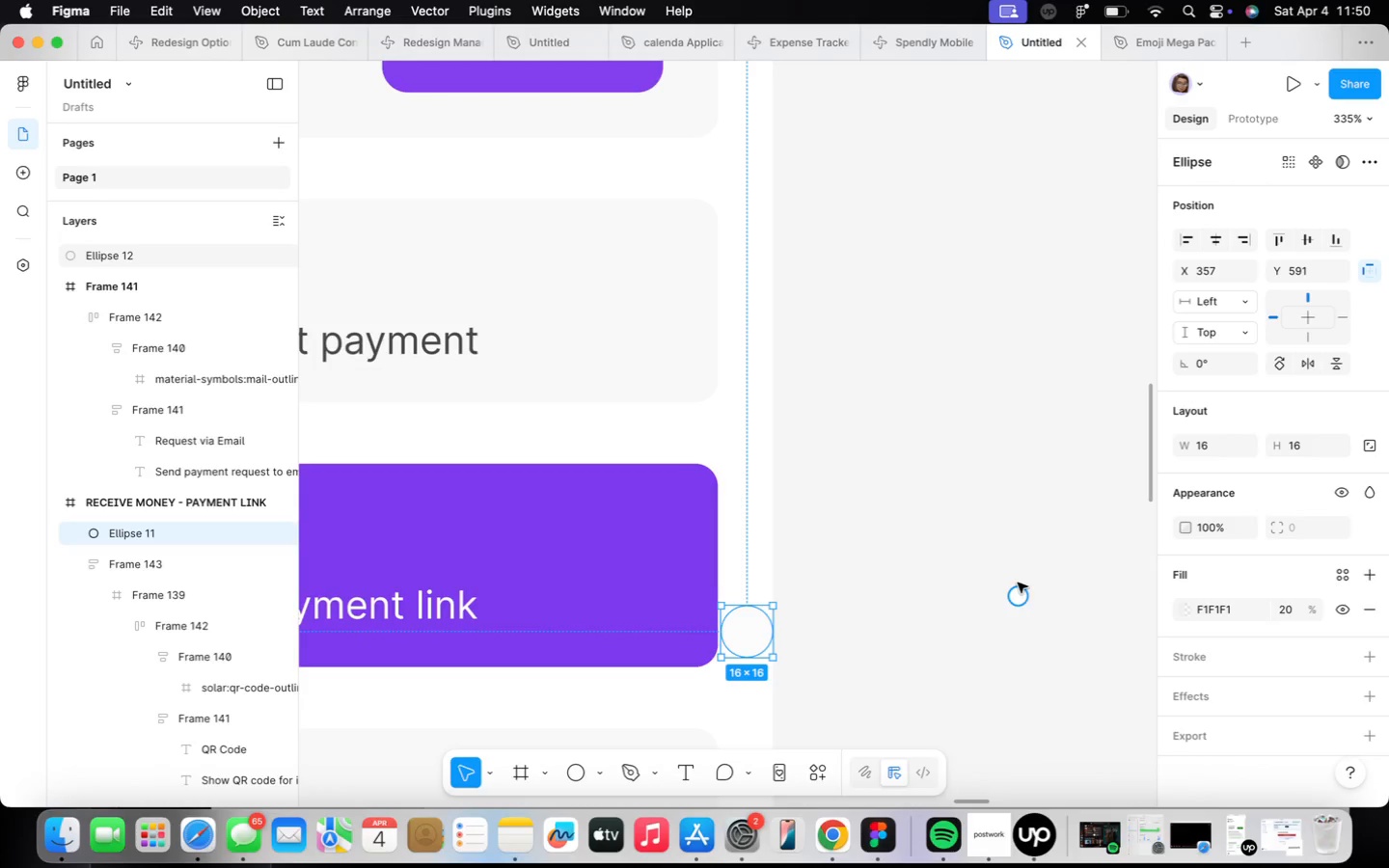 
left_click([1022, 590])
 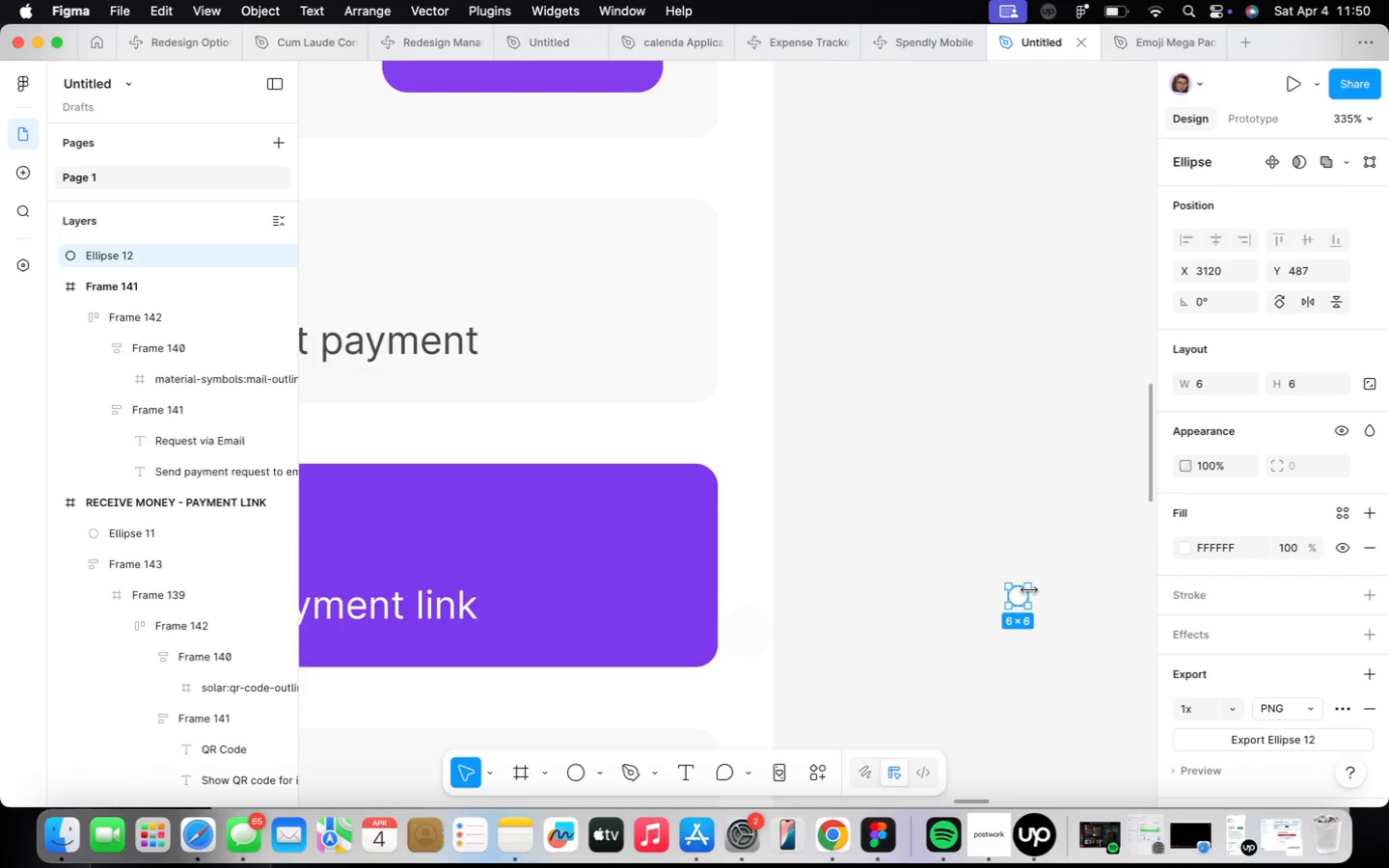 
left_click_drag(start_coordinate=[1020, 594], to_coordinate=[739, 630])
 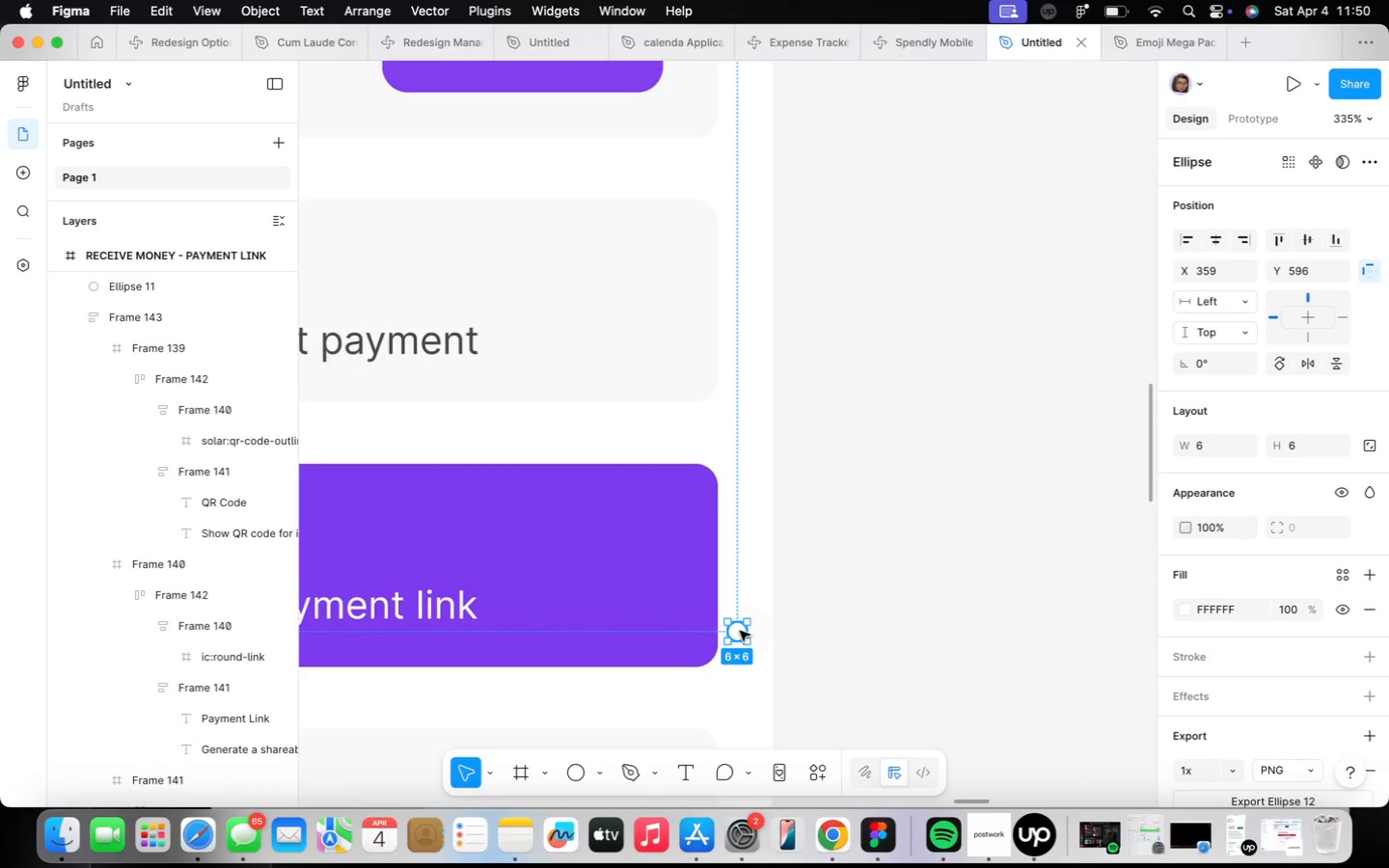 
left_click_drag(start_coordinate=[740, 631], to_coordinate=[749, 630])
 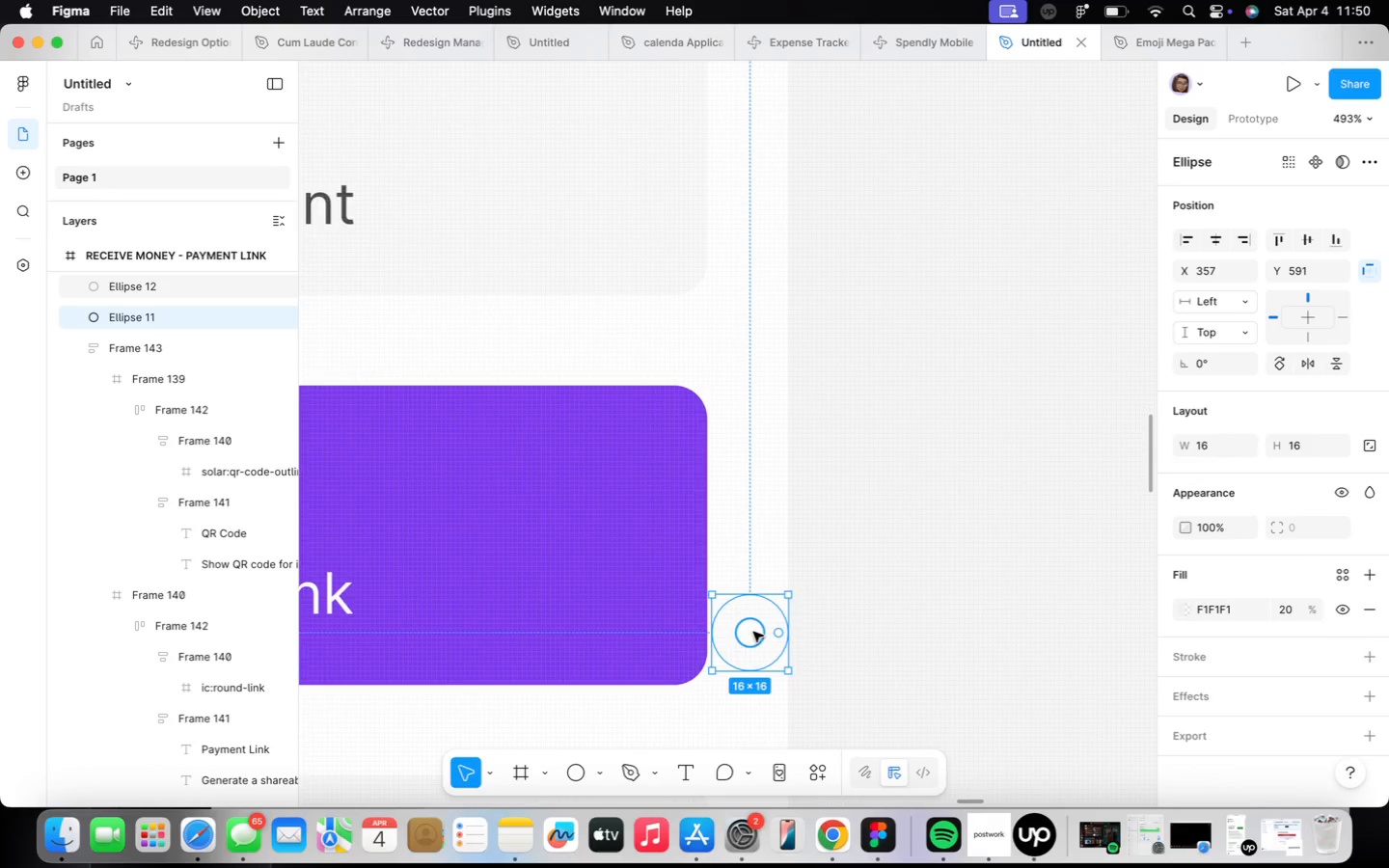 
scroll: coordinate [740, 631], scroll_direction: up, amount: 4.0
 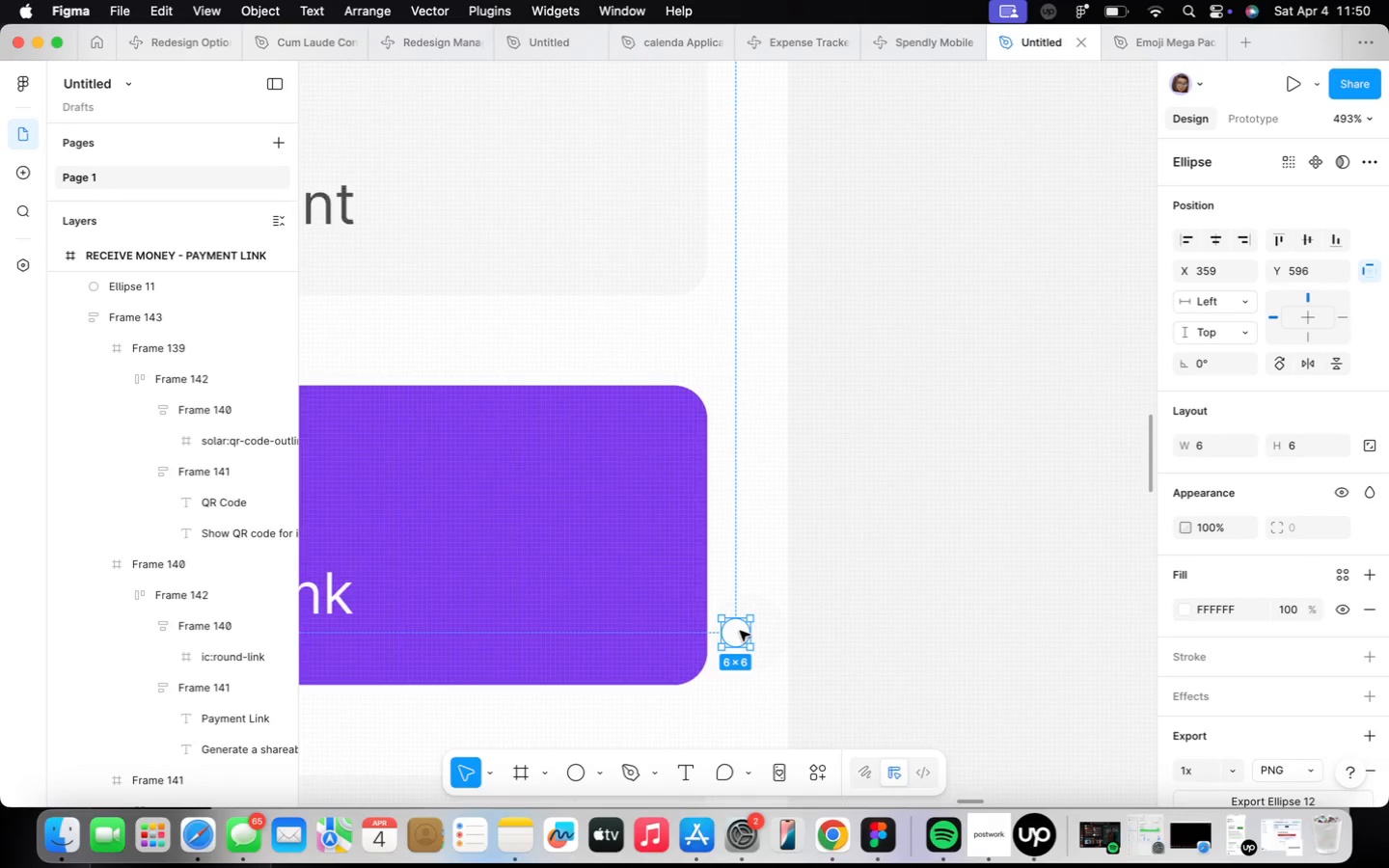 
hold_key(key=ShiftLeft, duration=0.7)
left_click([746, 632])
 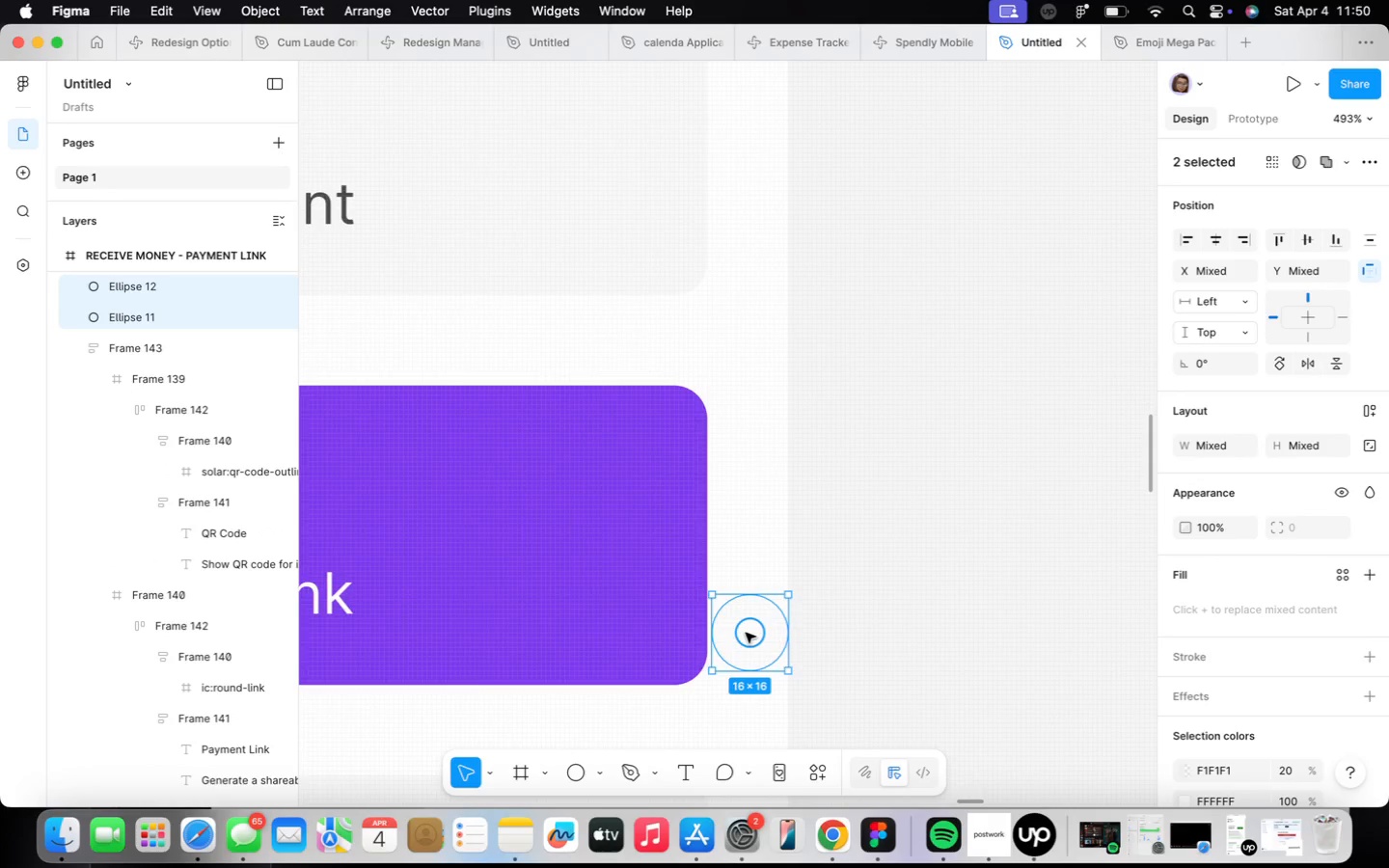 
left_click_drag(start_coordinate=[747, 635], to_coordinate=[678, 589])
 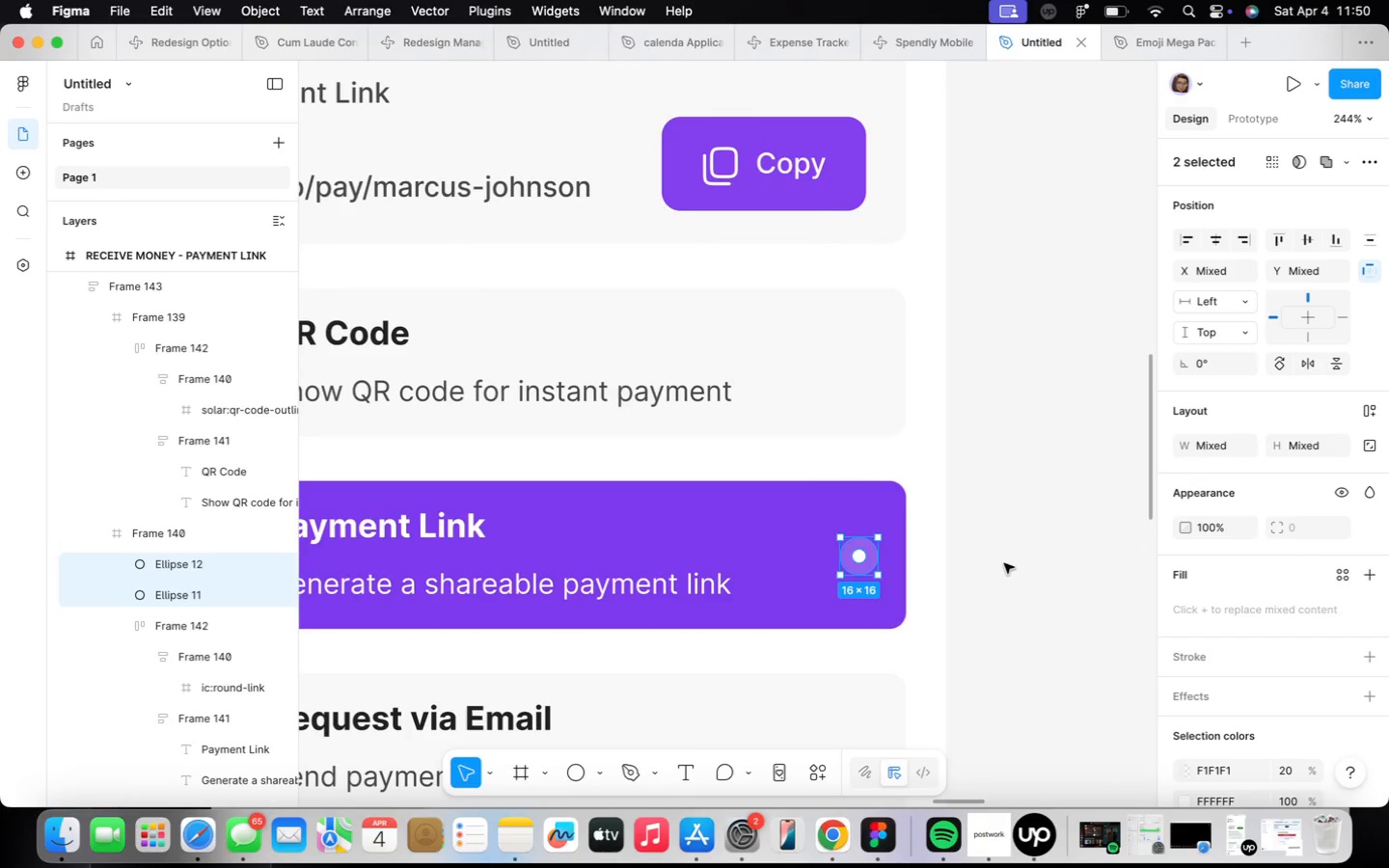 
scroll: coordinate [746, 634], scroll_direction: down, amount: 9.0
 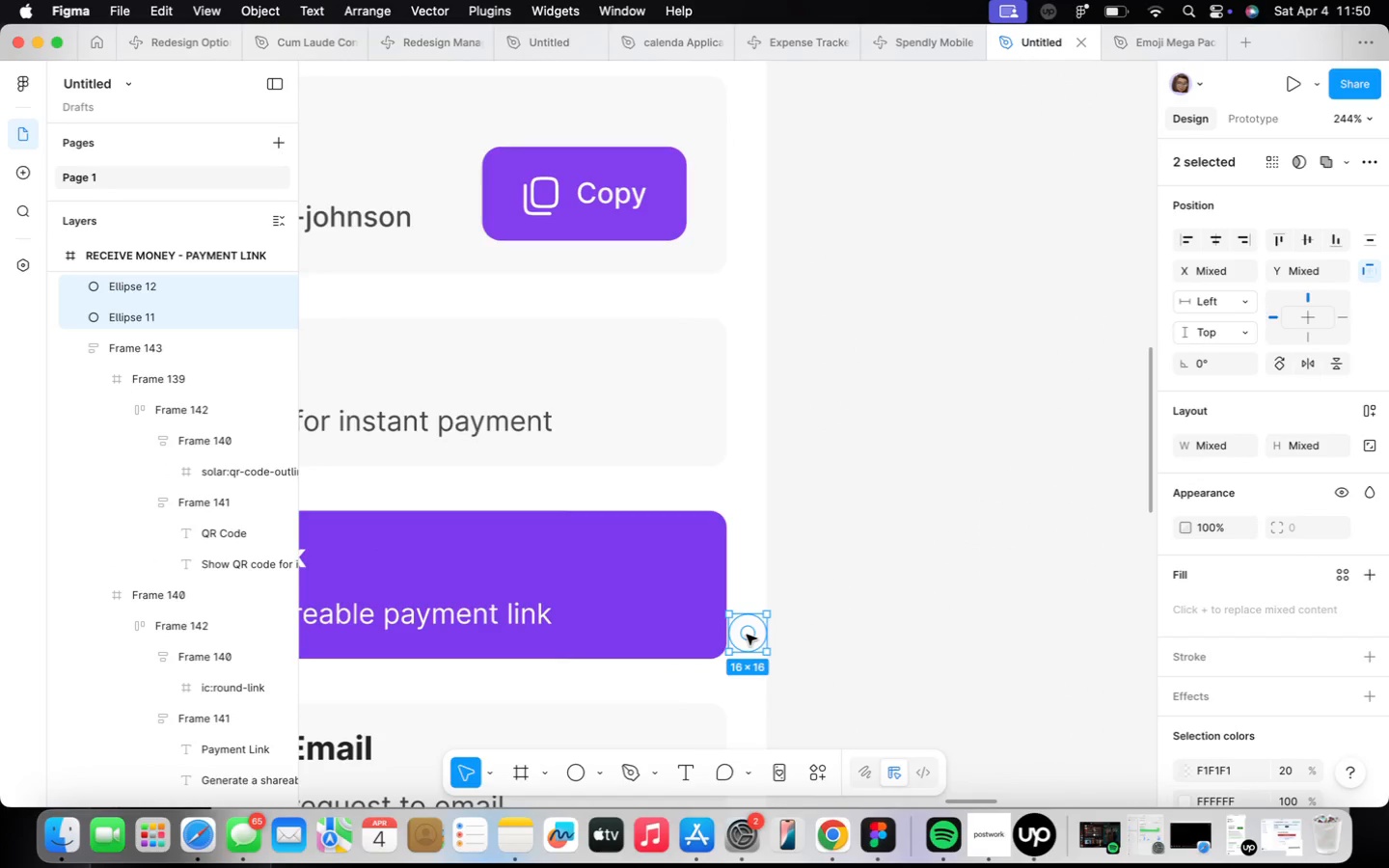 
key(Shift+ShiftLeft)
 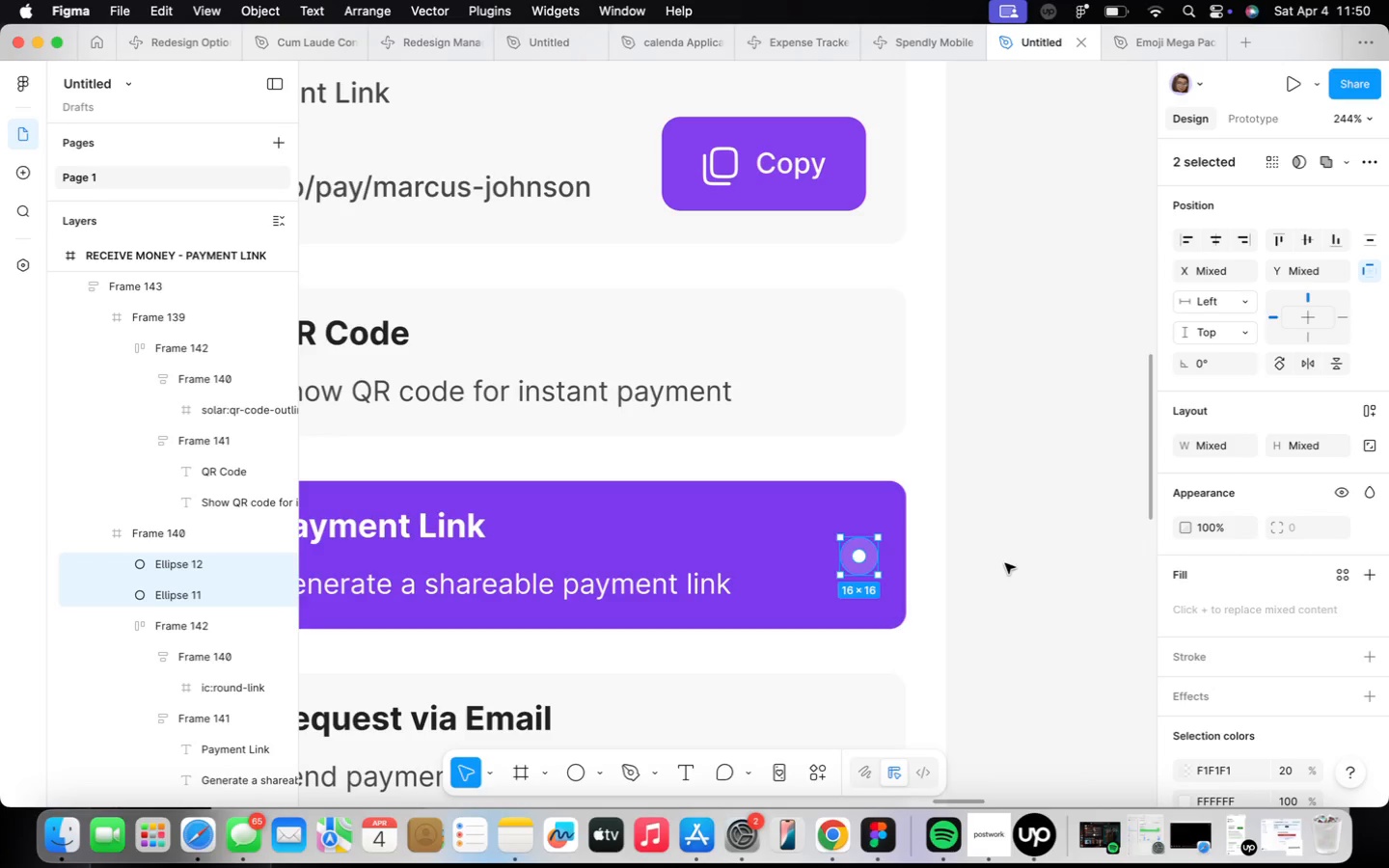 
key(Shift+A)
 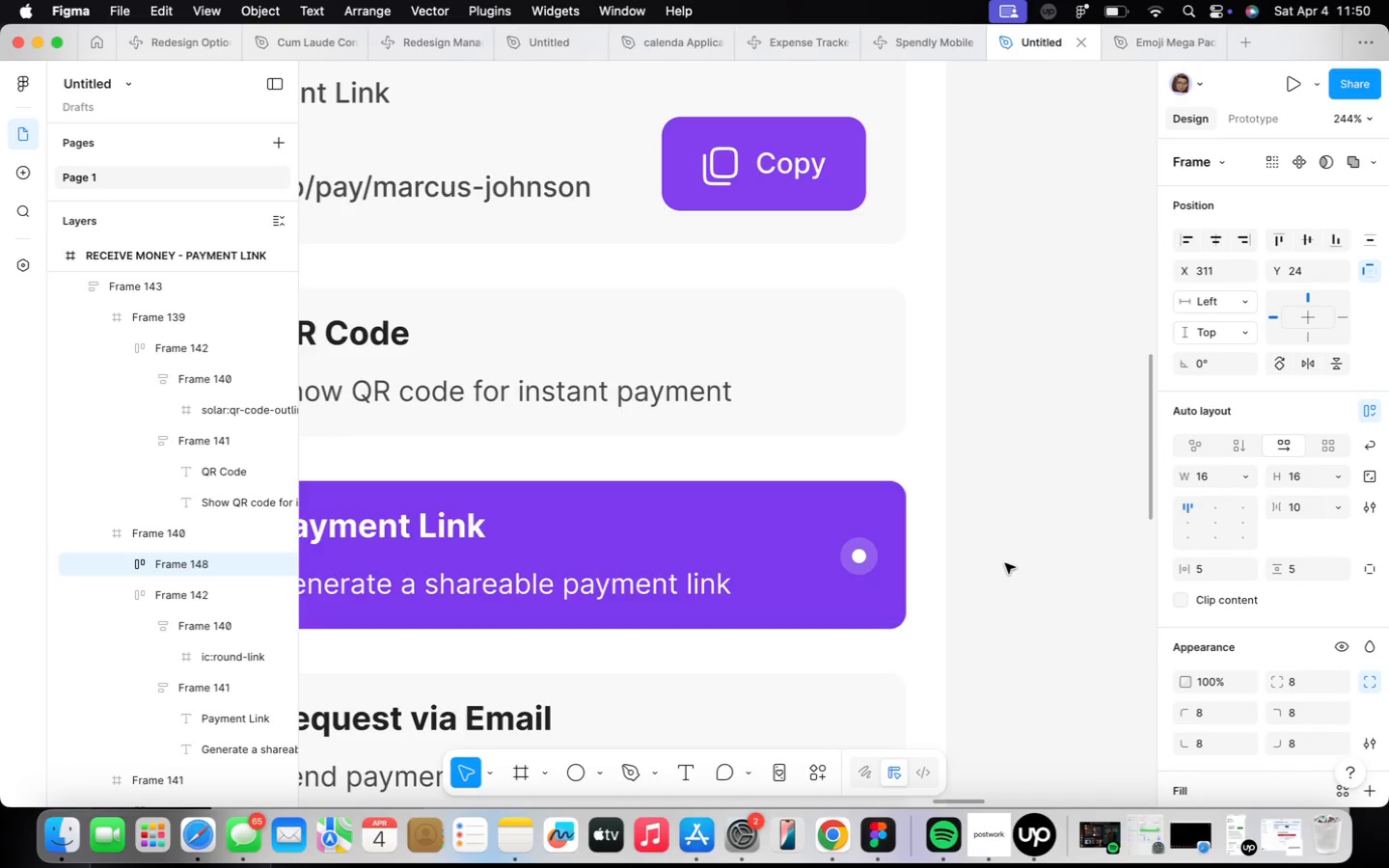 
left_click([1038, 579])
 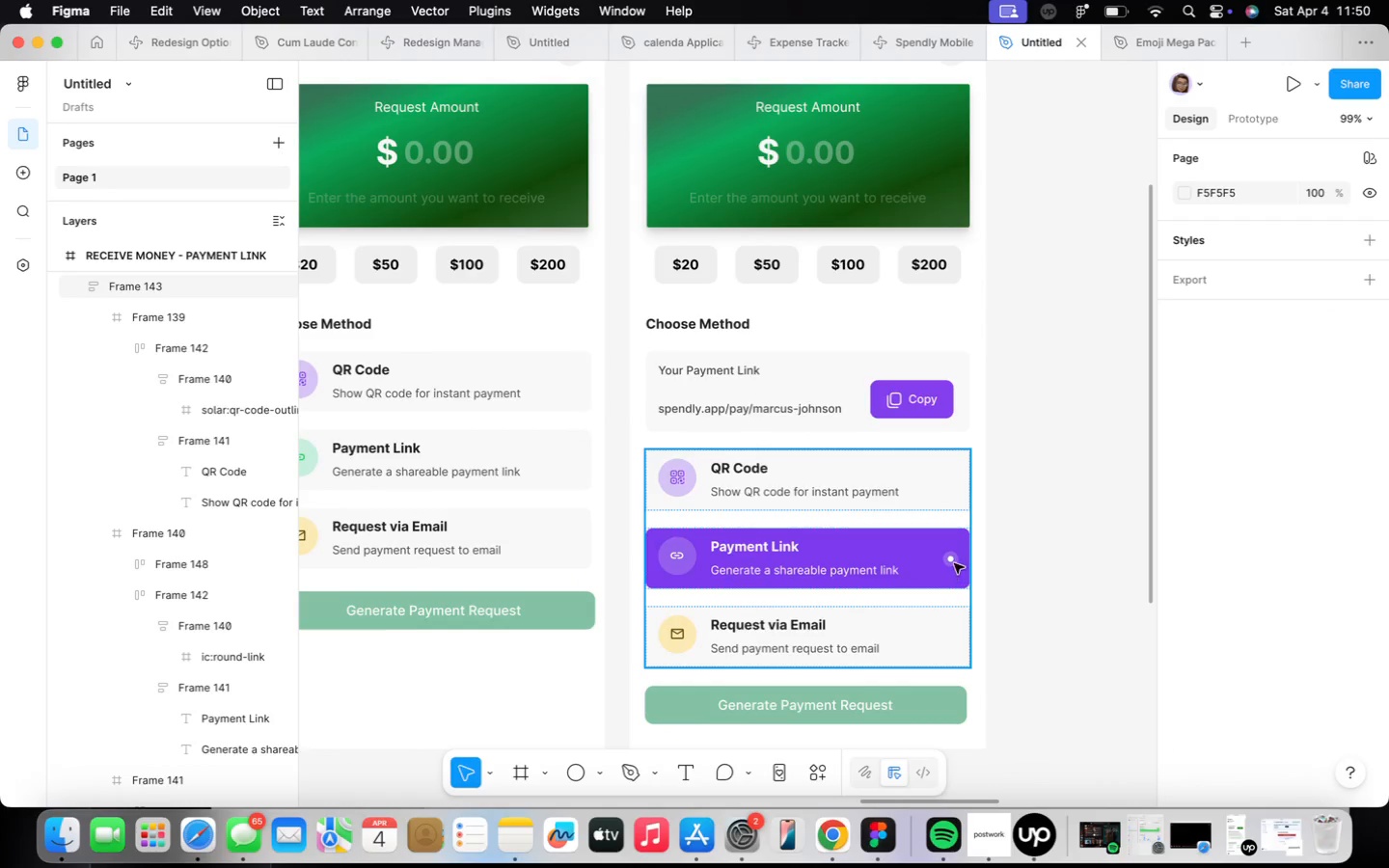 
scroll: coordinate [1013, 560], scroll_direction: down, amount: 16.0
 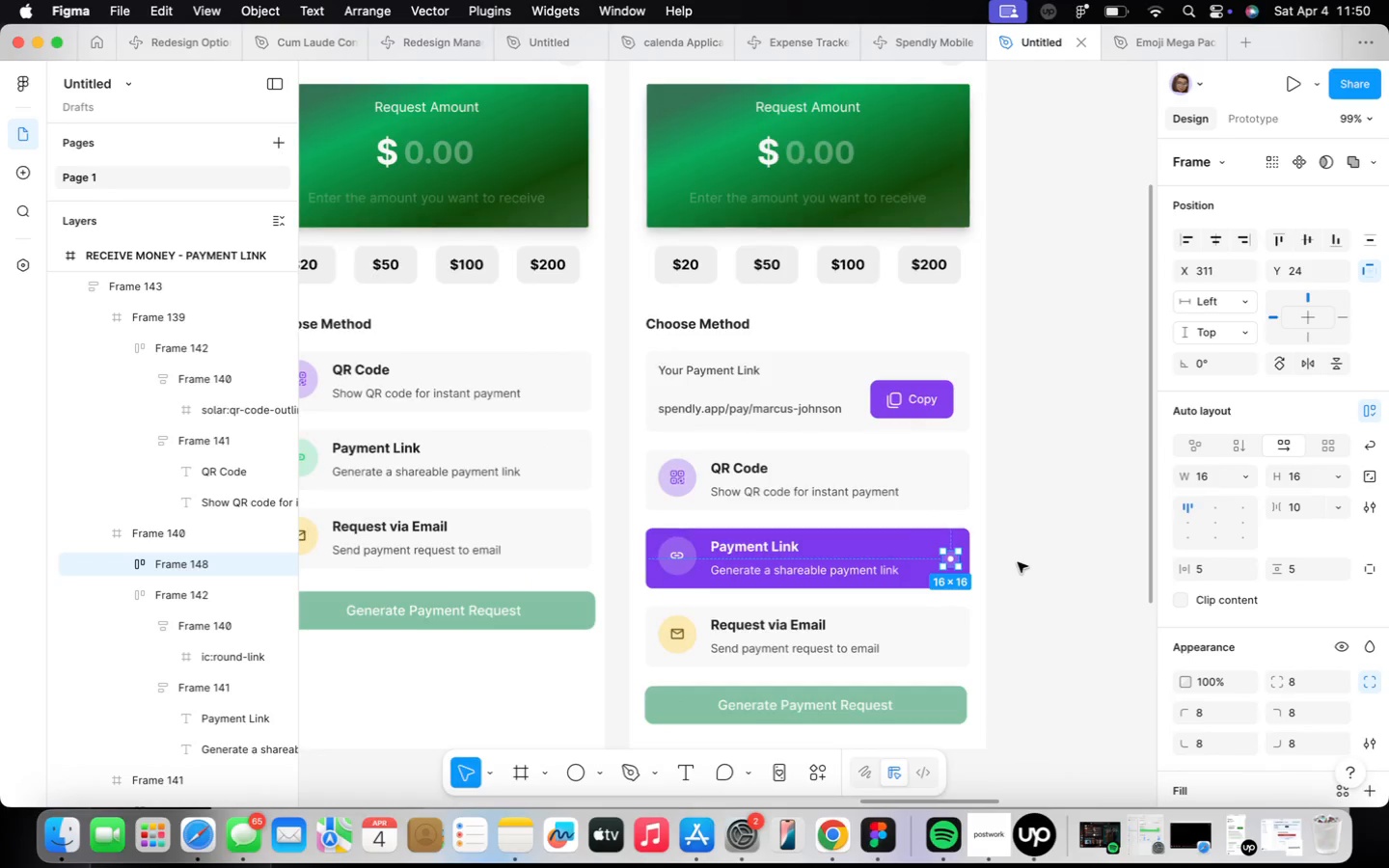 
left_click([949, 555])
 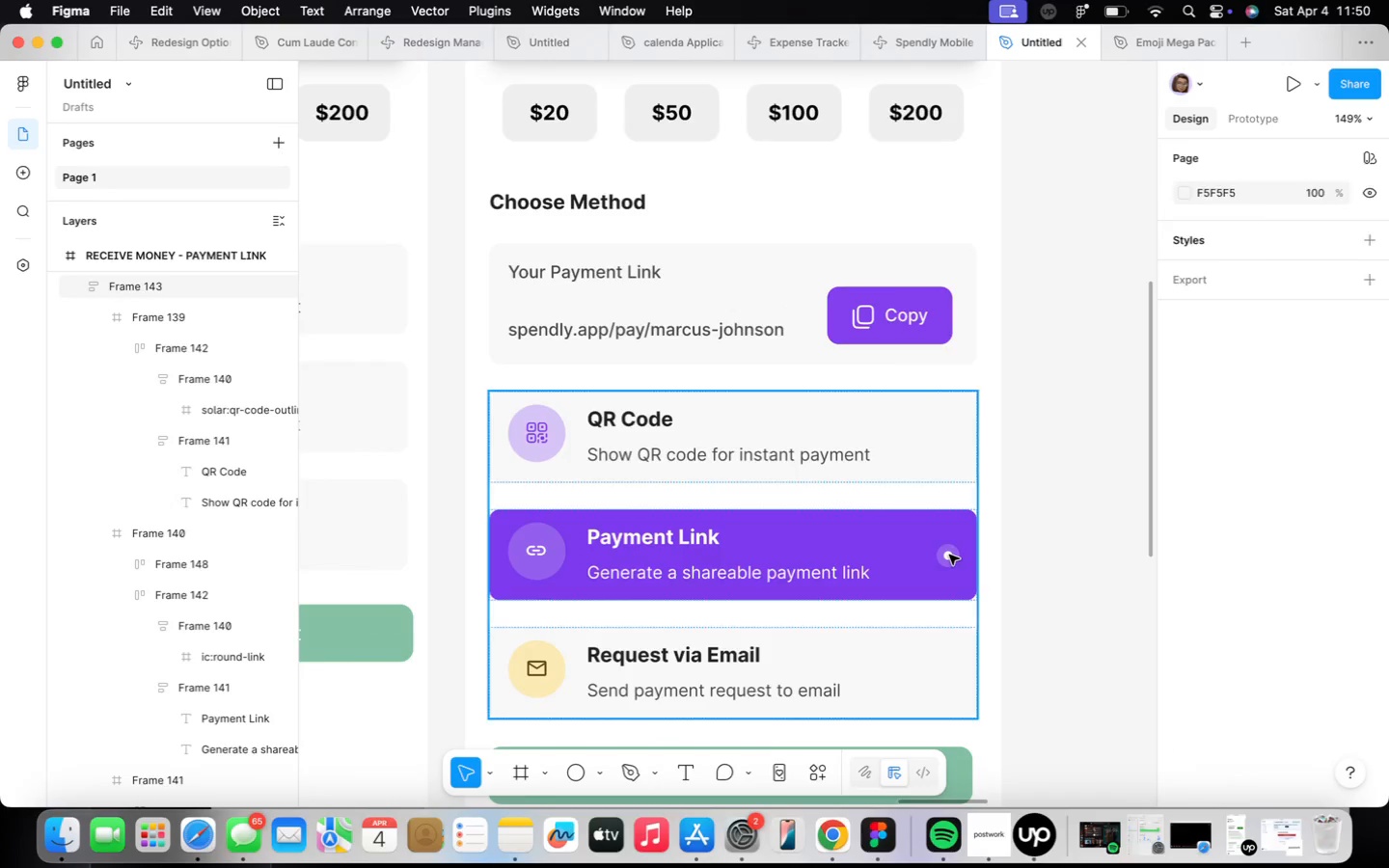 
scroll: coordinate [955, 564], scroll_direction: up, amount: 4.0
 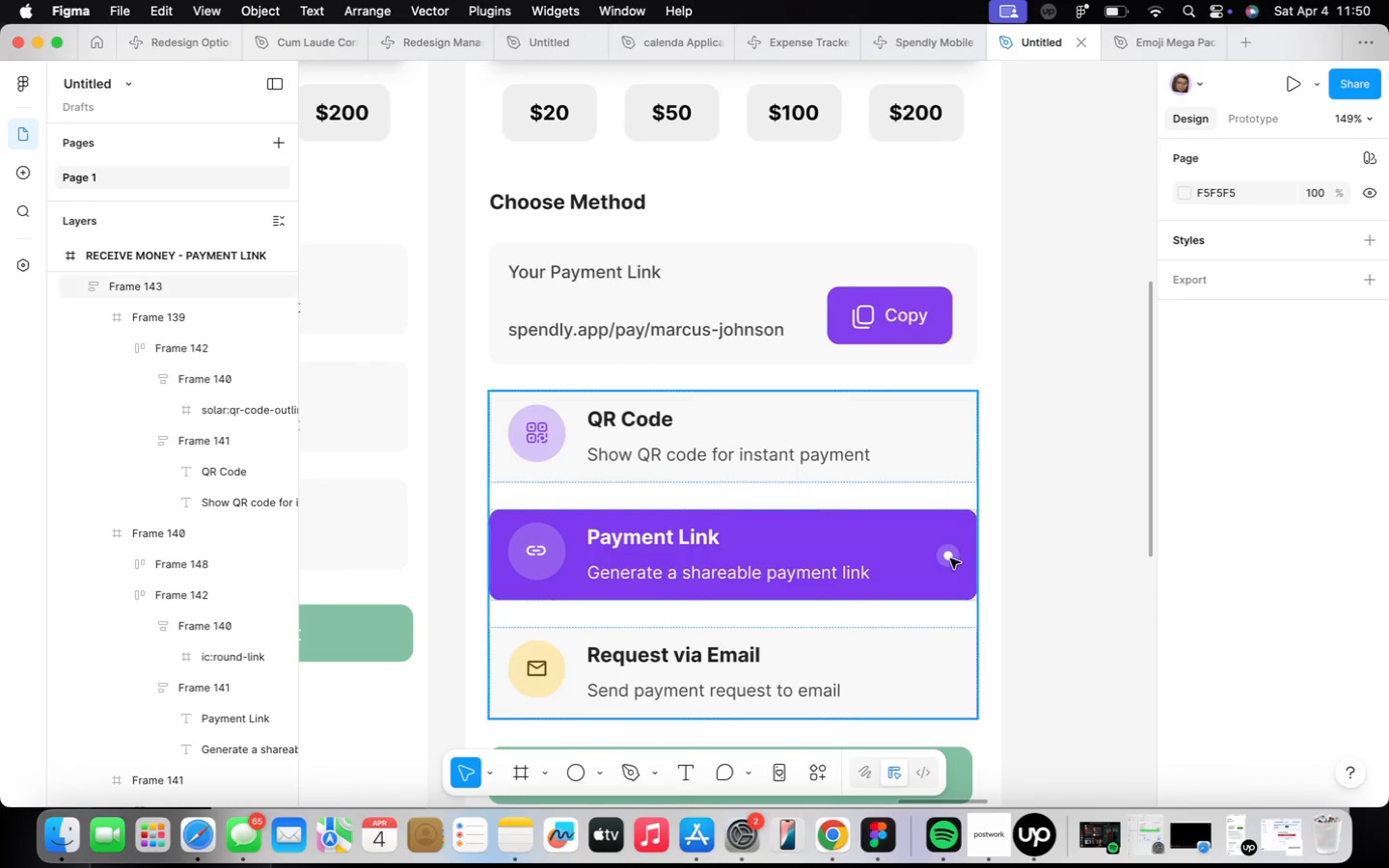 
double_click([949, 555])
 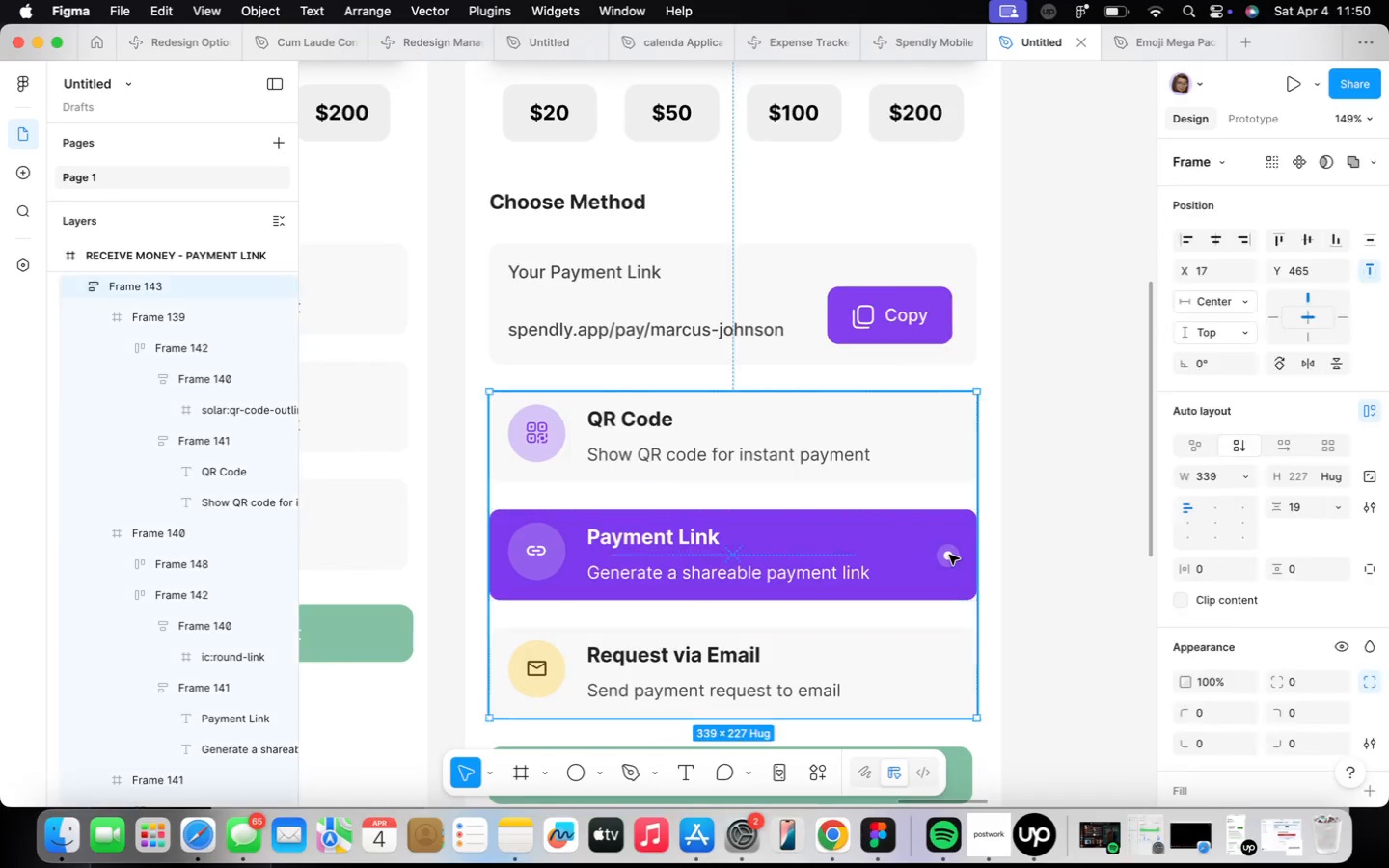 
triple_click([949, 555])
 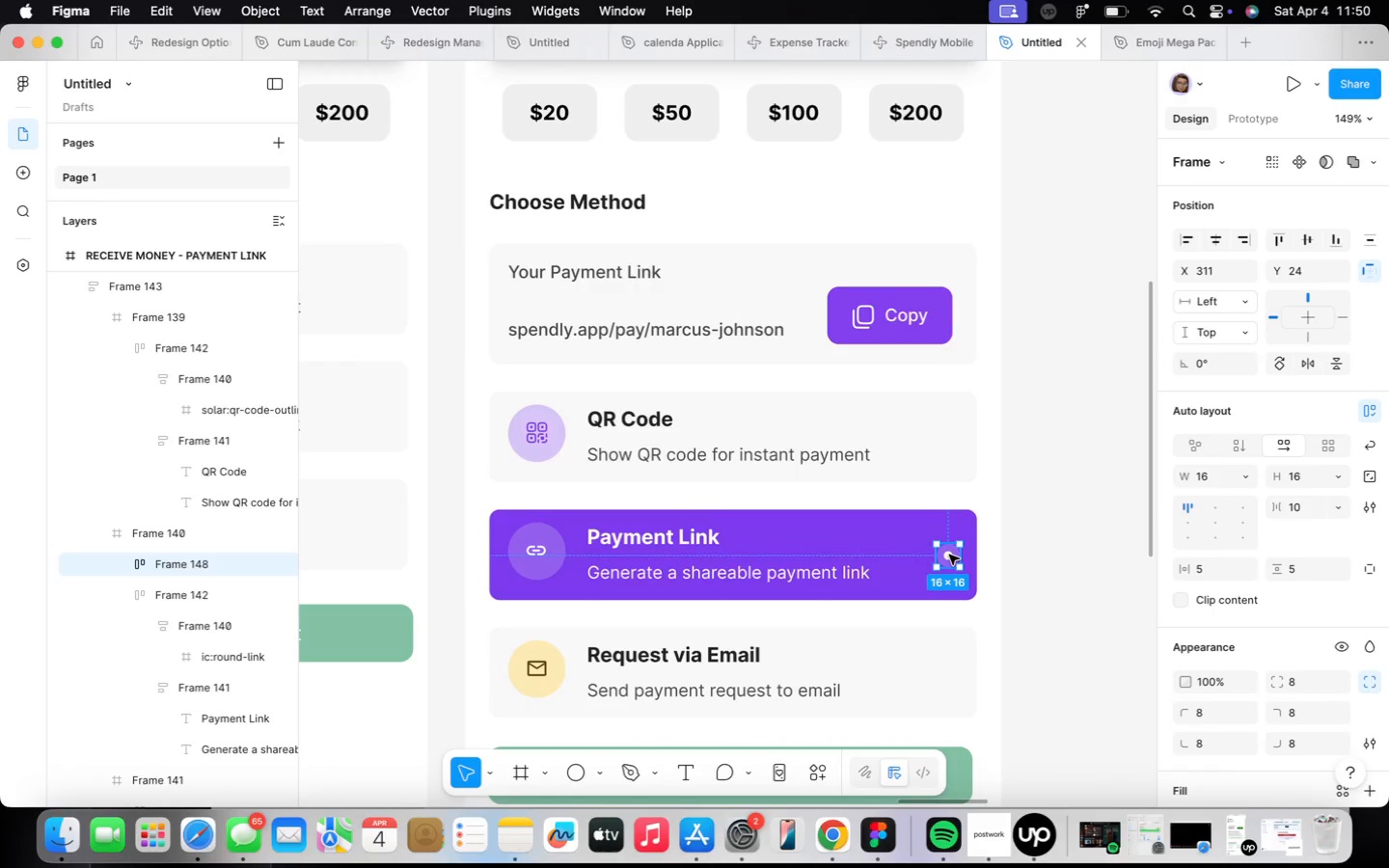 
key(ArrowLeft)
 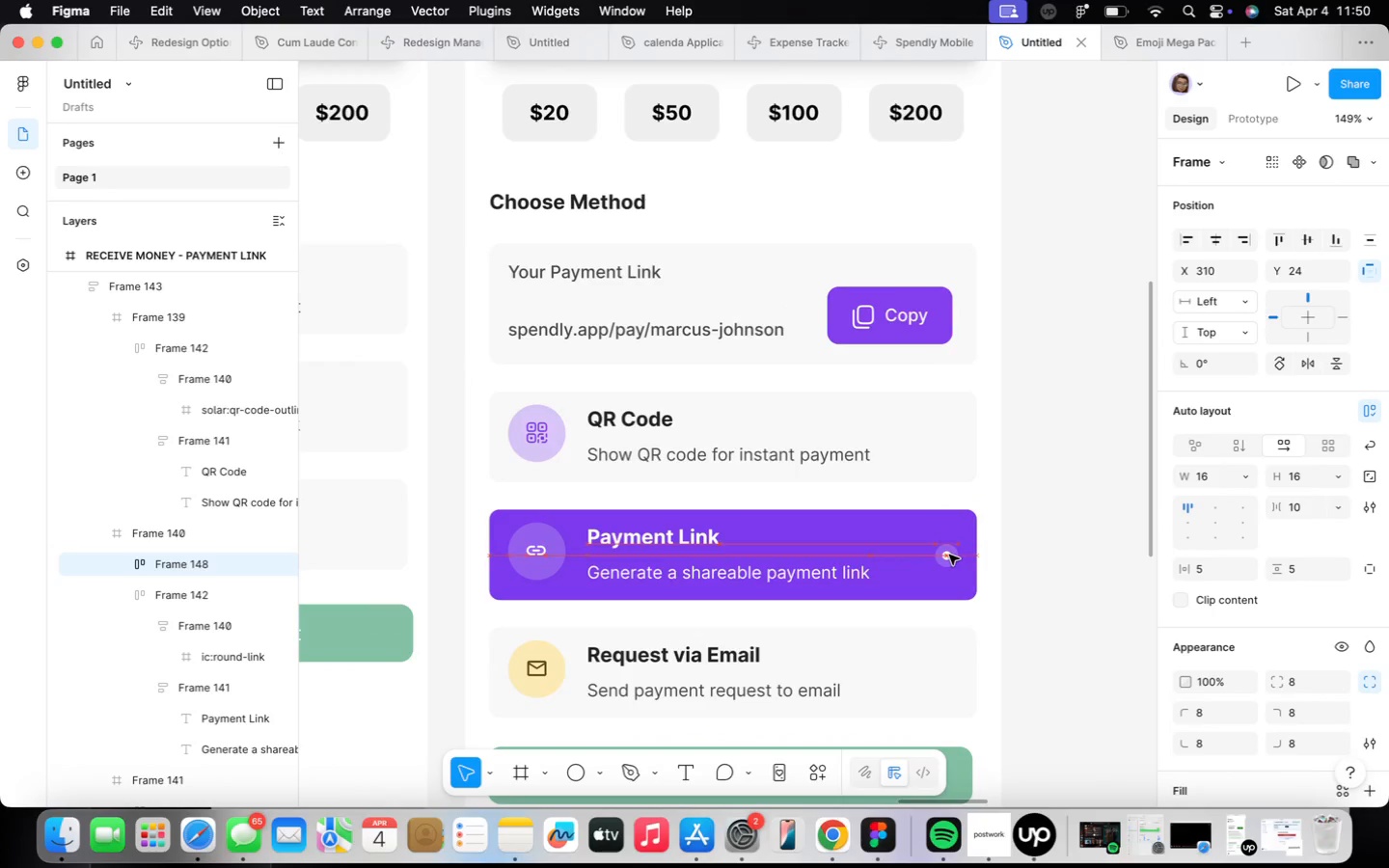 
key(ArrowLeft)
 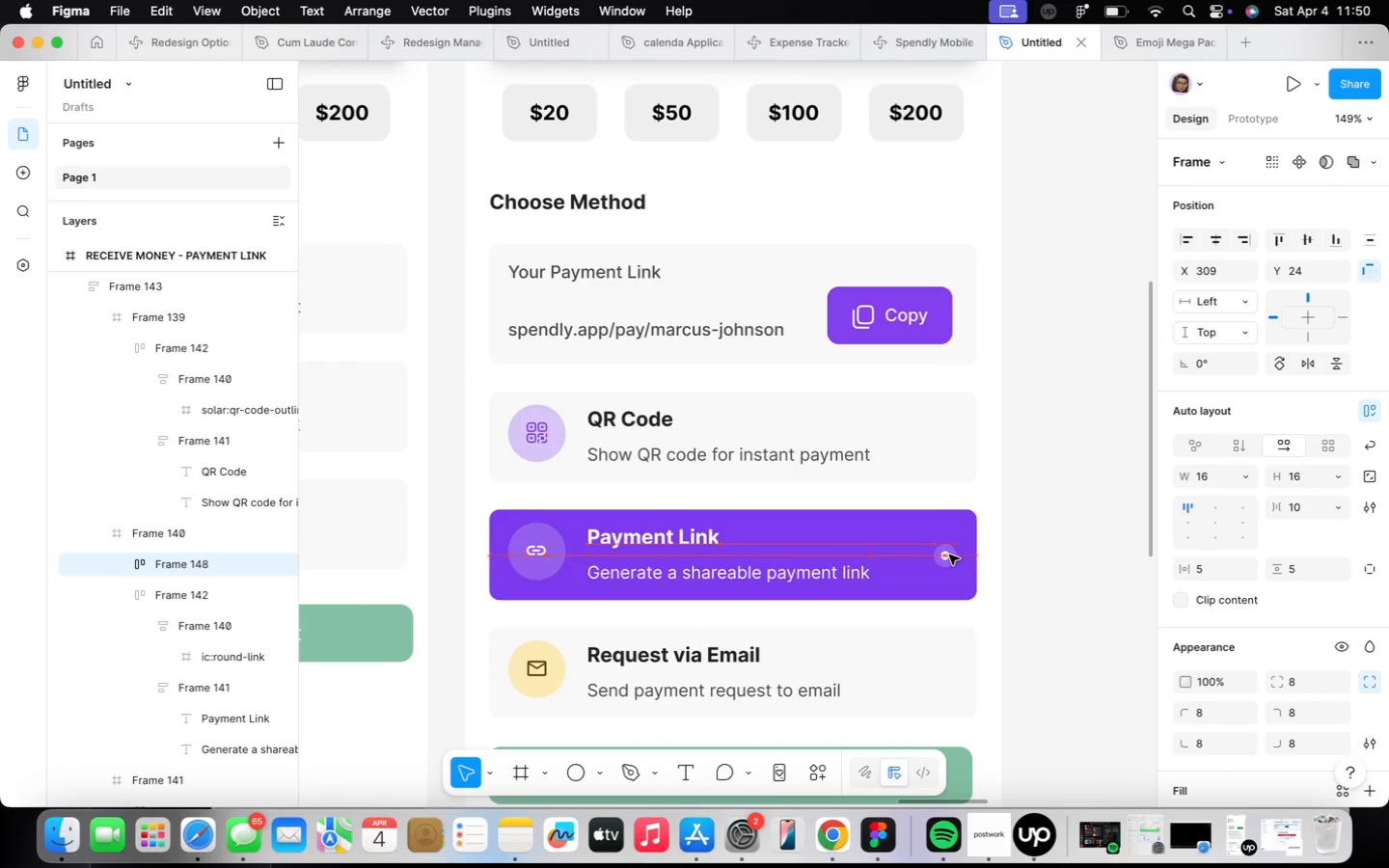 
key(ArrowLeft)
 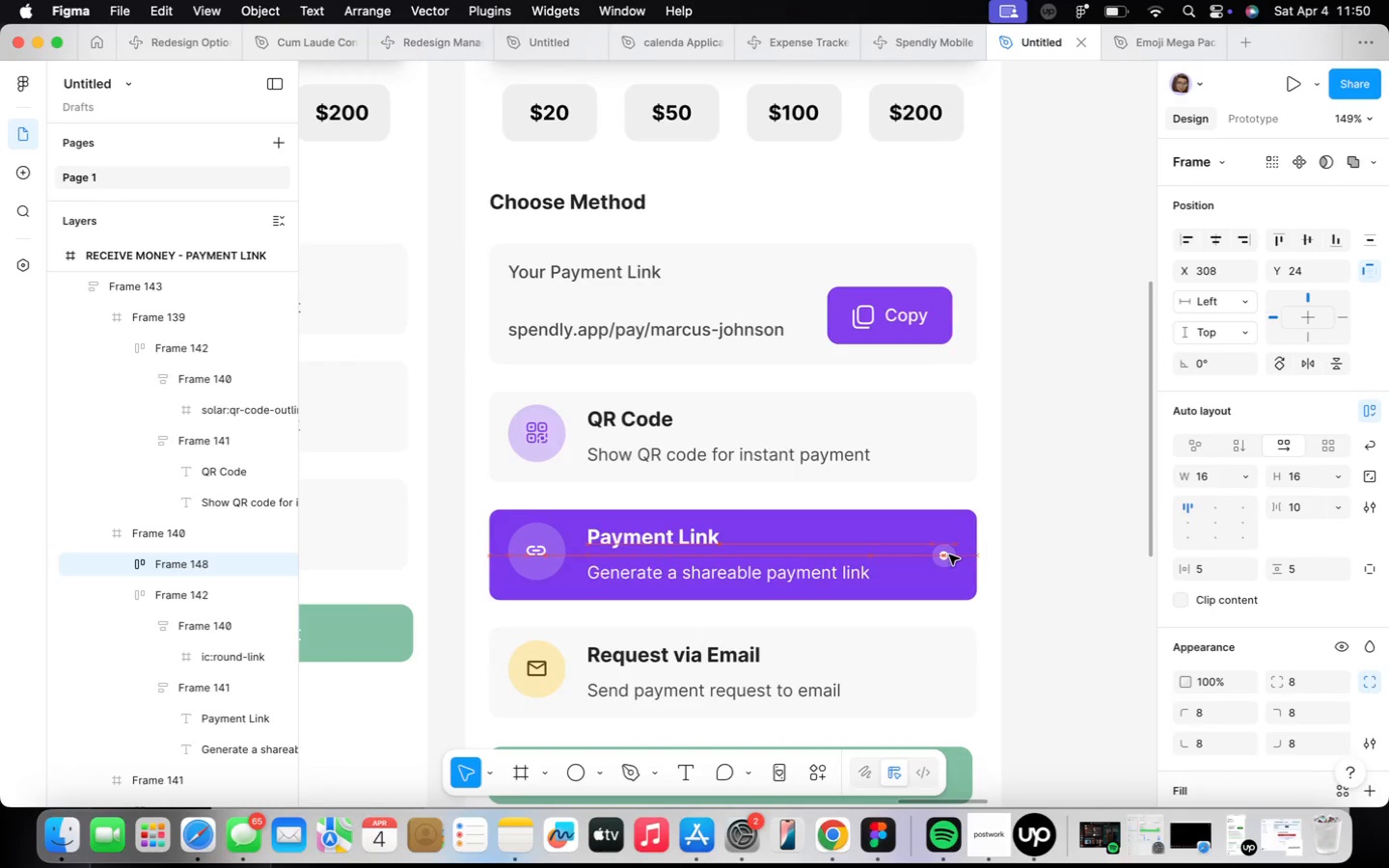 
key(ArrowLeft)
 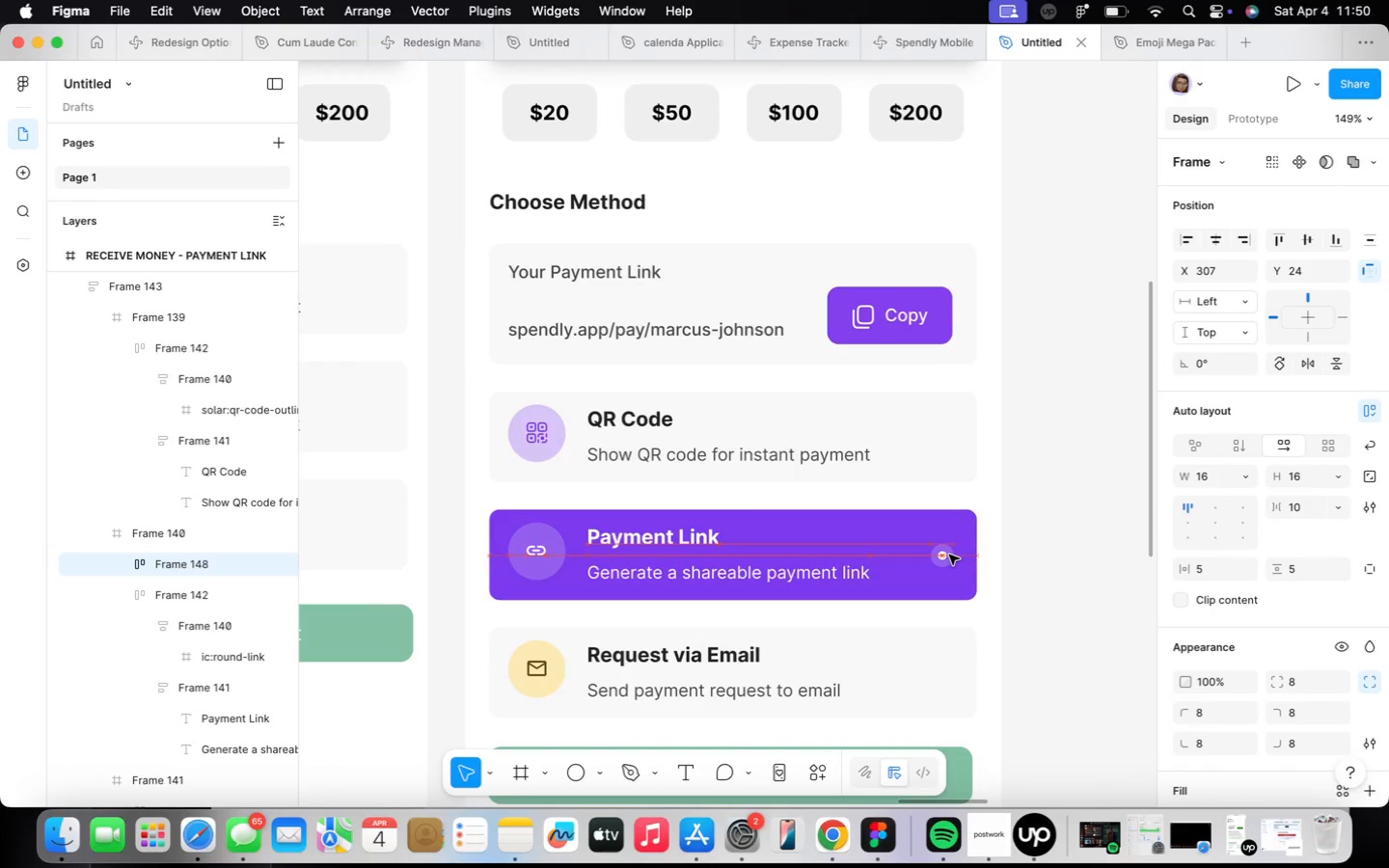 
key(ArrowLeft)
 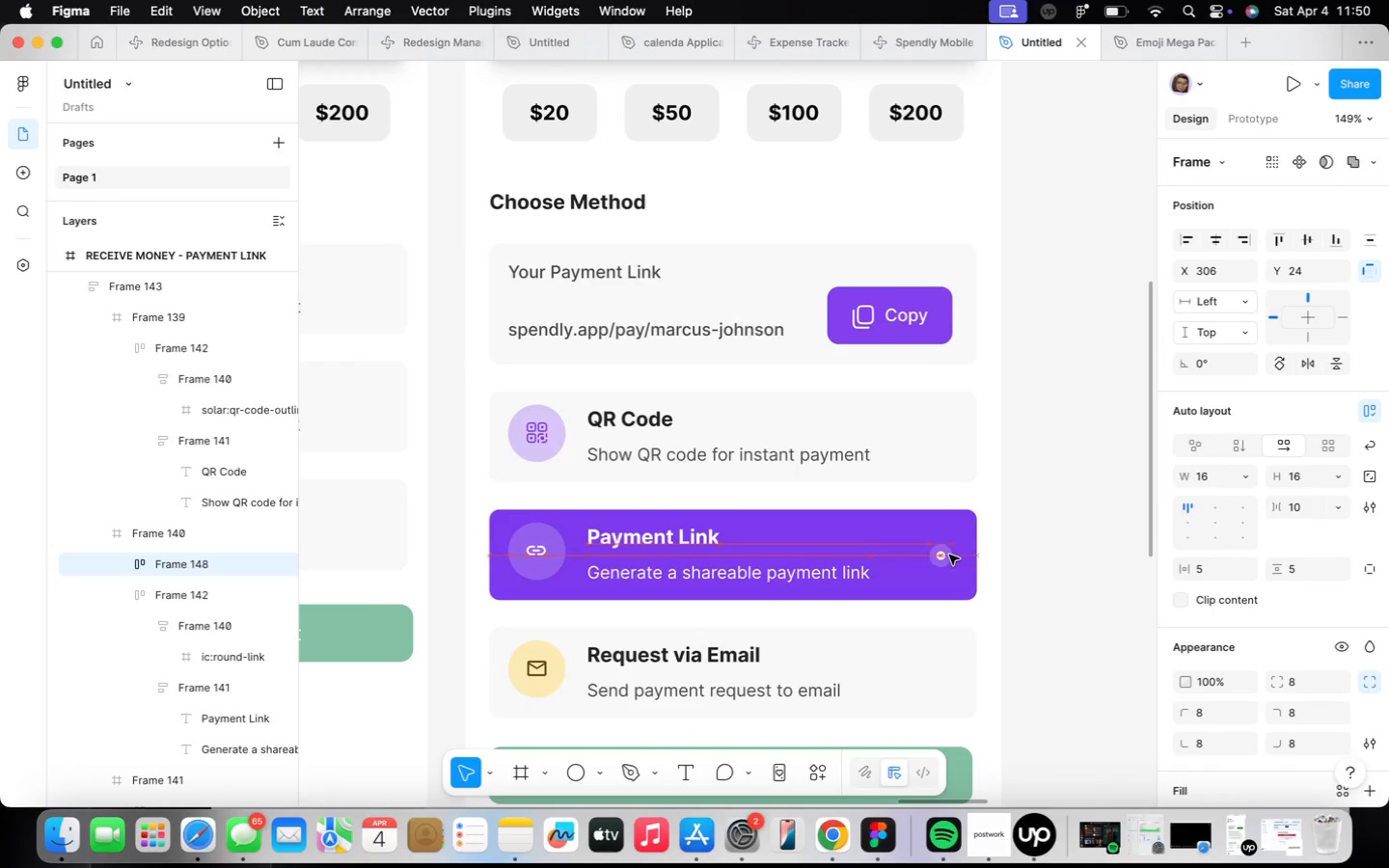 
key(ArrowLeft)
 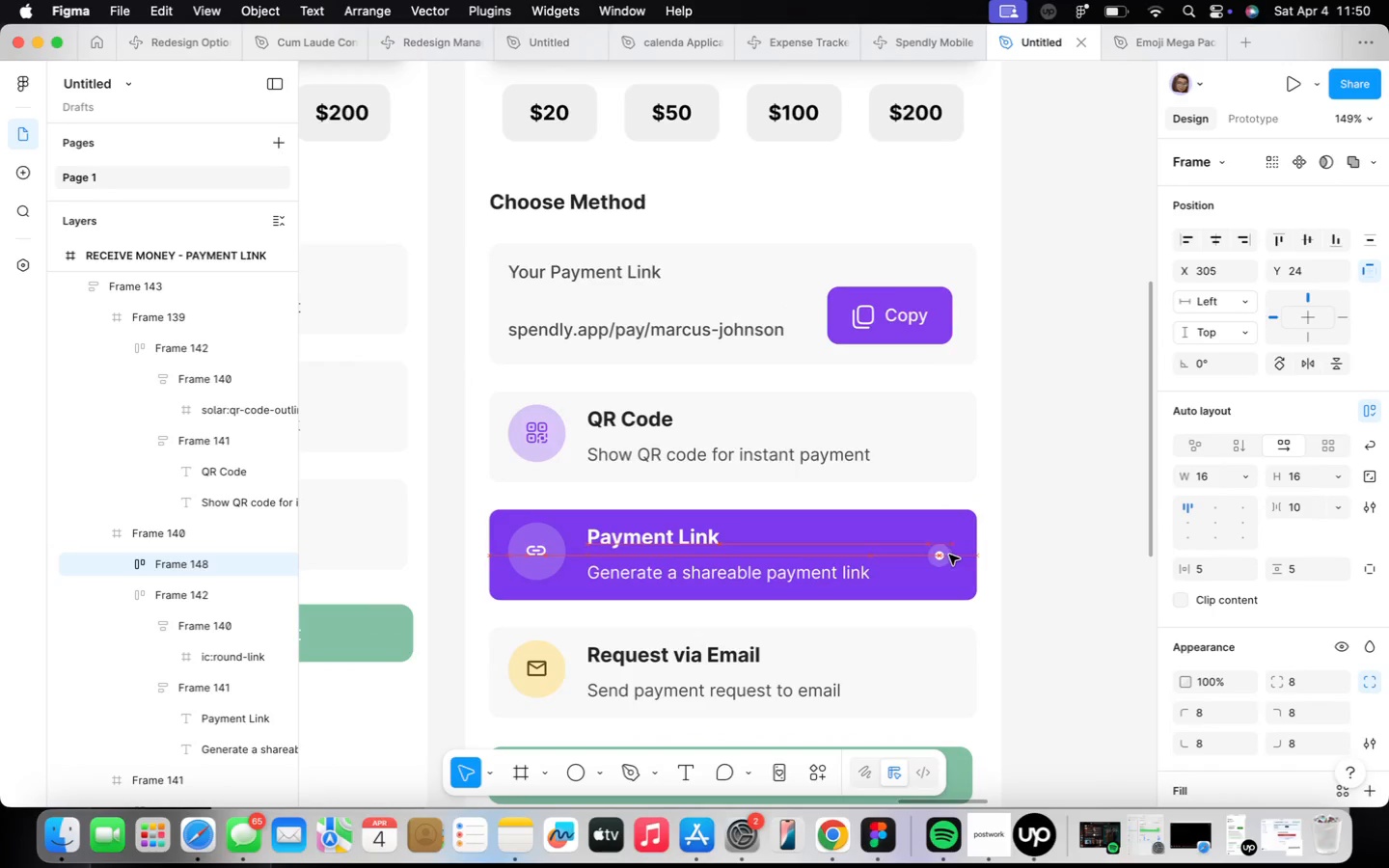 
key(ArrowLeft)
 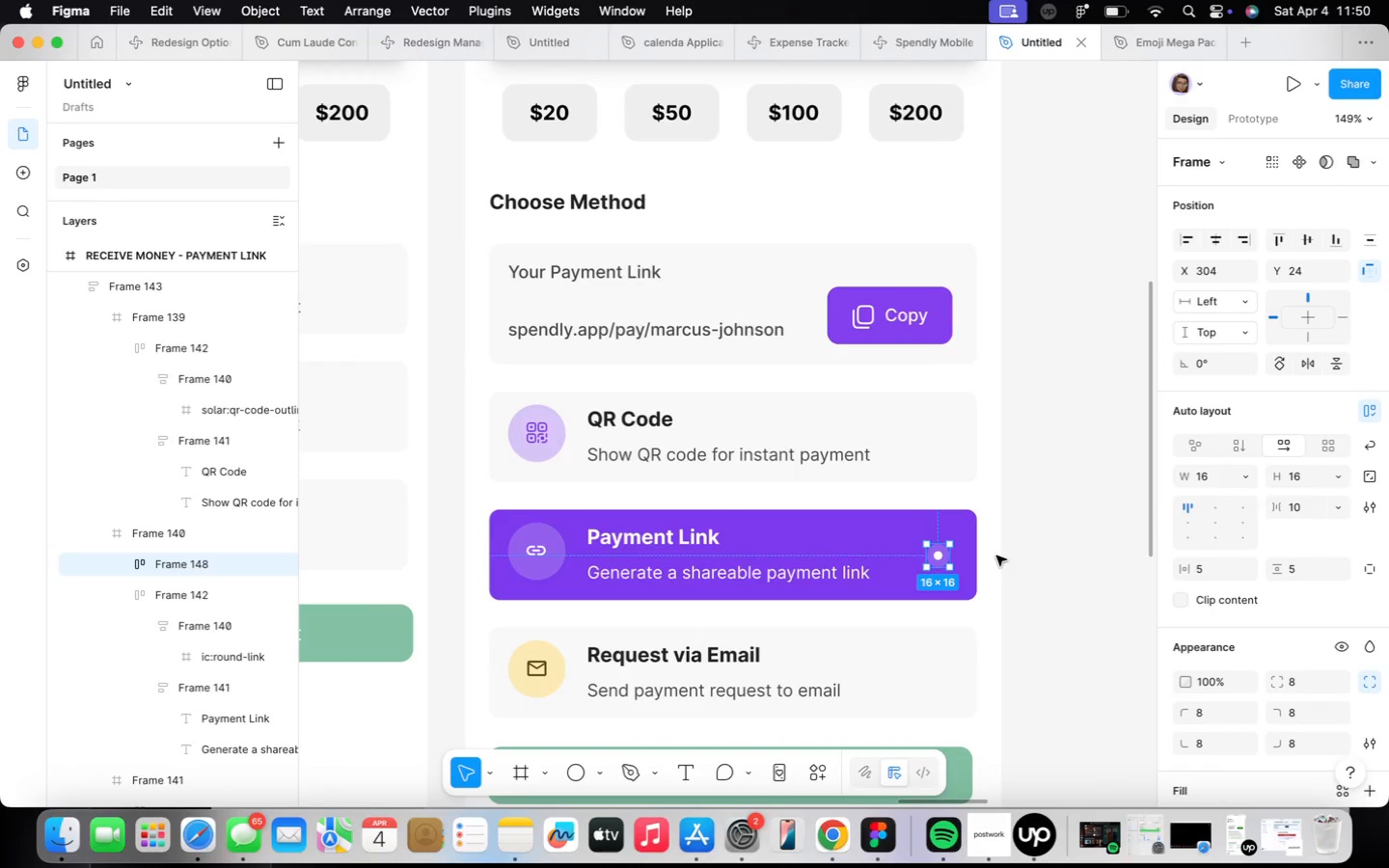 
hold_key(key=OptionLeft, duration=1.35)
 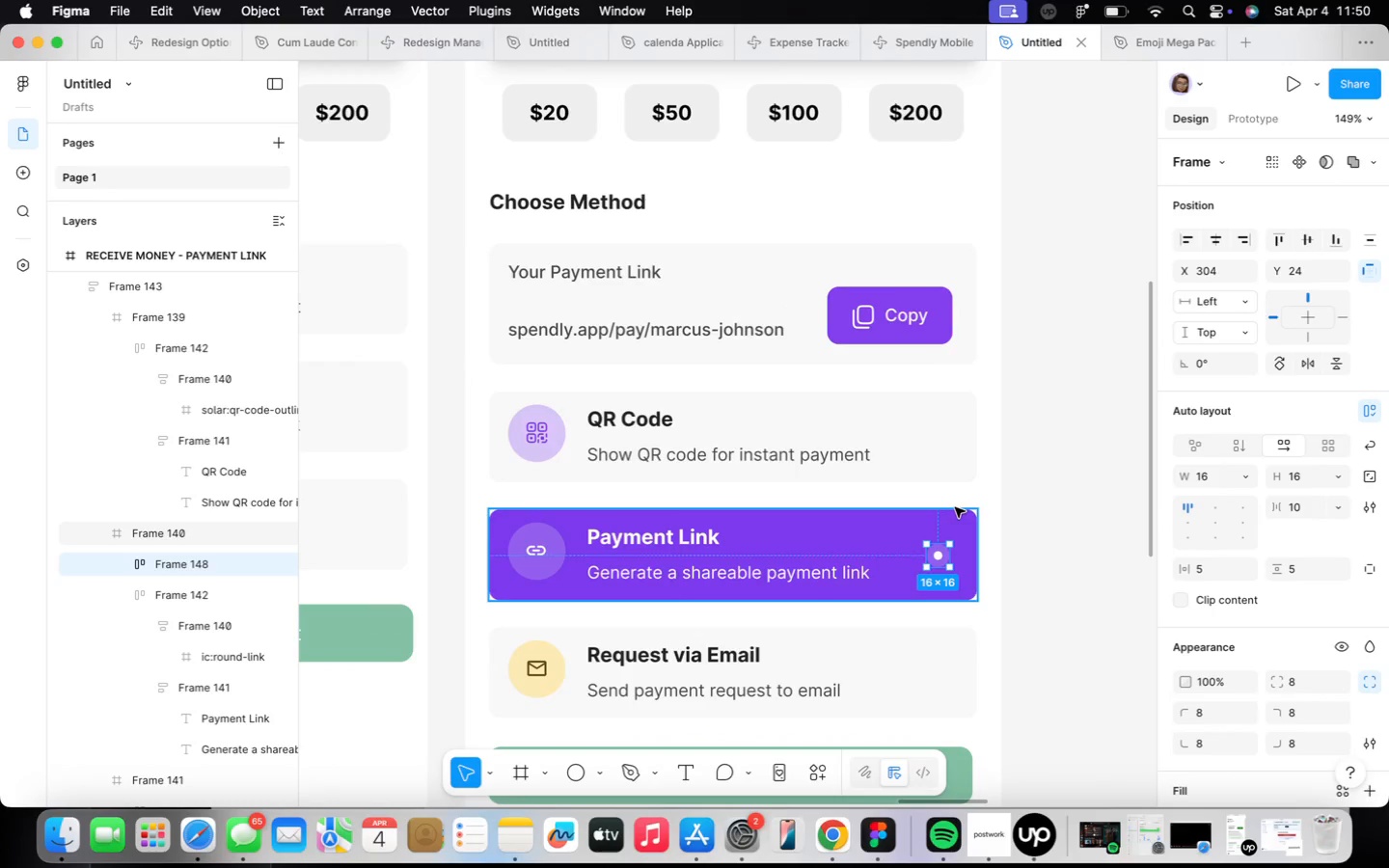 
scroll: coordinate [976, 544], scroll_direction: up, amount: 9.0
 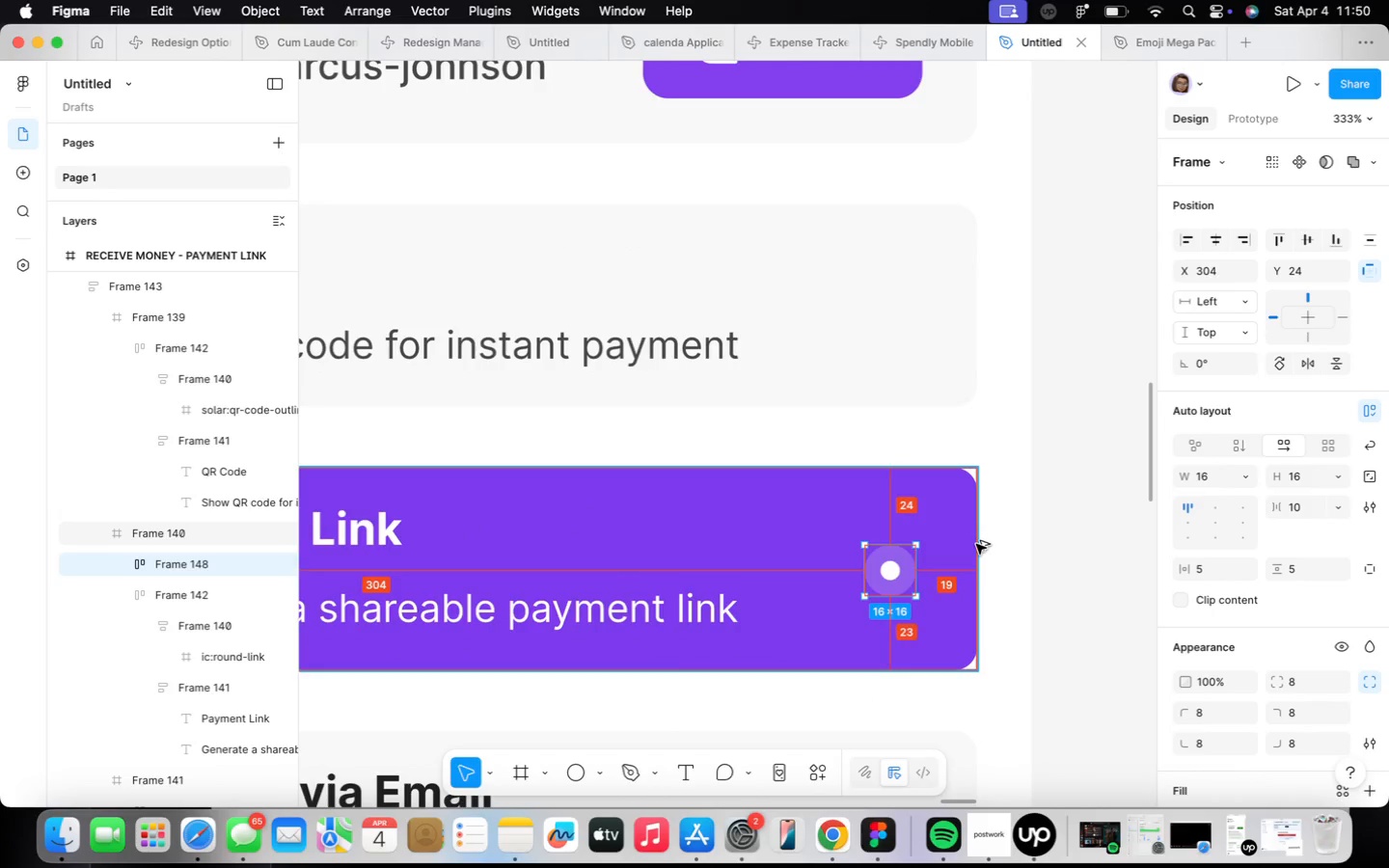 
key(Alt+ArrowLeft)
 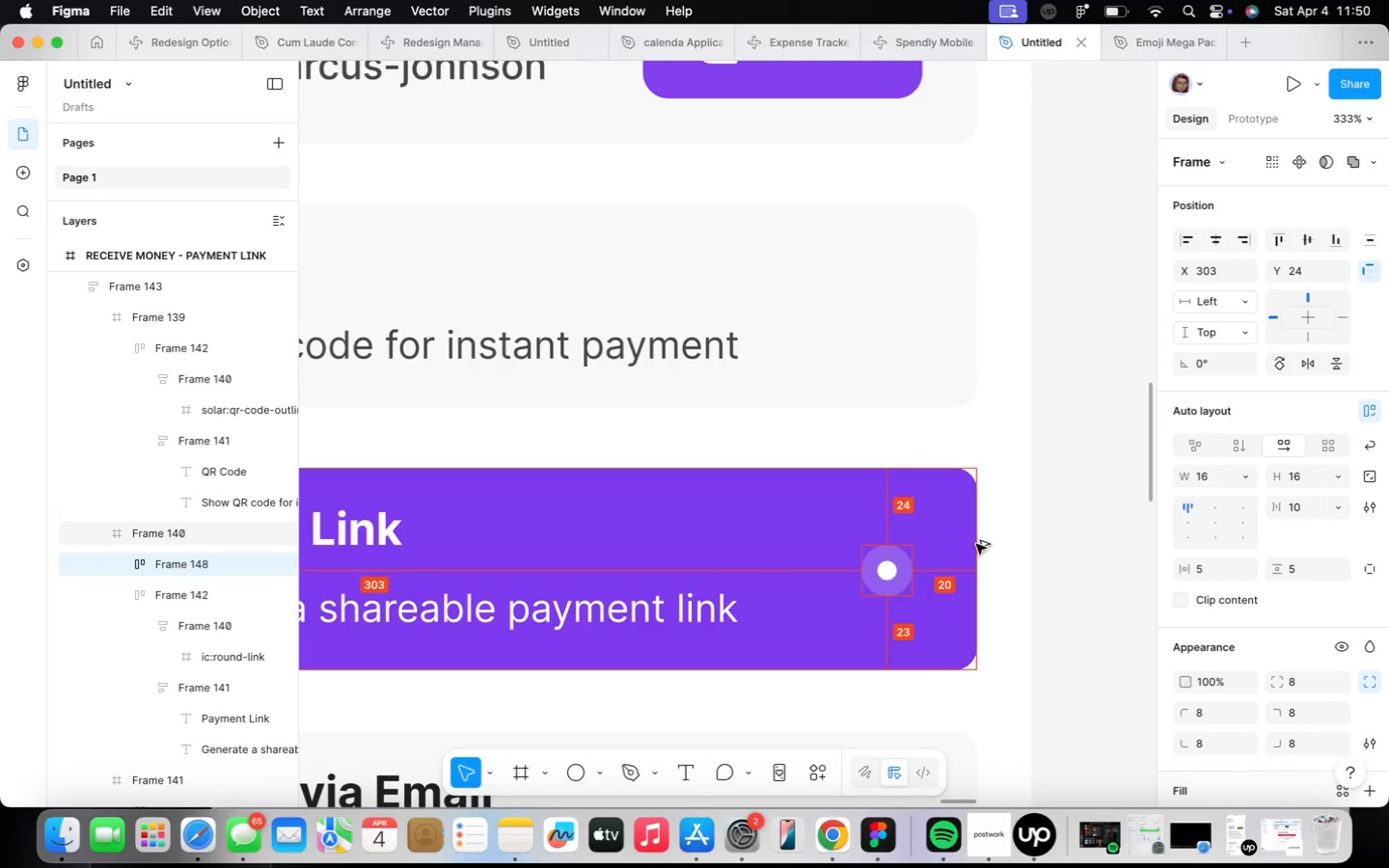 
key(Alt+OptionLeft)
 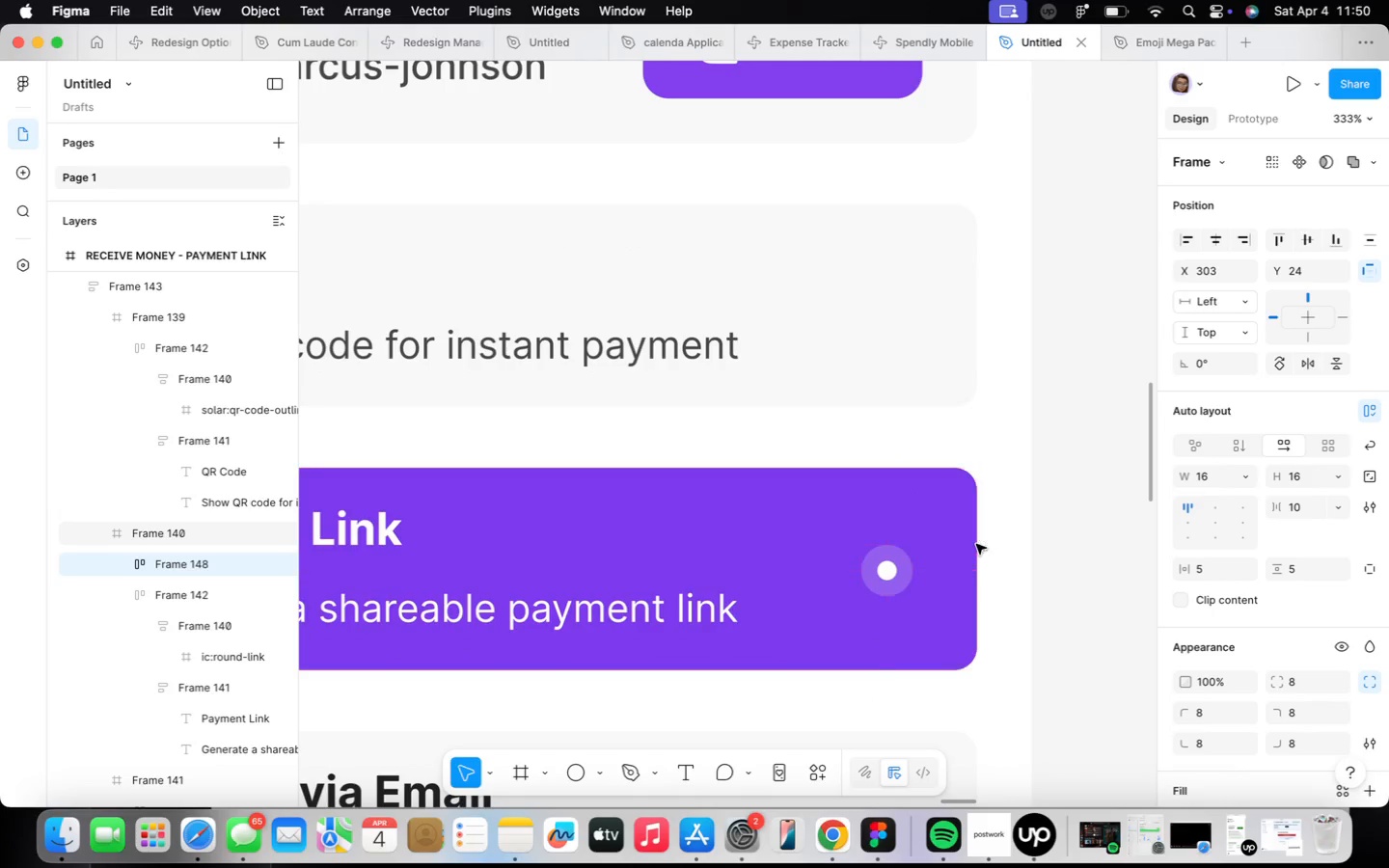 
scroll: coordinate [1028, 635], scroll_direction: down, amount: 34.0
 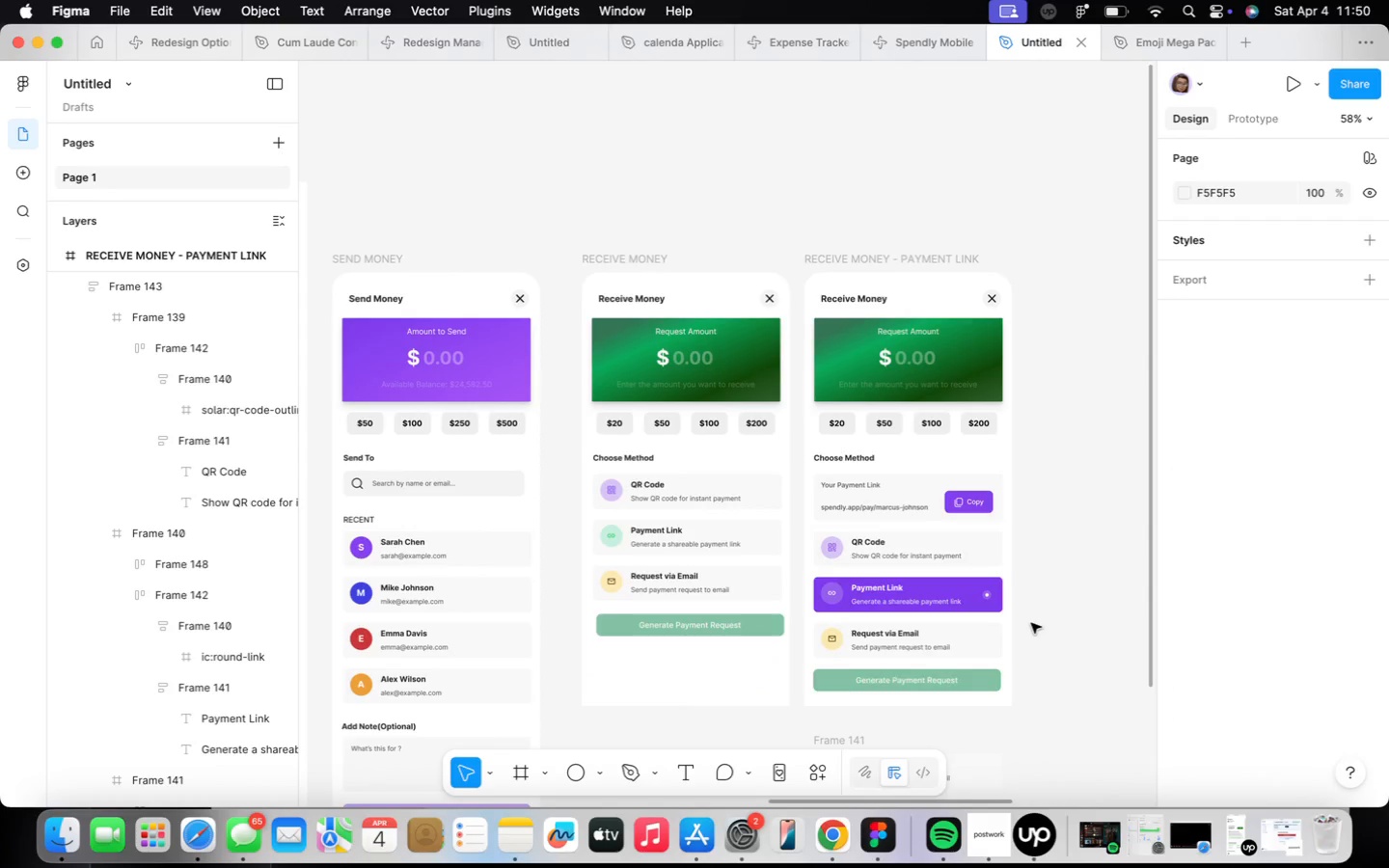 
wait(5.67)
 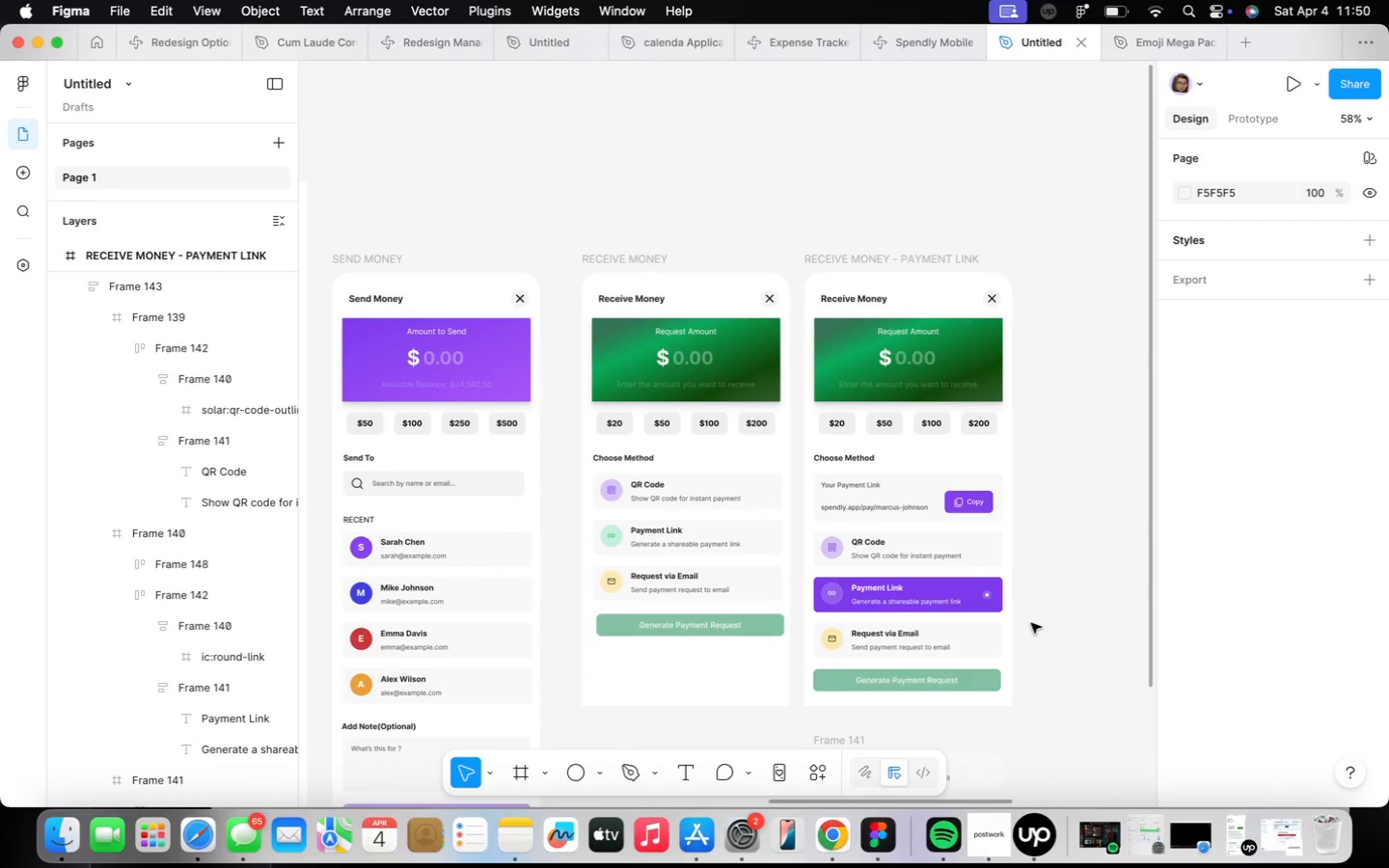 
scroll: coordinate [867, 595], scroll_direction: down, amount: 5.0
 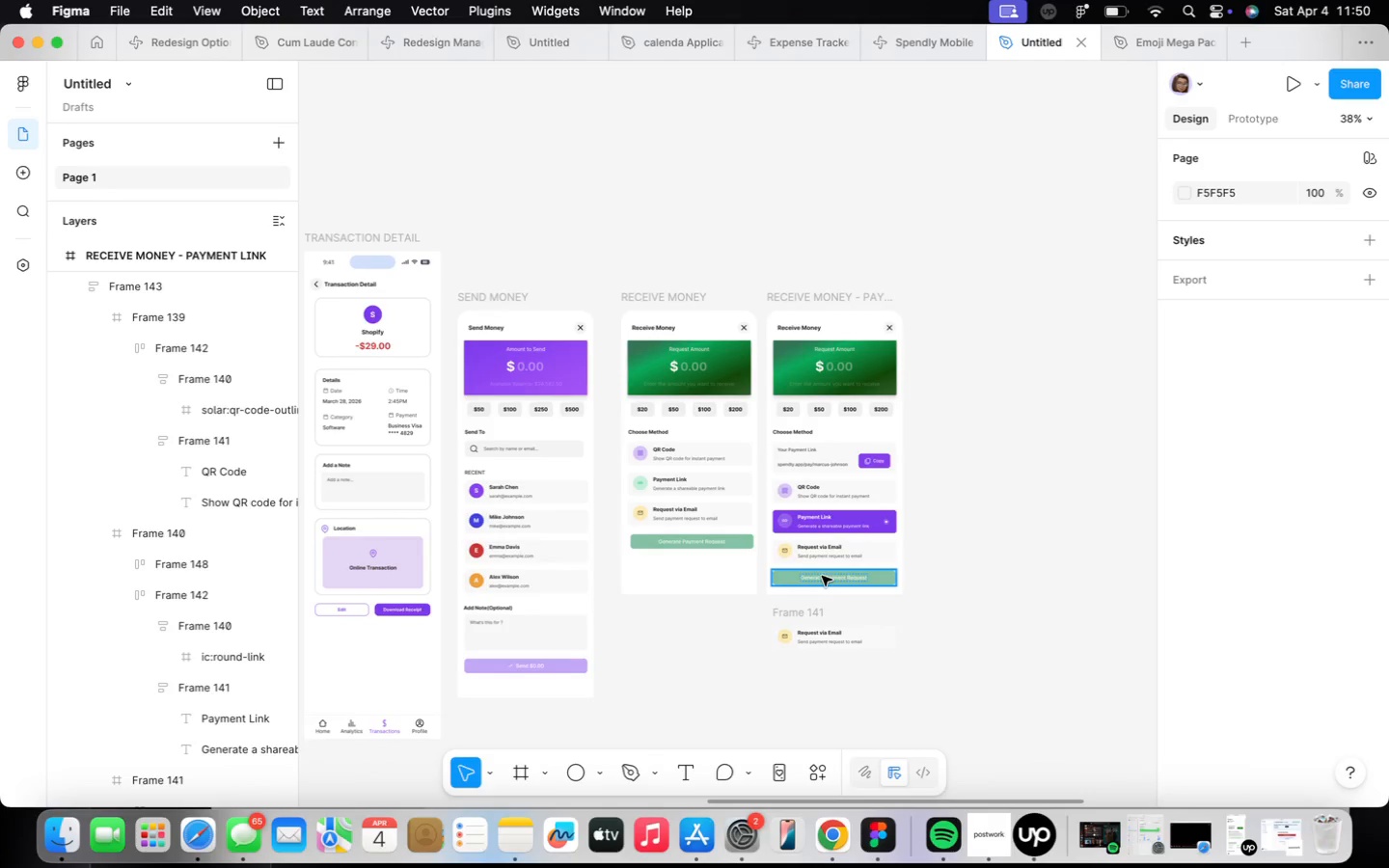 
scroll: coordinate [822, 582], scroll_direction: up, amount: 9.0
 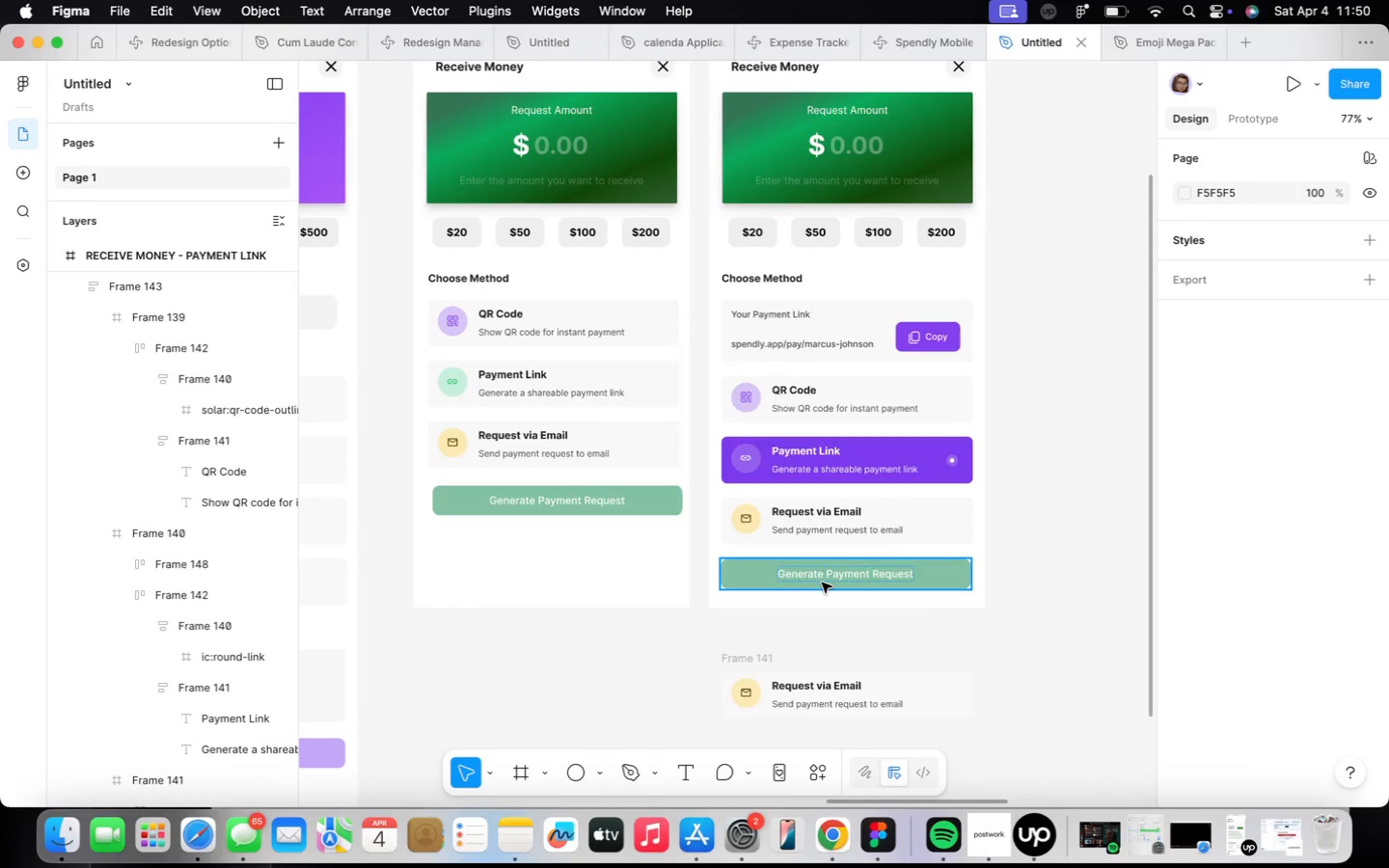 
left_click([822, 583])
 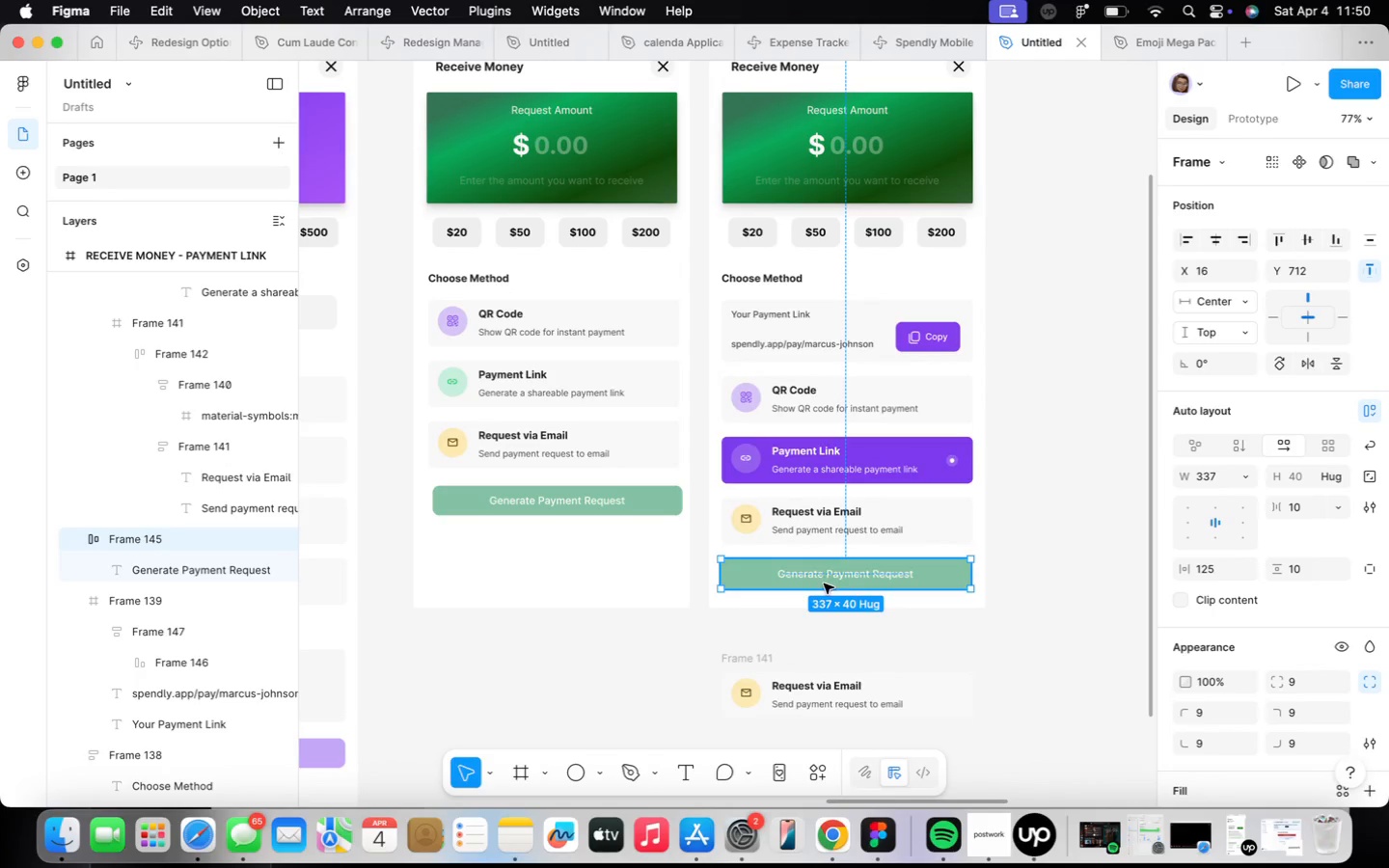 
hold_key(key=OptionLeft, duration=1.1)
 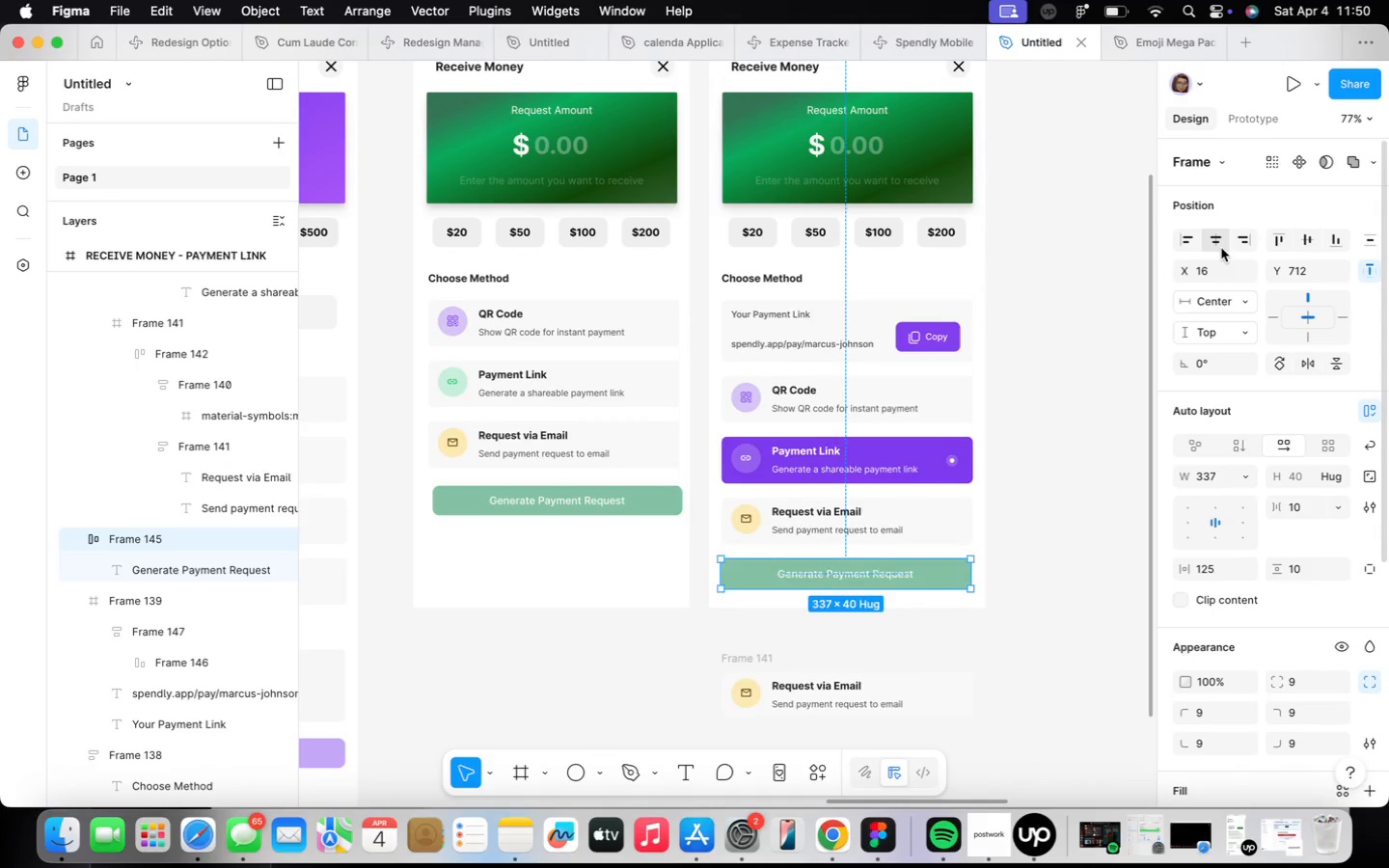 
hold_key(key=OptionLeft, duration=0.65)
 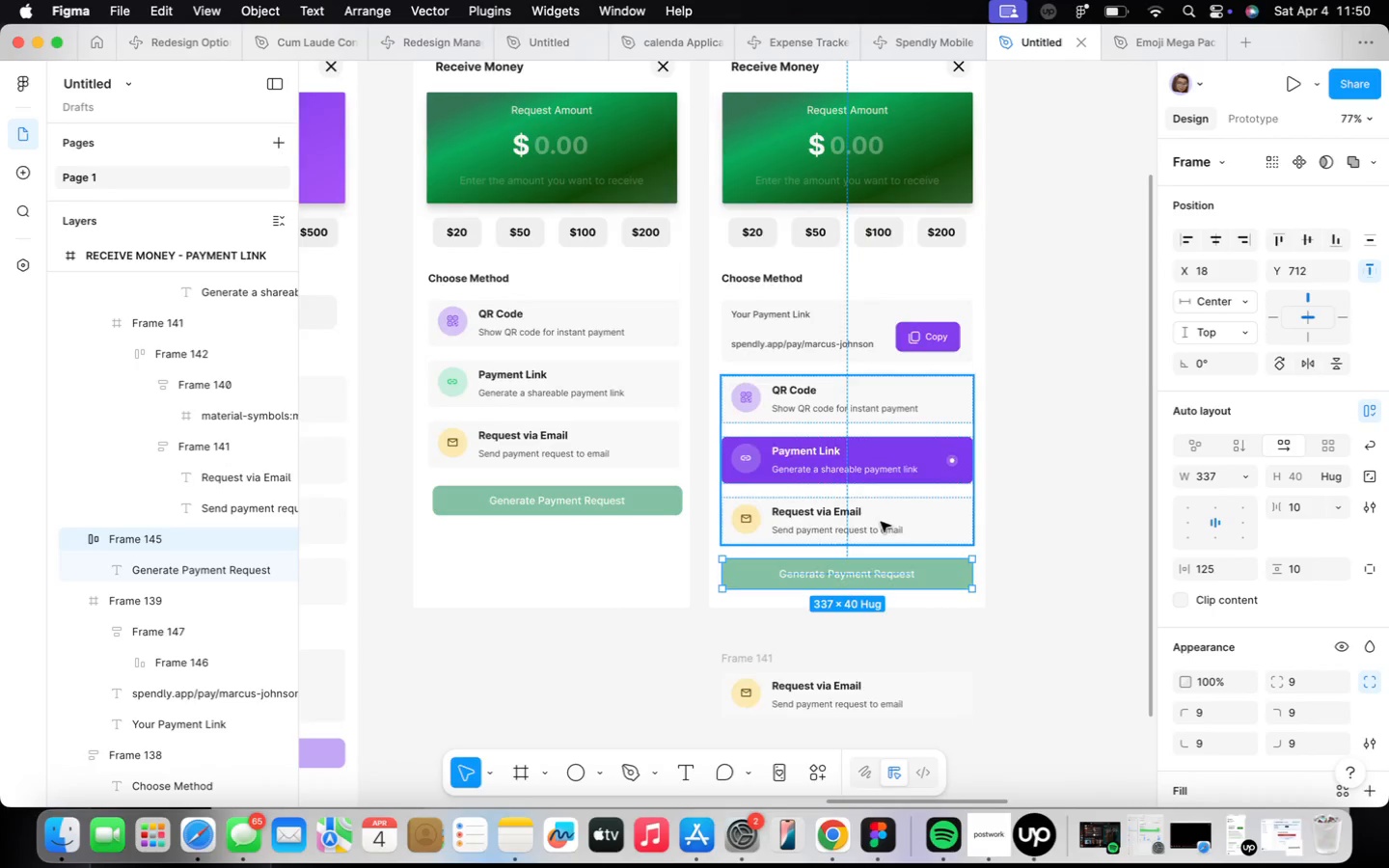 
scroll: coordinate [880, 522], scroll_direction: up, amount: 15.0
 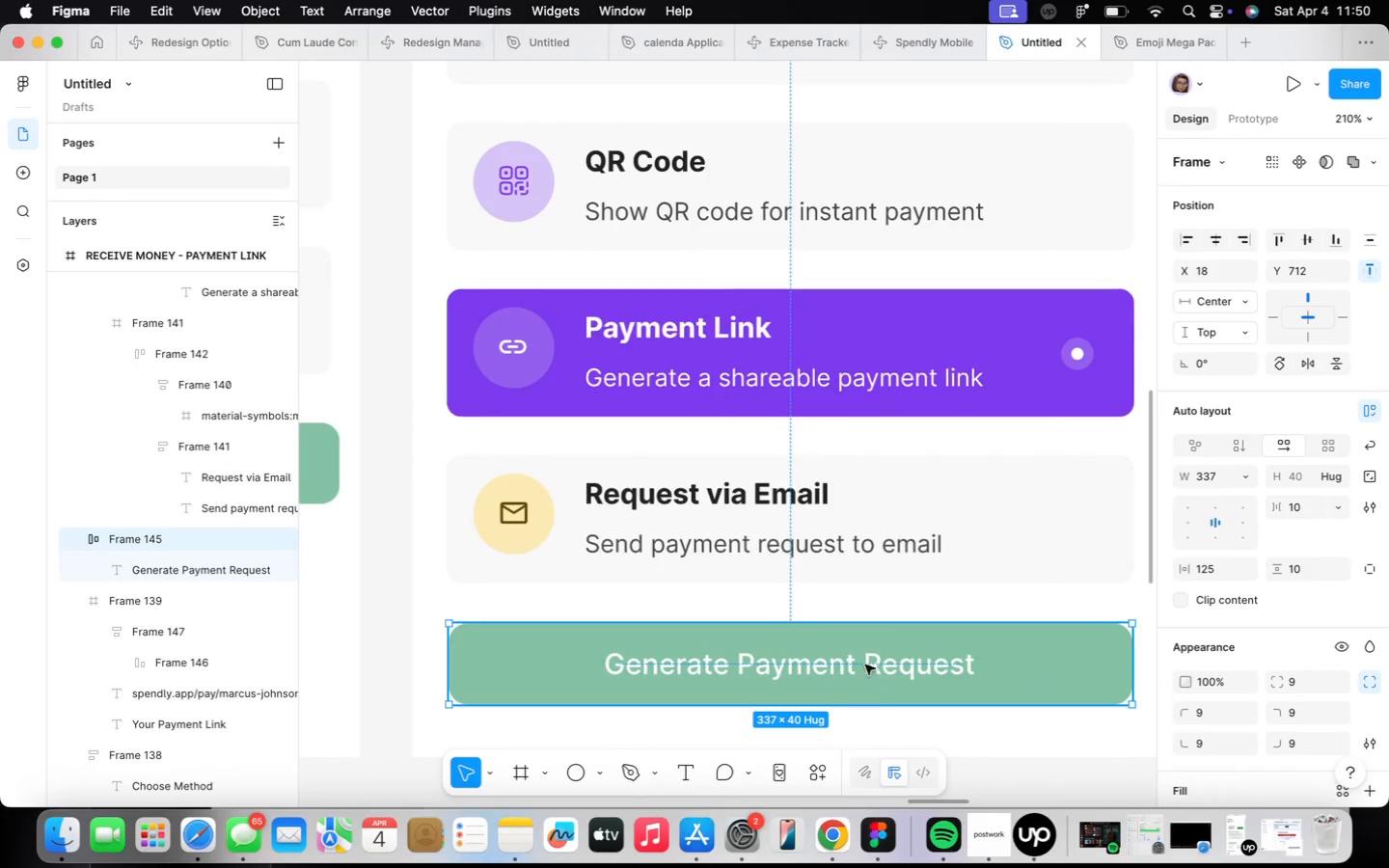 
scroll: coordinate [868, 646], scroll_direction: down, amount: 14.0
 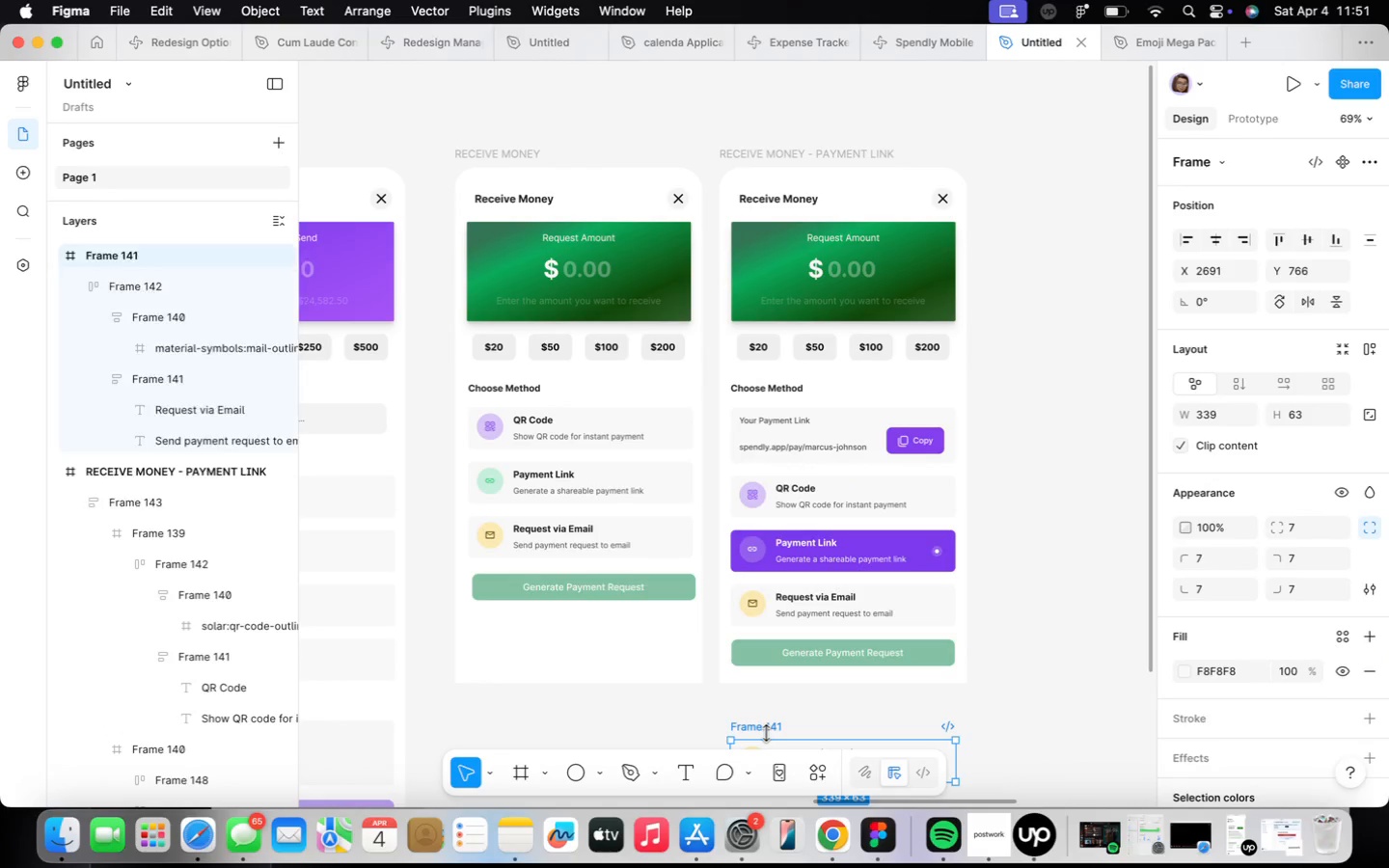 
key(Backspace)
 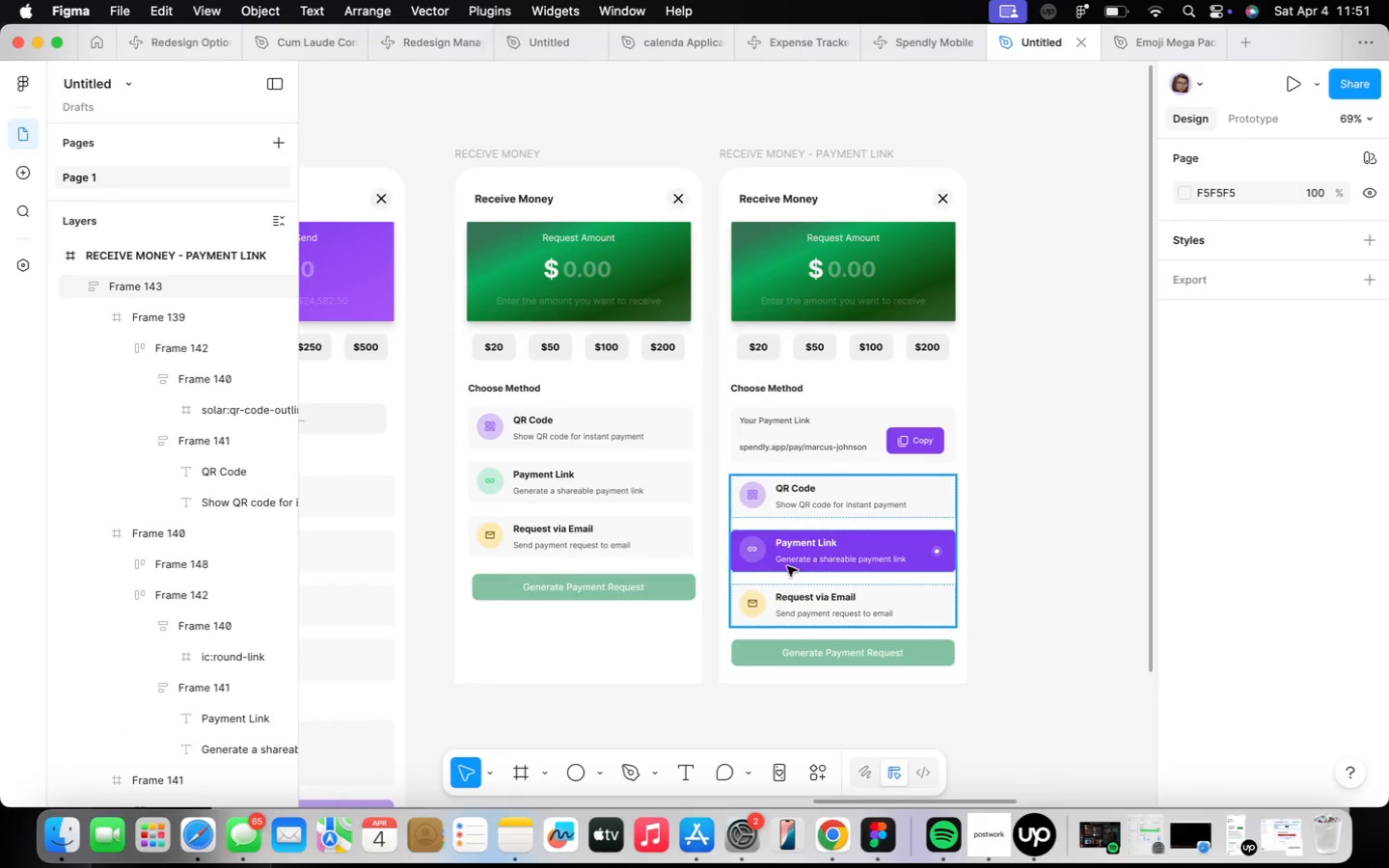 
scroll: coordinate [787, 565], scroll_direction: down, amount: 15.0
 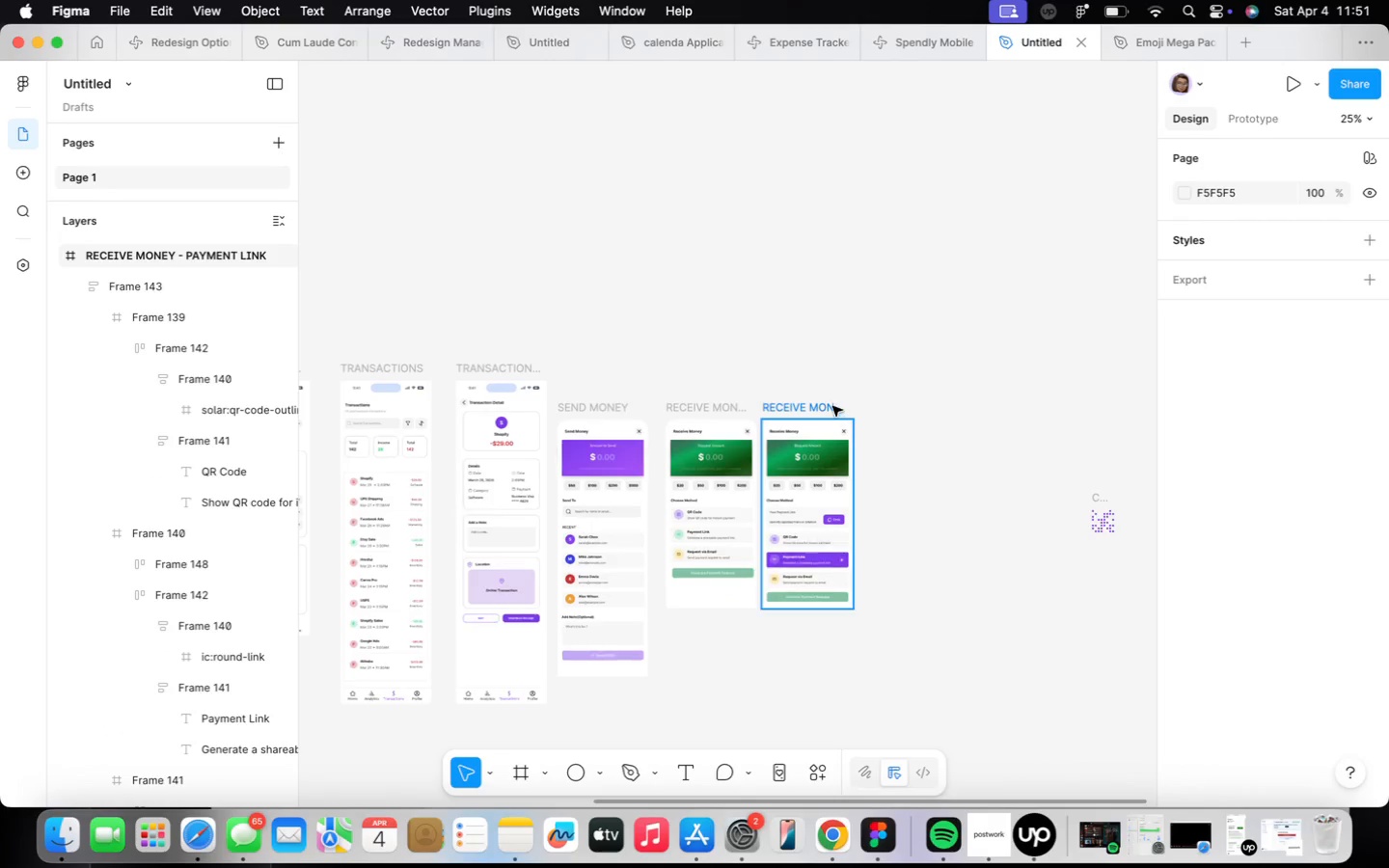 
left_click([832, 405])
 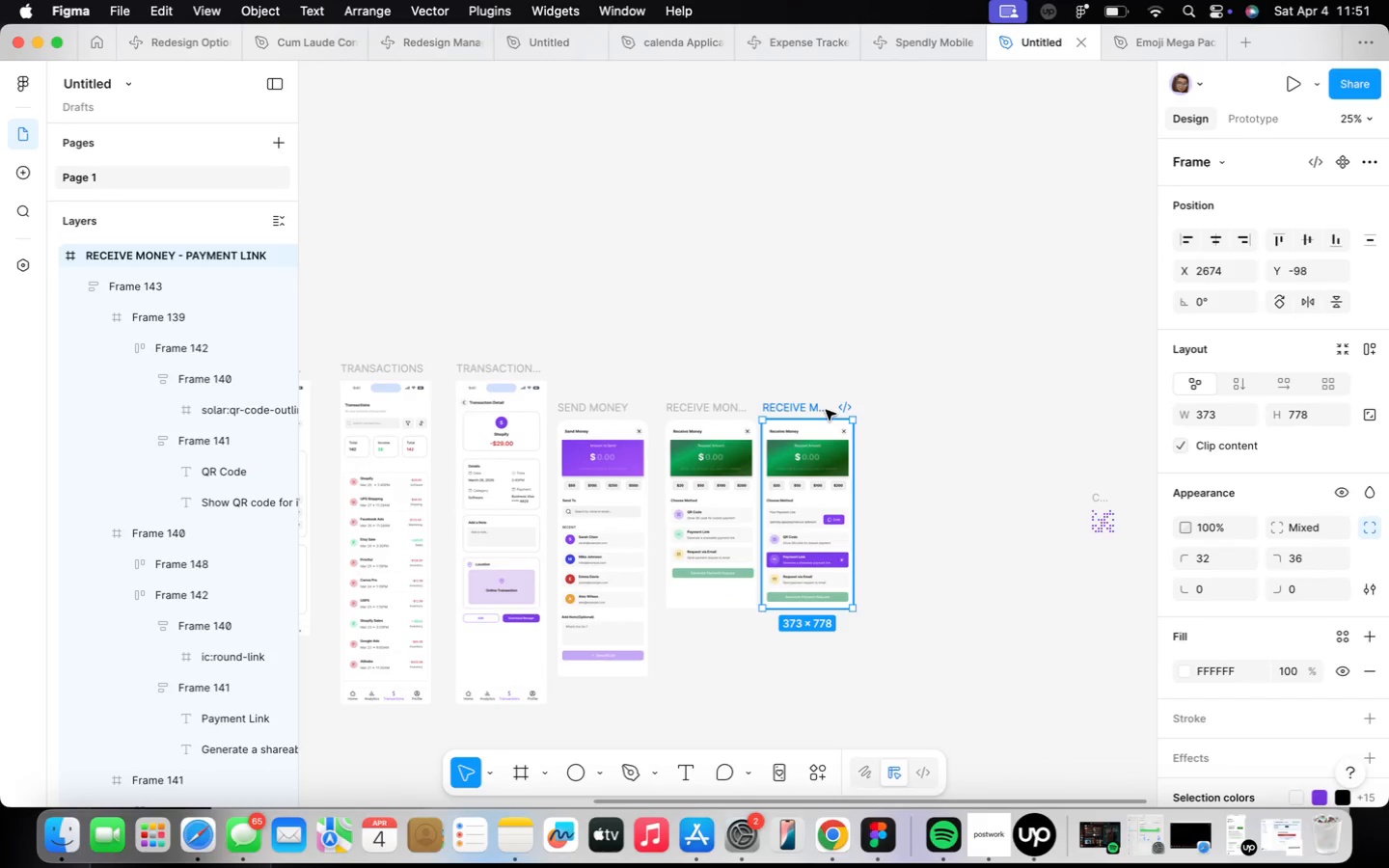 
hold_key(key=OptionLeft, duration=1.52)
left_click_drag(start_coordinate=[826, 409], to_coordinate=[933, 409])
 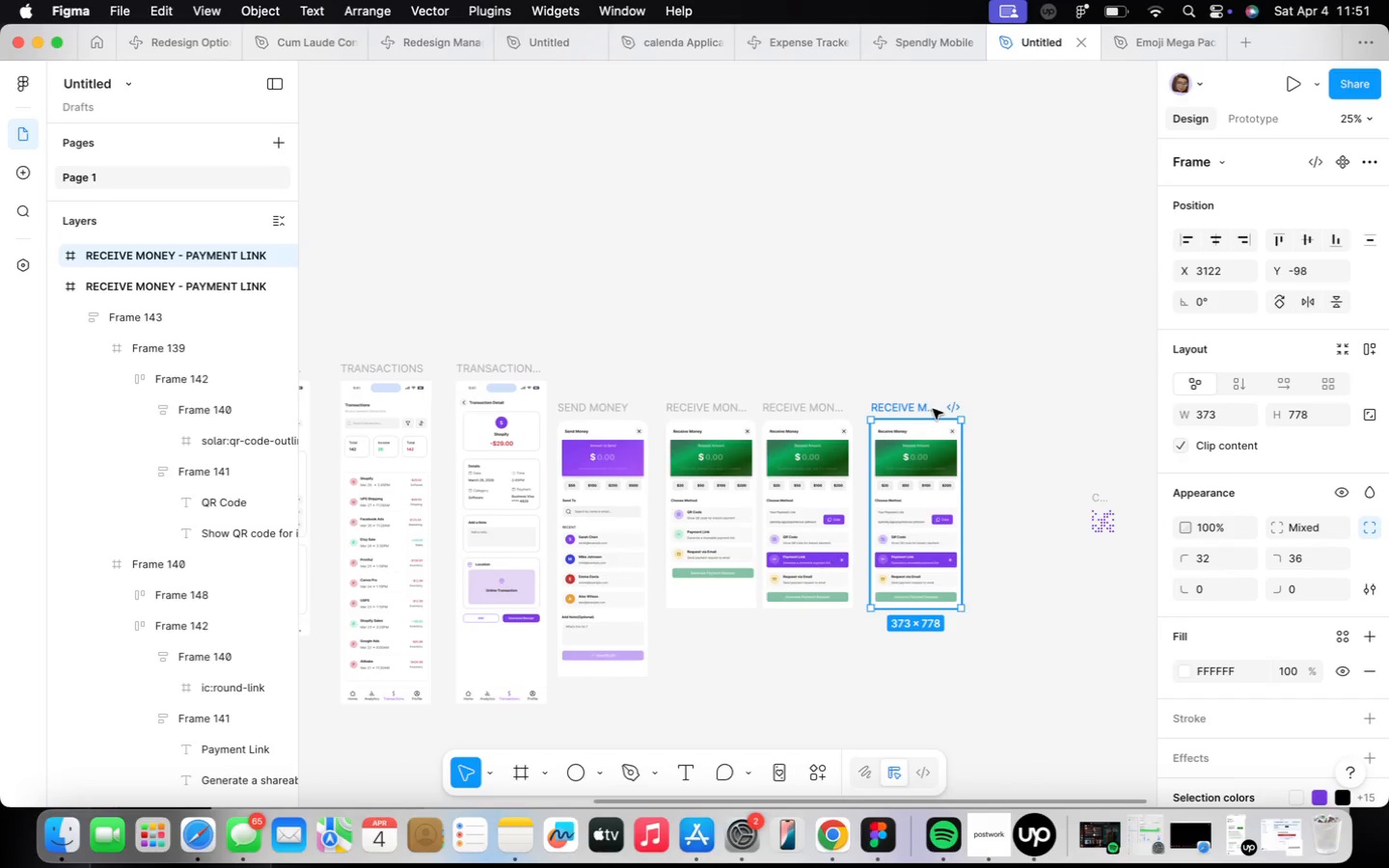 
scroll: coordinate [932, 412], scroll_direction: up, amount: 9.0
 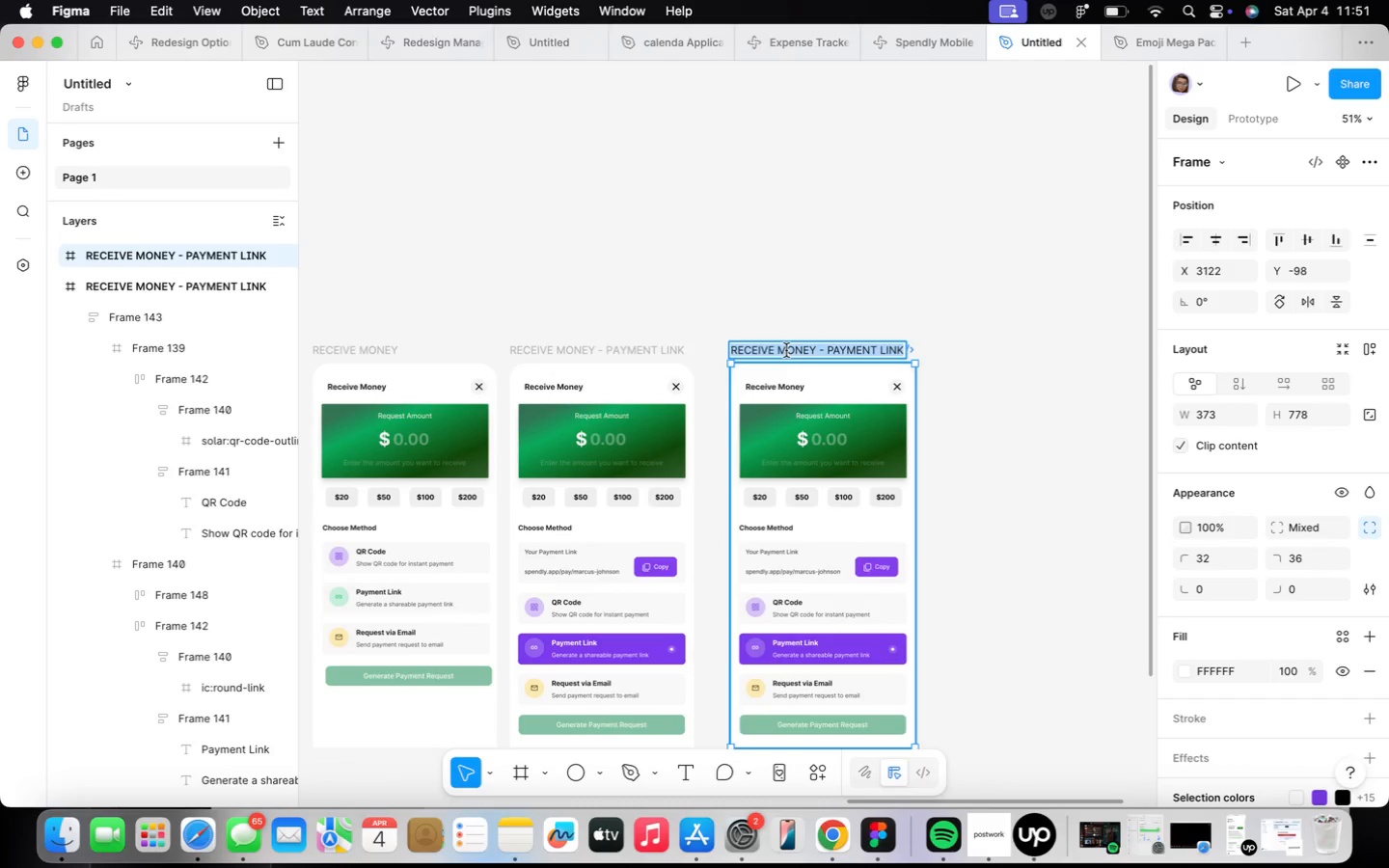 
wait(5.69)
 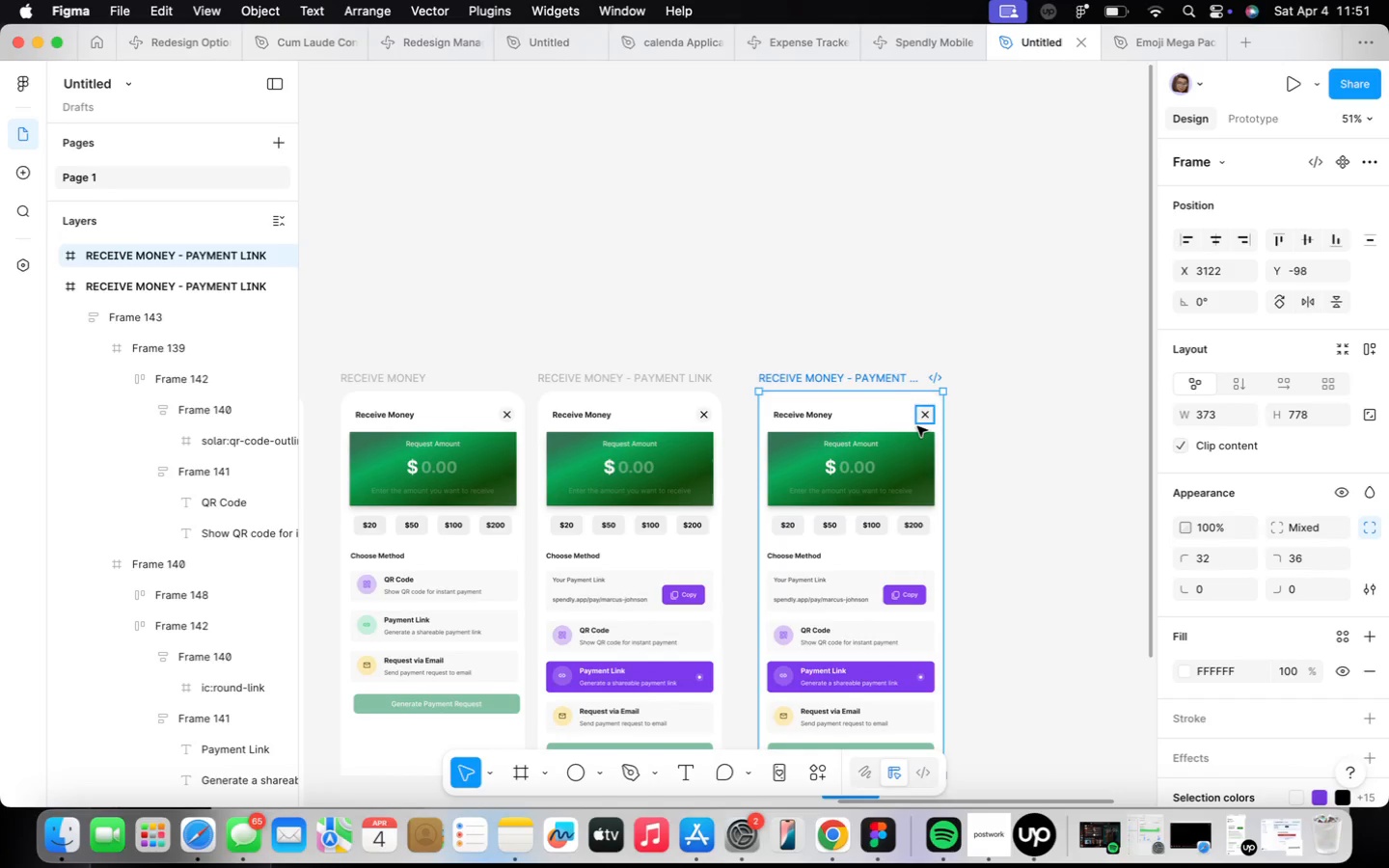 
left_click_drag(start_coordinate=[828, 349], to_coordinate=[909, 350])
 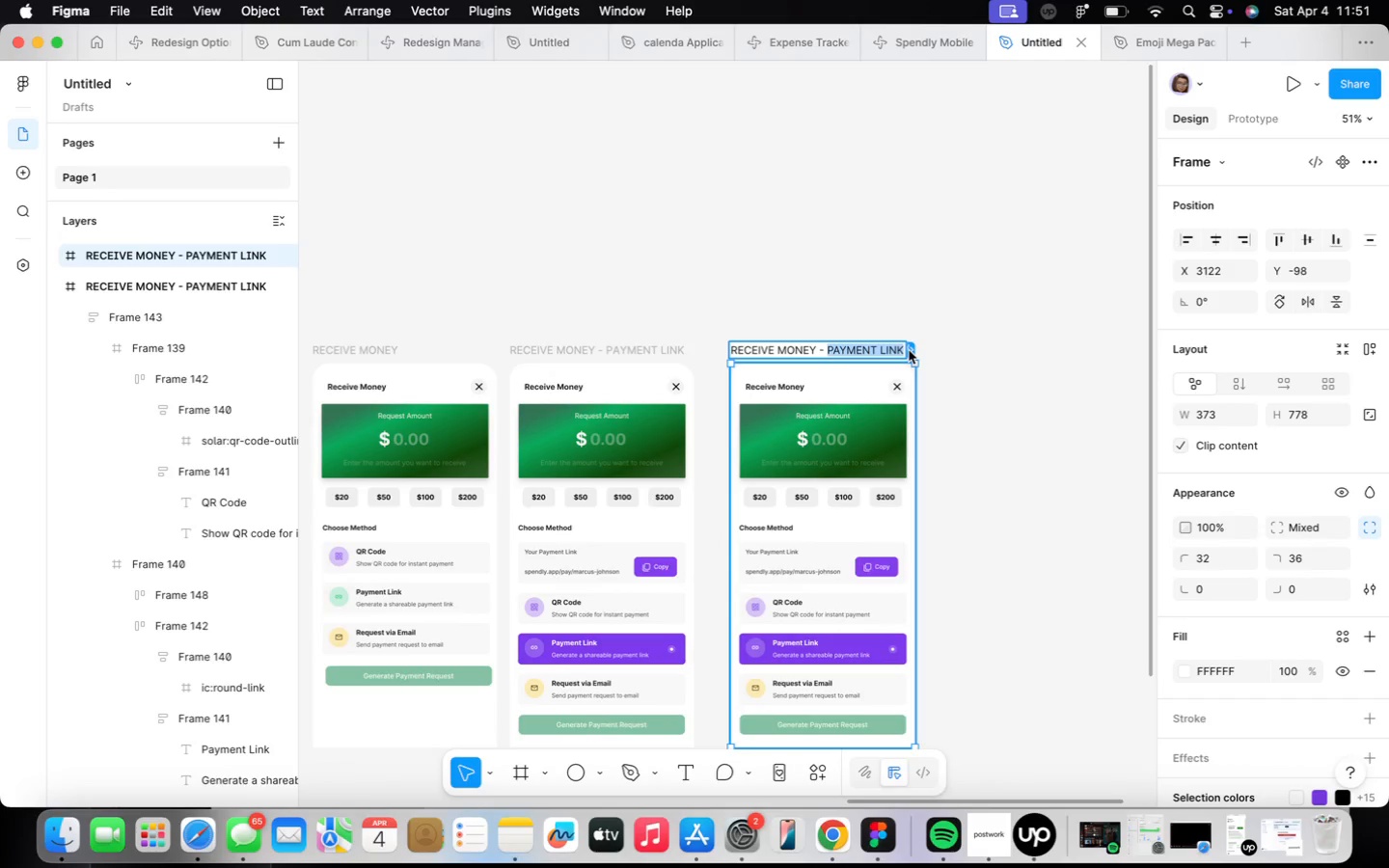 
type(REQUEST VIA EMAIL)
 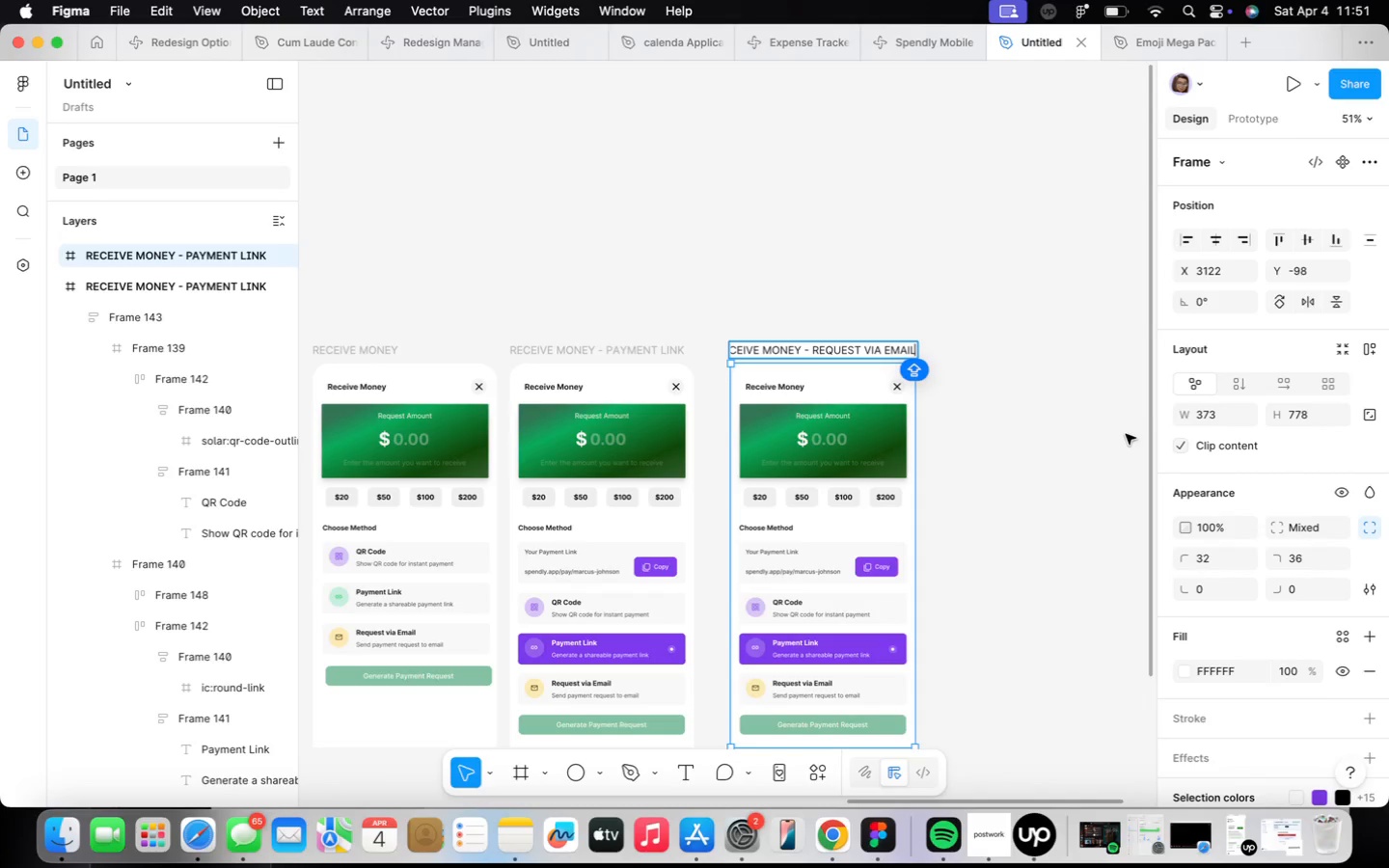 
left_click([1043, 428])
 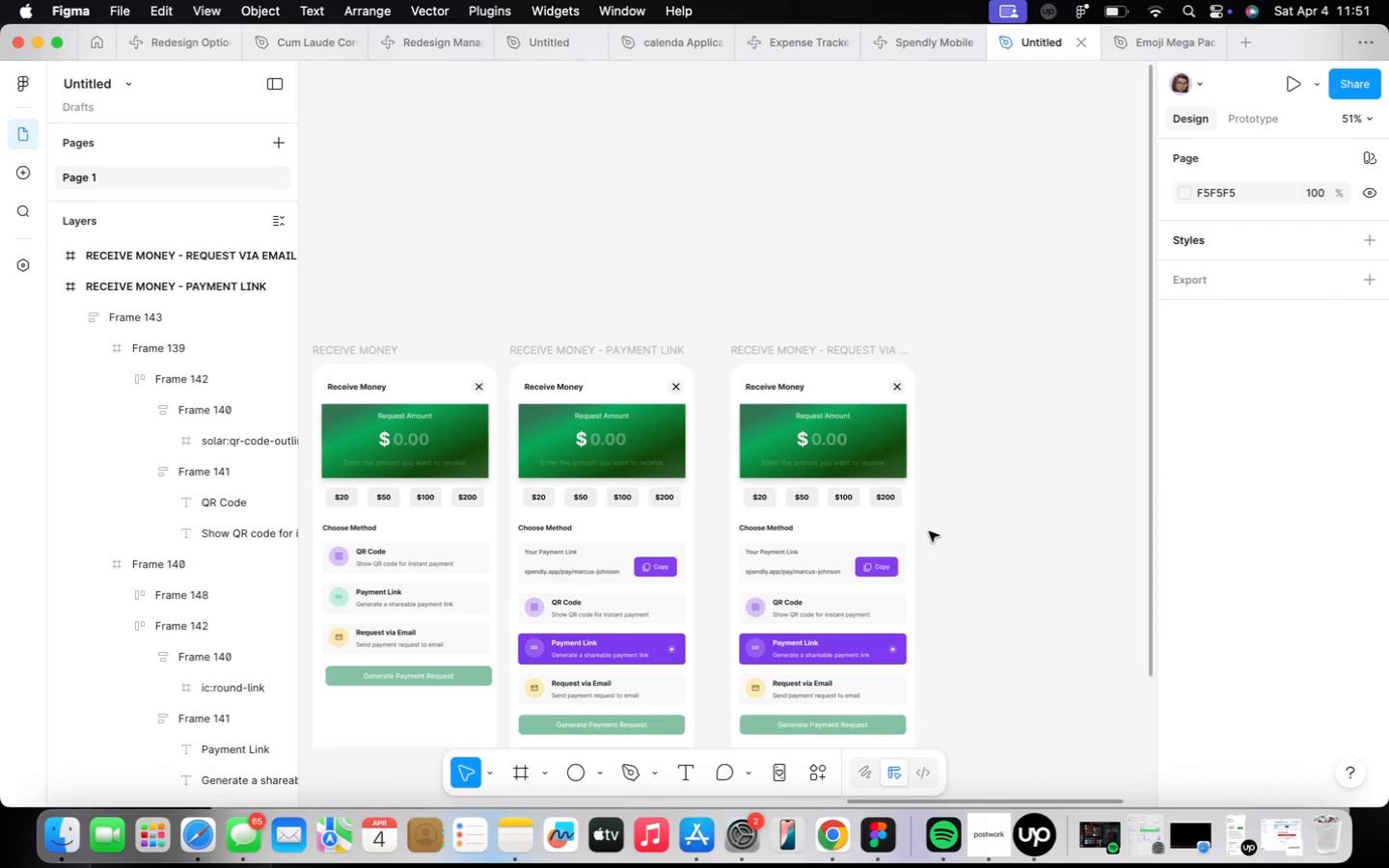 
scroll: coordinate [928, 532], scroll_direction: up, amount: 3.0
 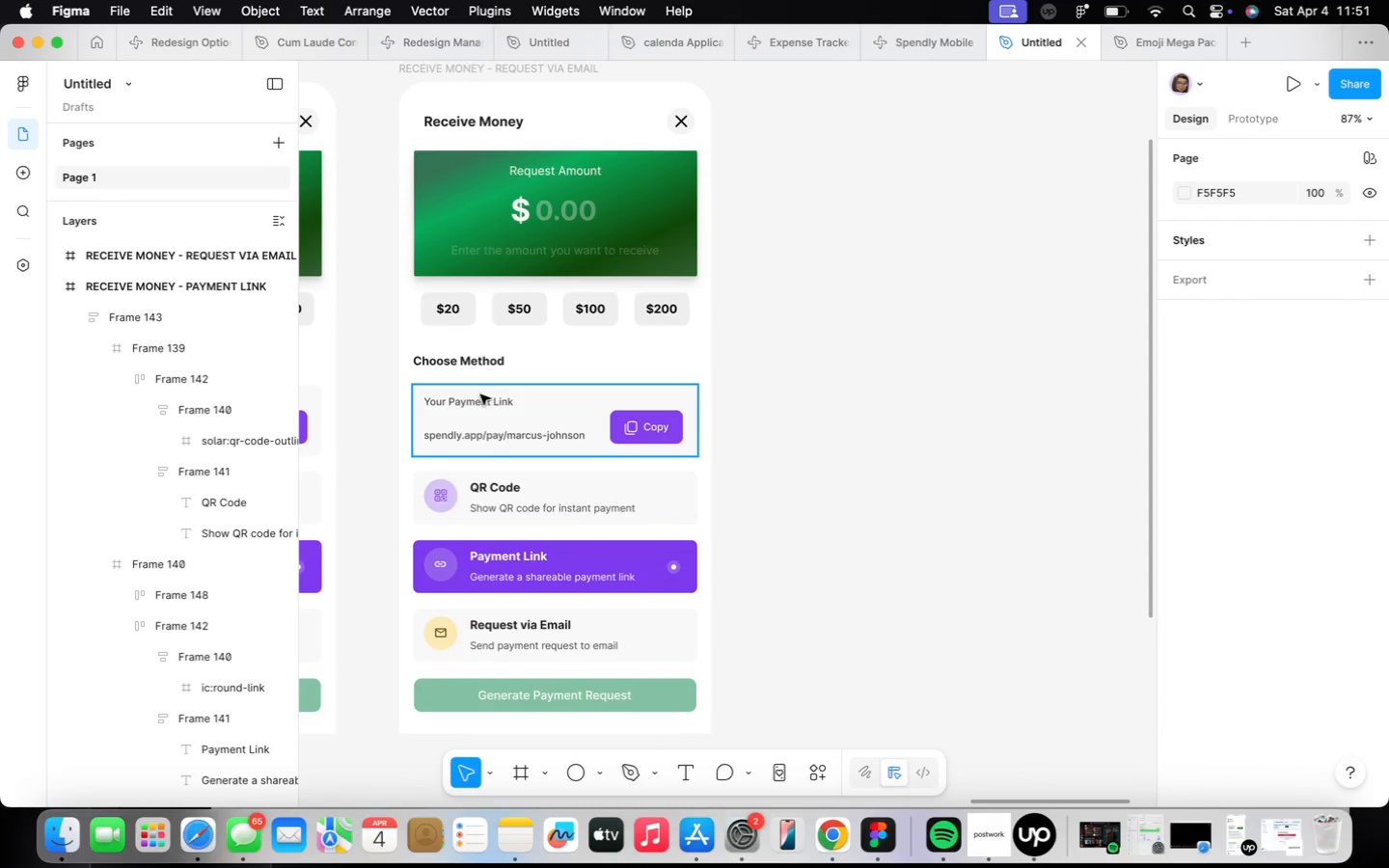 
left_click([537, 410])
 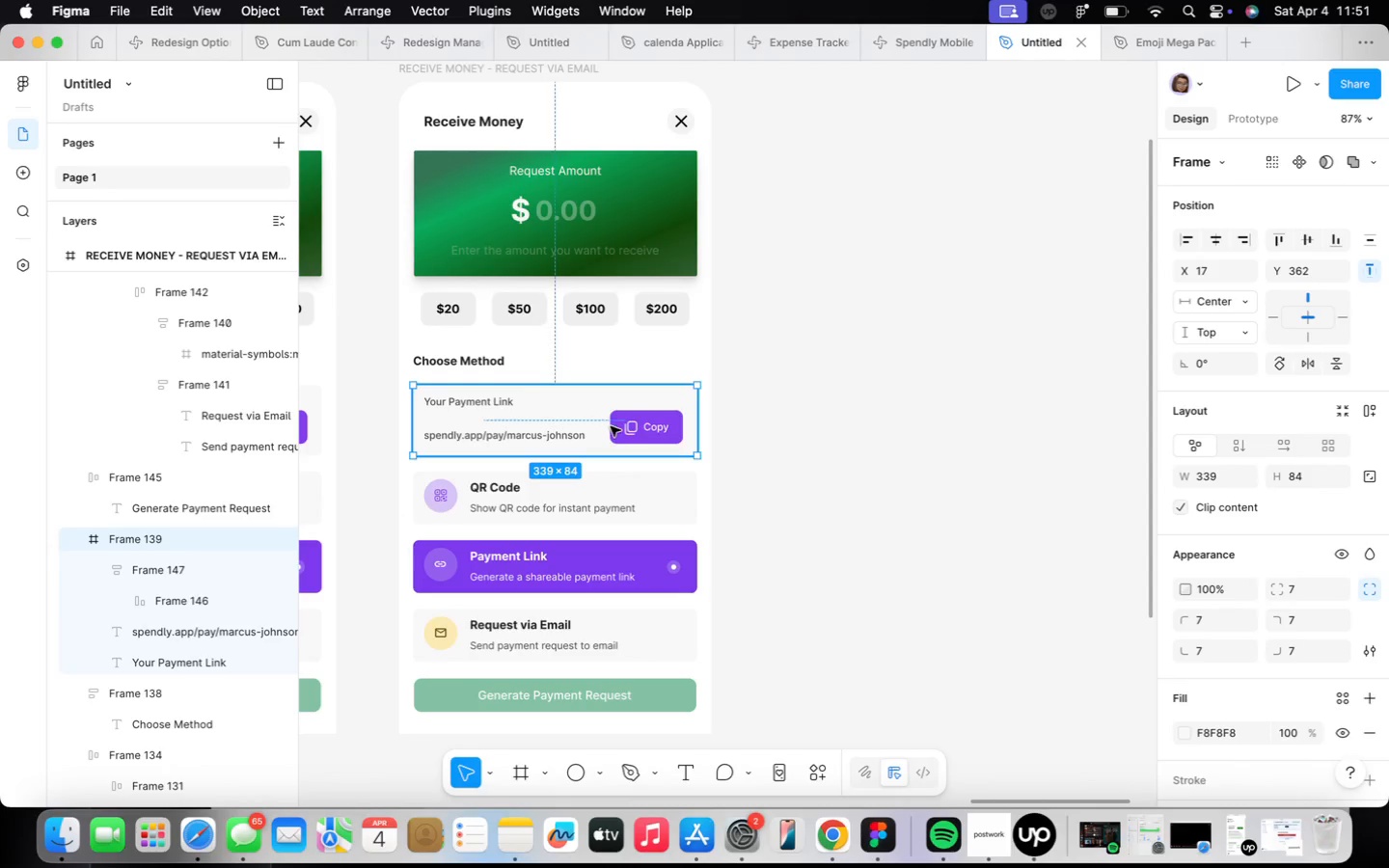 
key(Backspace)
 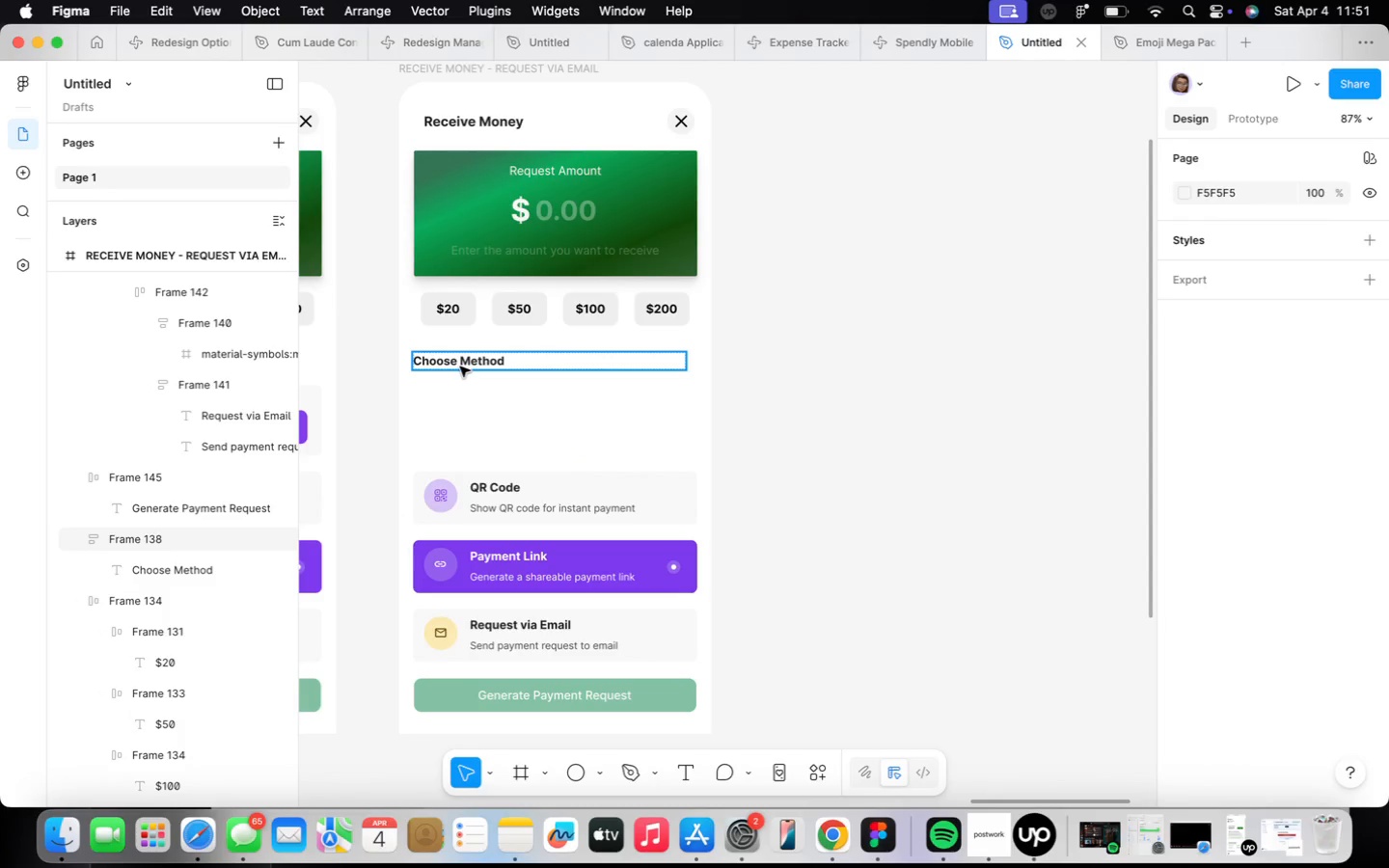 
double_click([460, 366])
 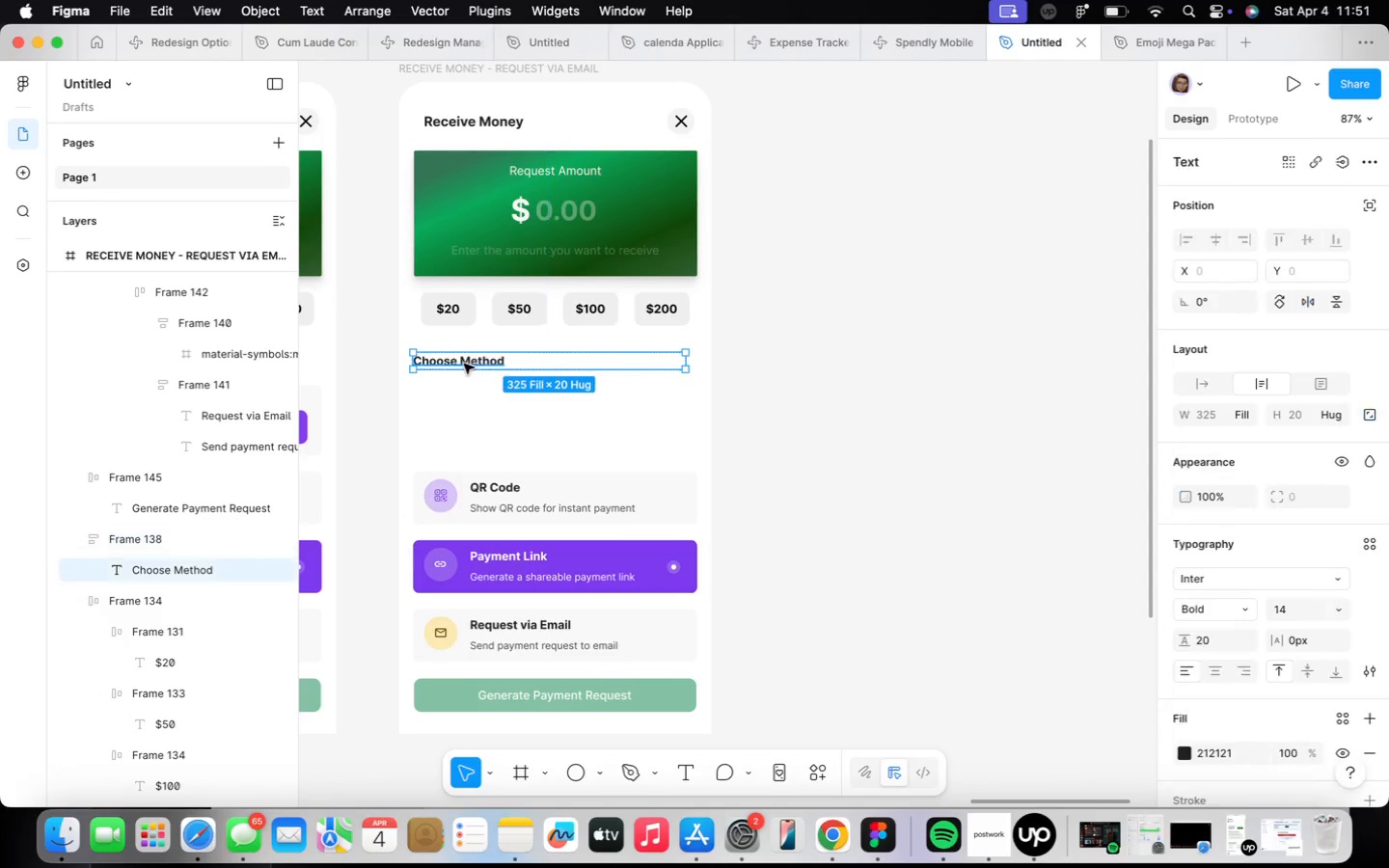 
triple_click([464, 363])
 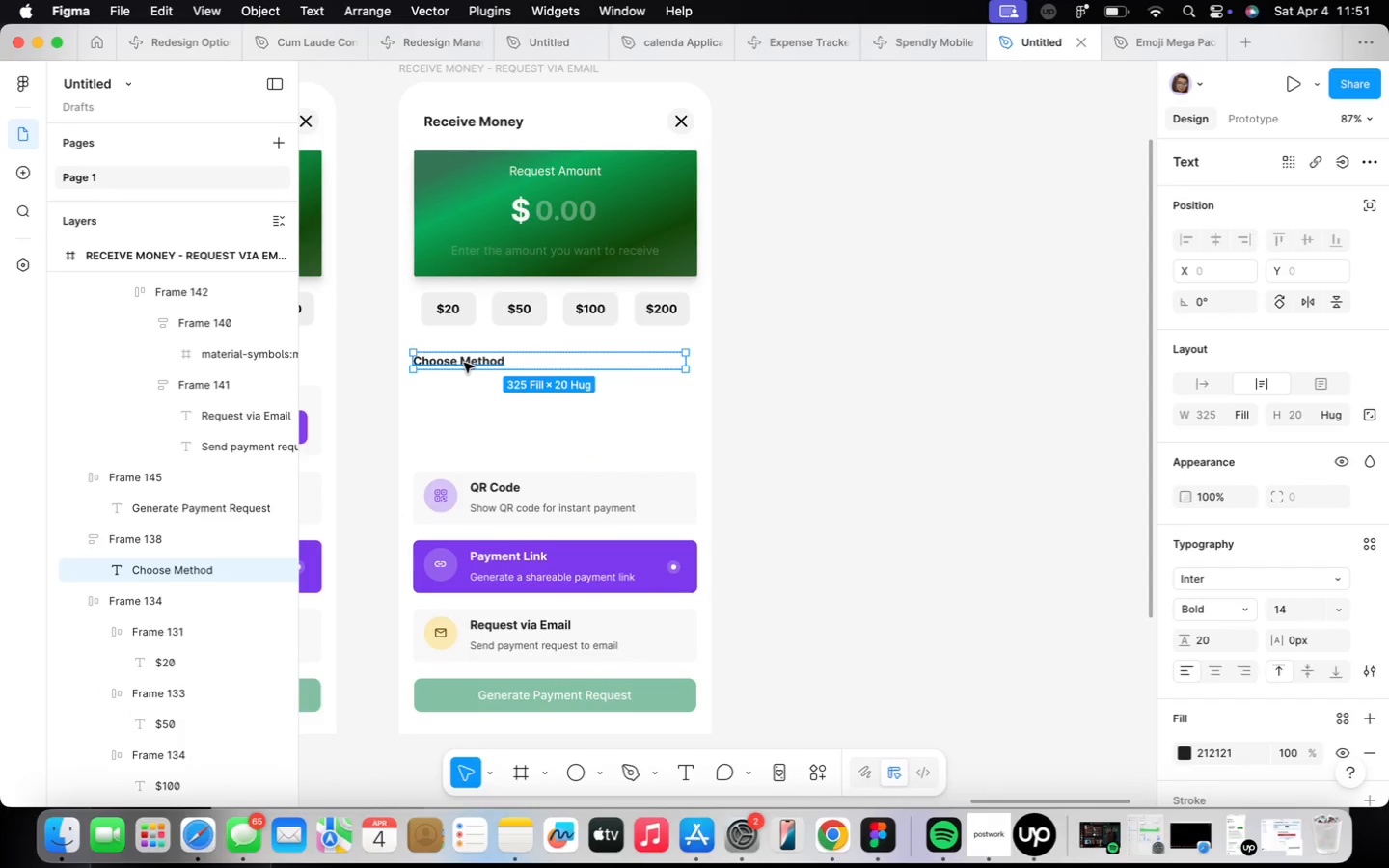 
triple_click([464, 363])
 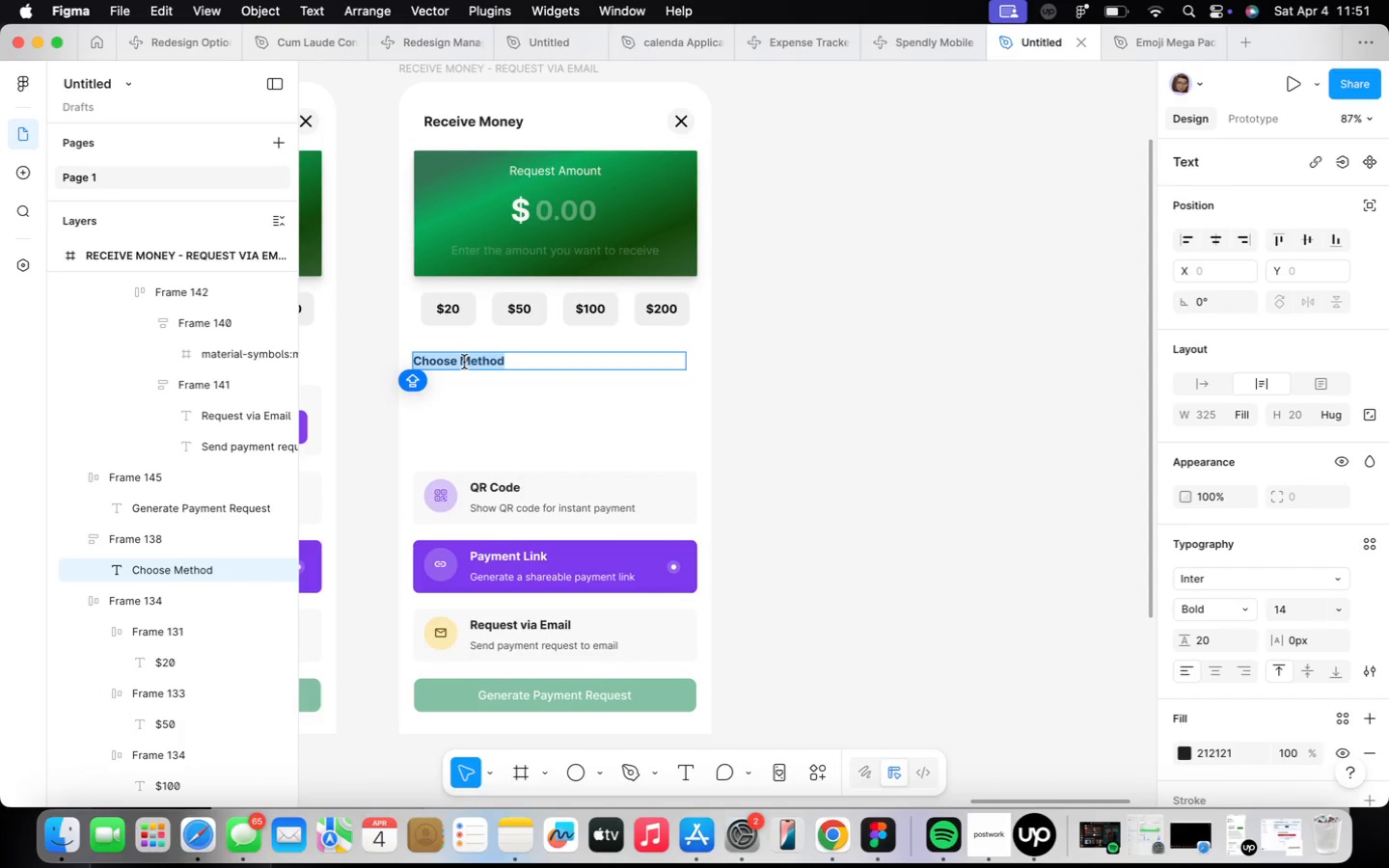 
type(Recepient Email)
 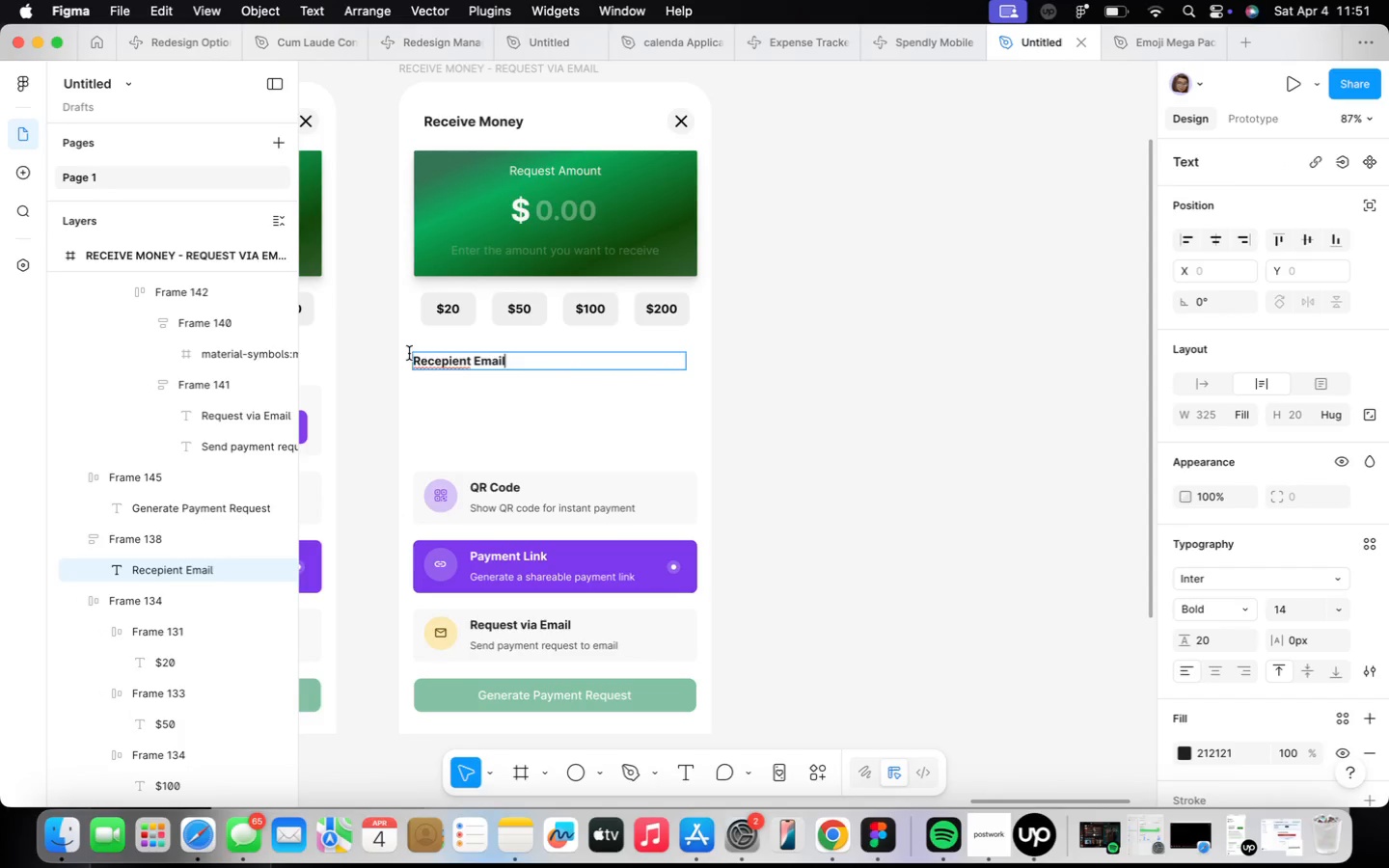 
double_click([445, 366])
 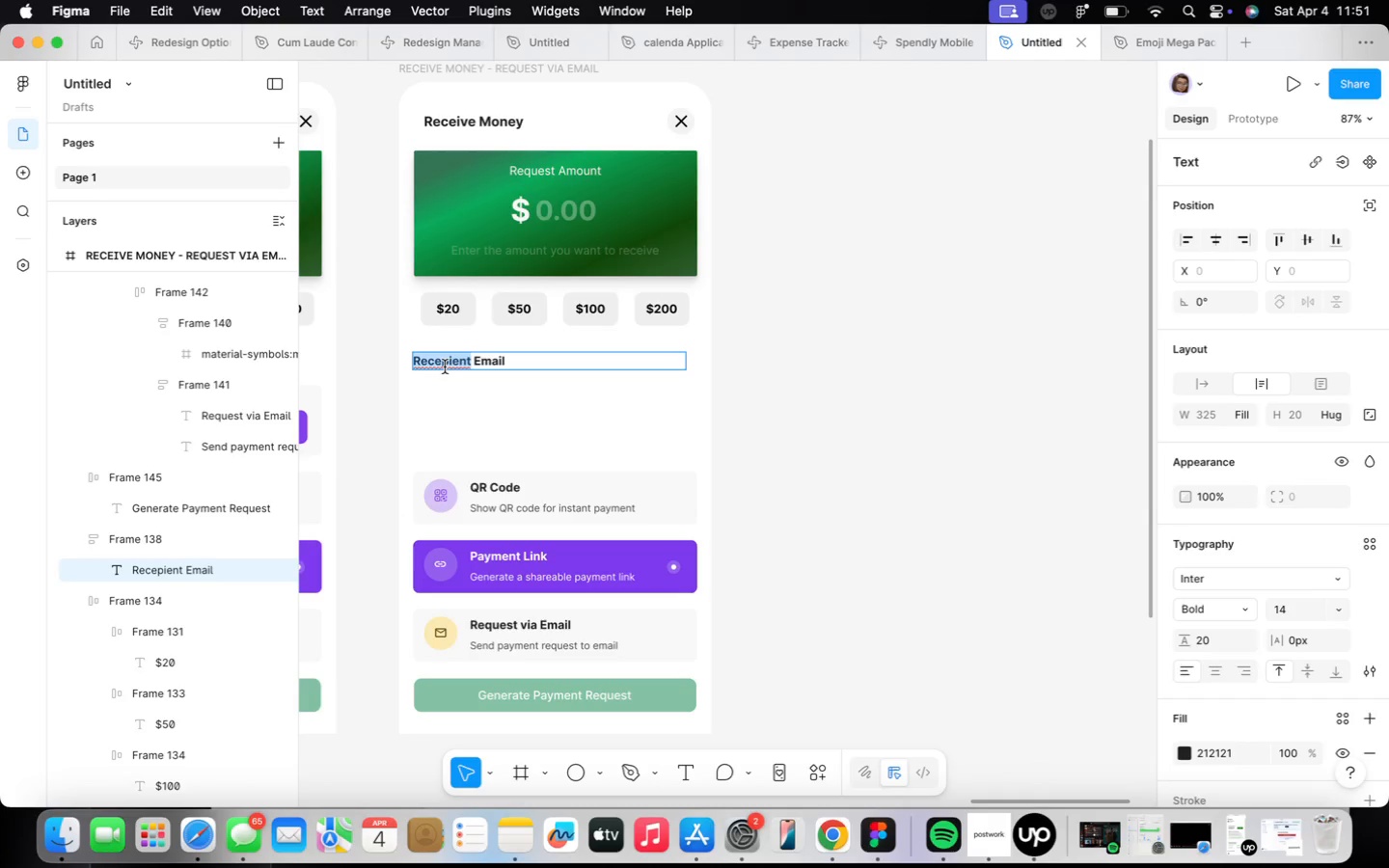 
right_click([445, 366])
 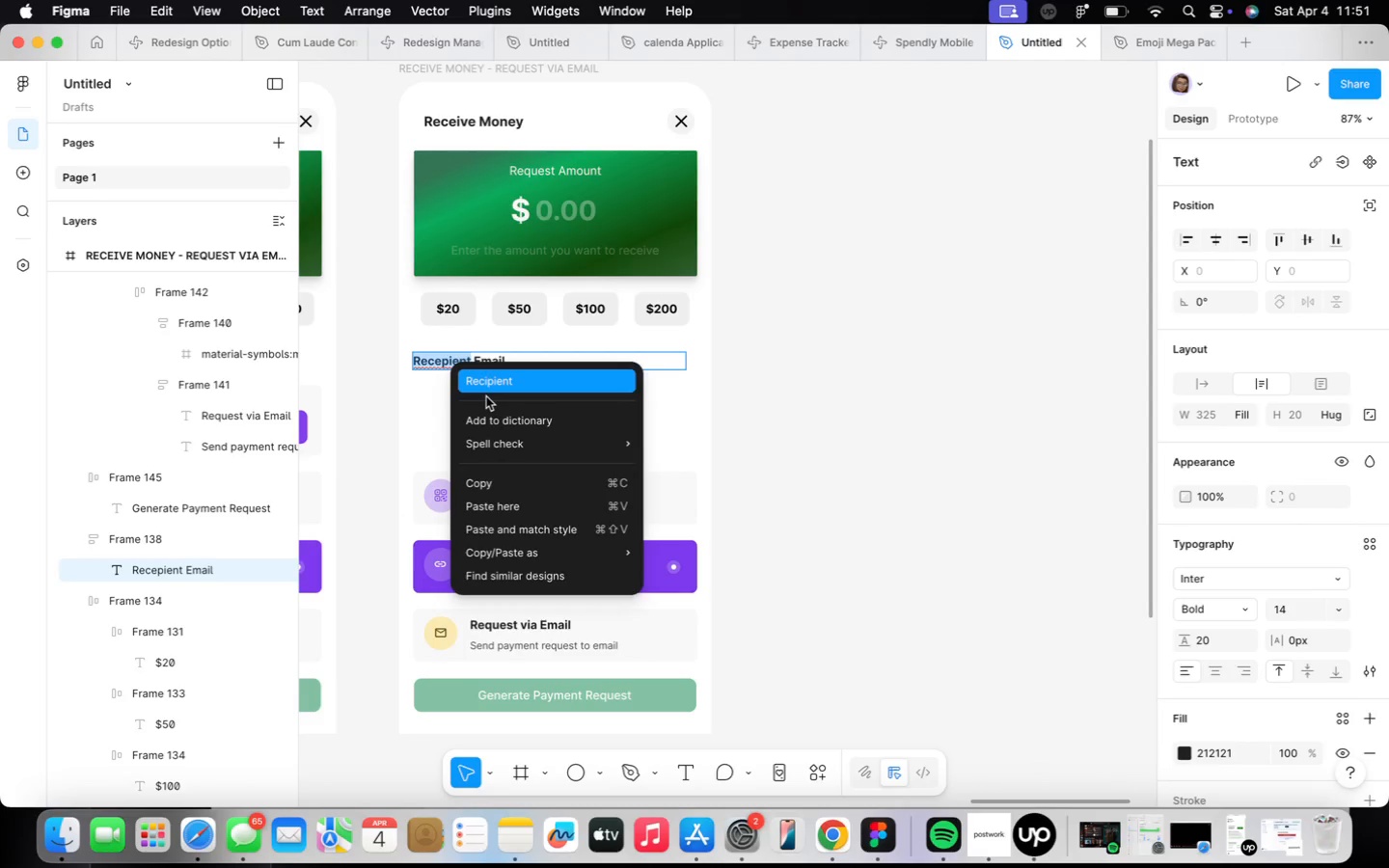 
left_click([488, 393])
 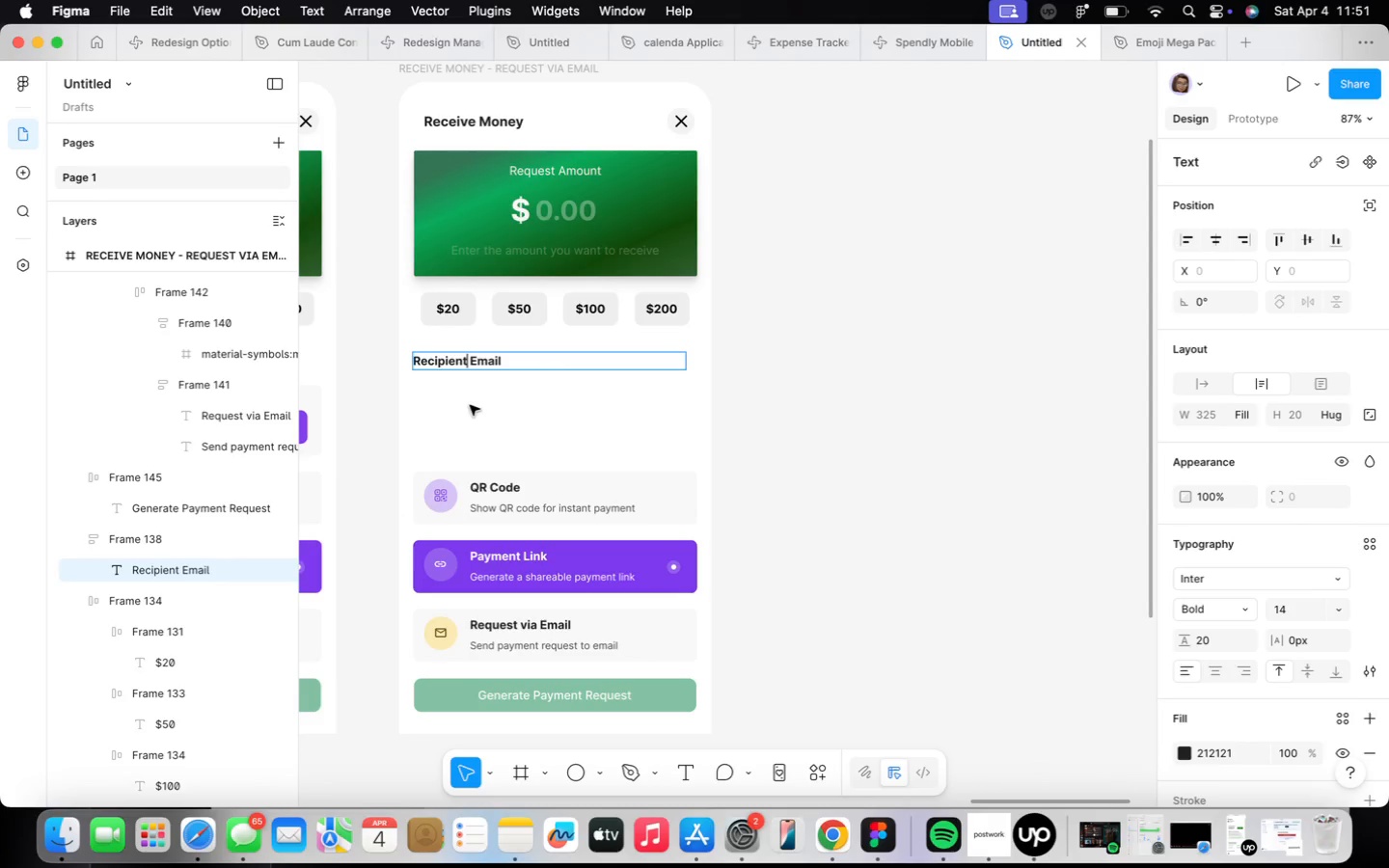 
double_click([470, 405])
 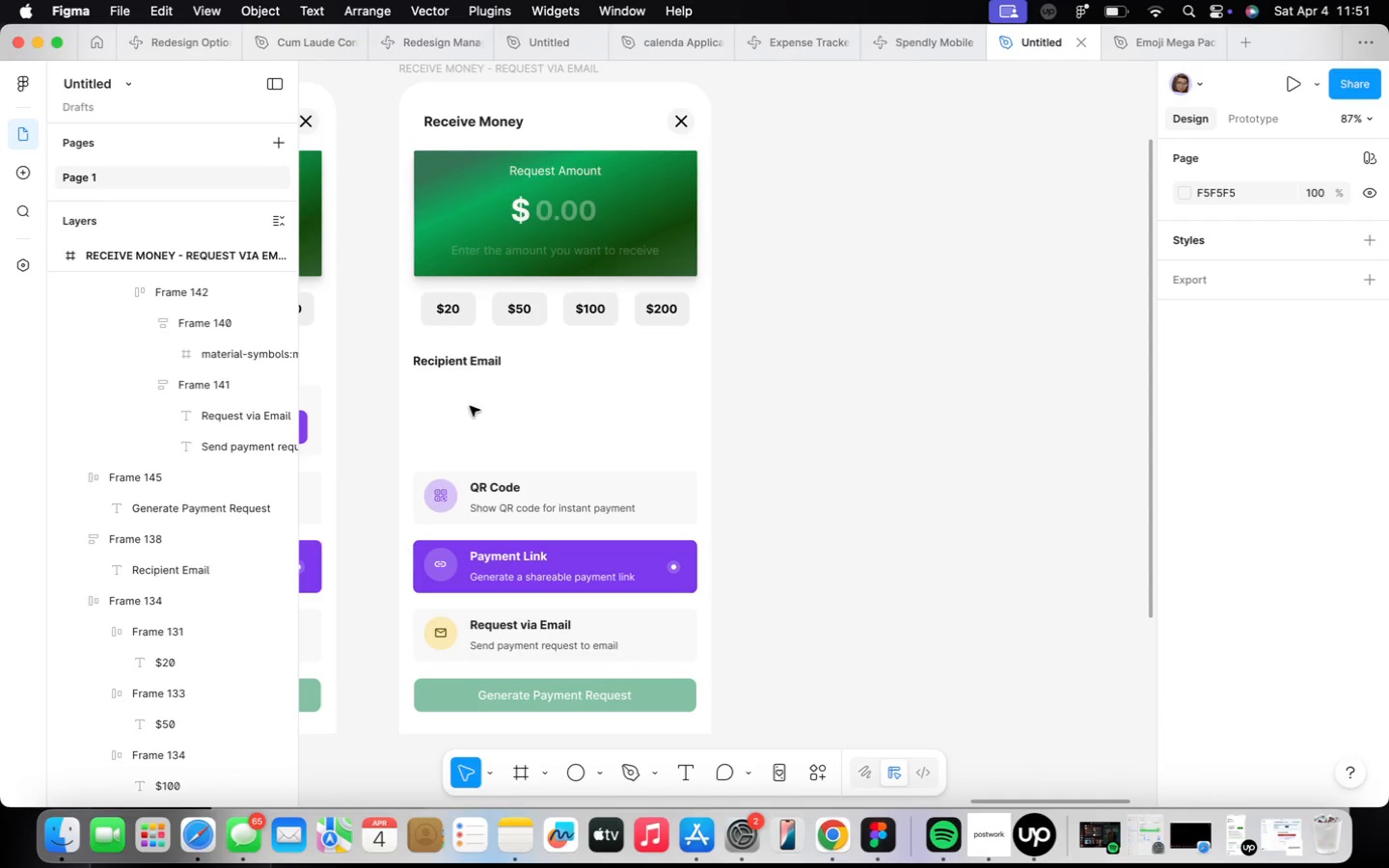 
scroll: coordinate [664, 450], scroll_direction: down, amount: 21.0
 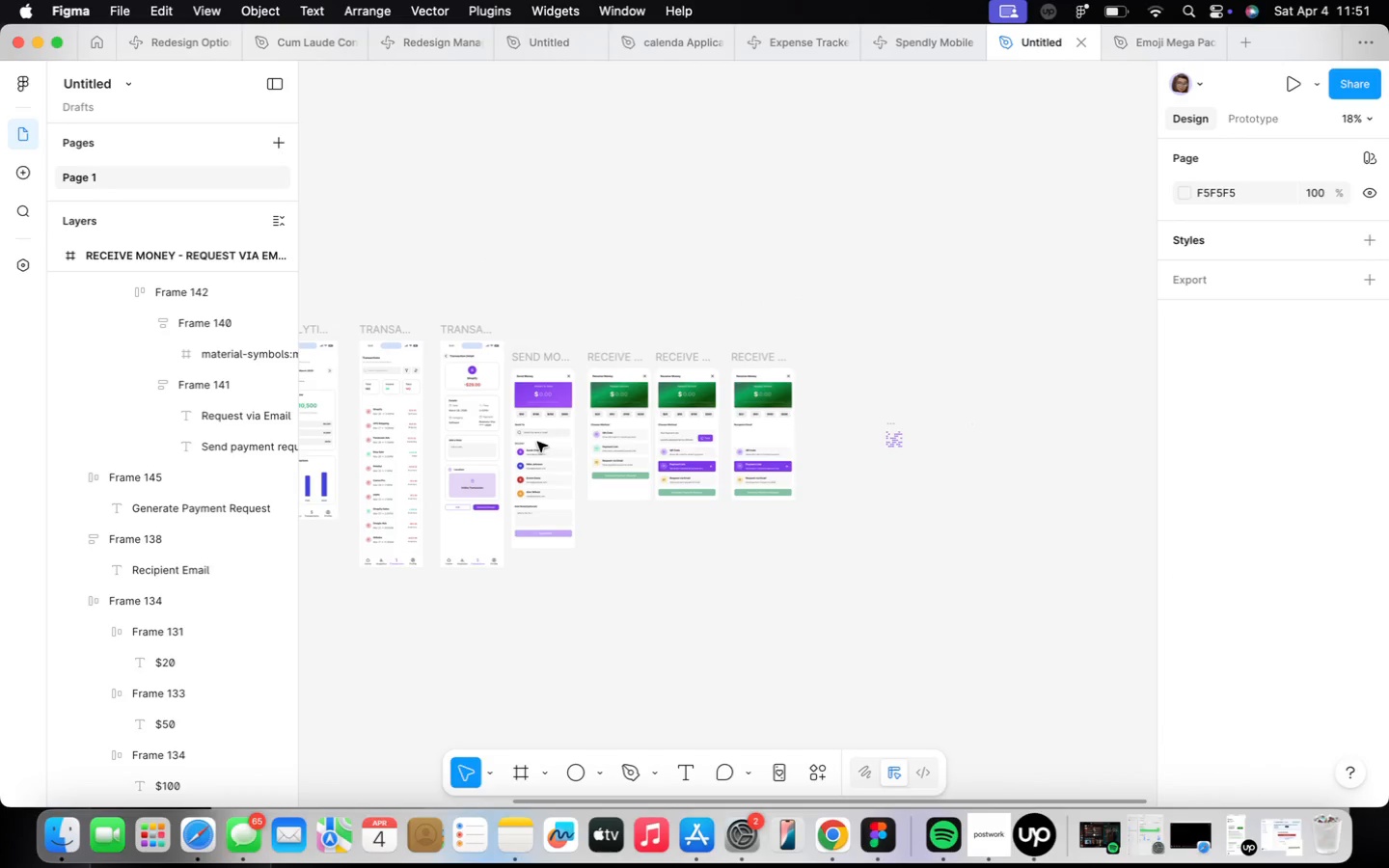 
scroll: coordinate [526, 444], scroll_direction: up, amount: 22.0
 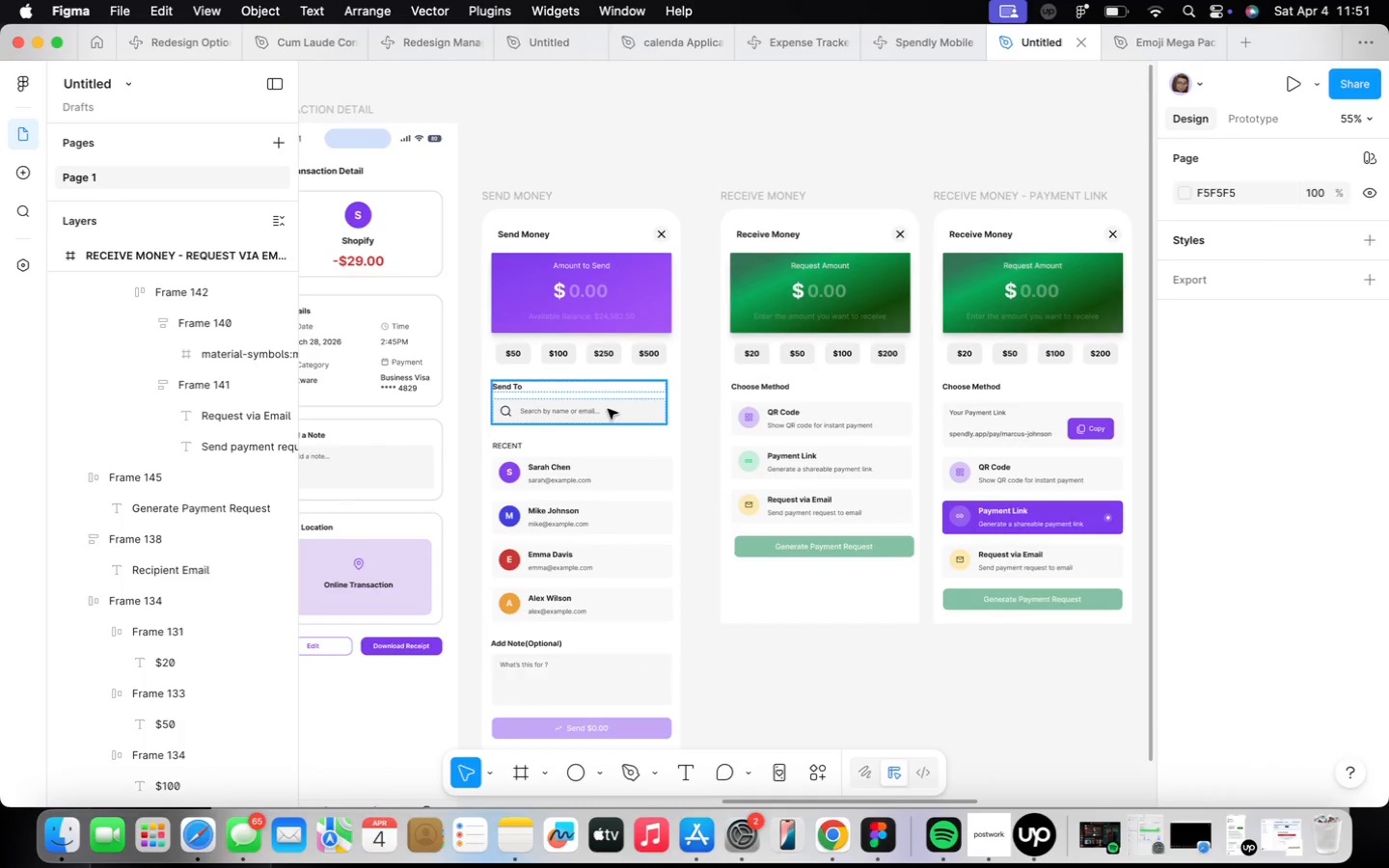 
double_click([608, 409])
 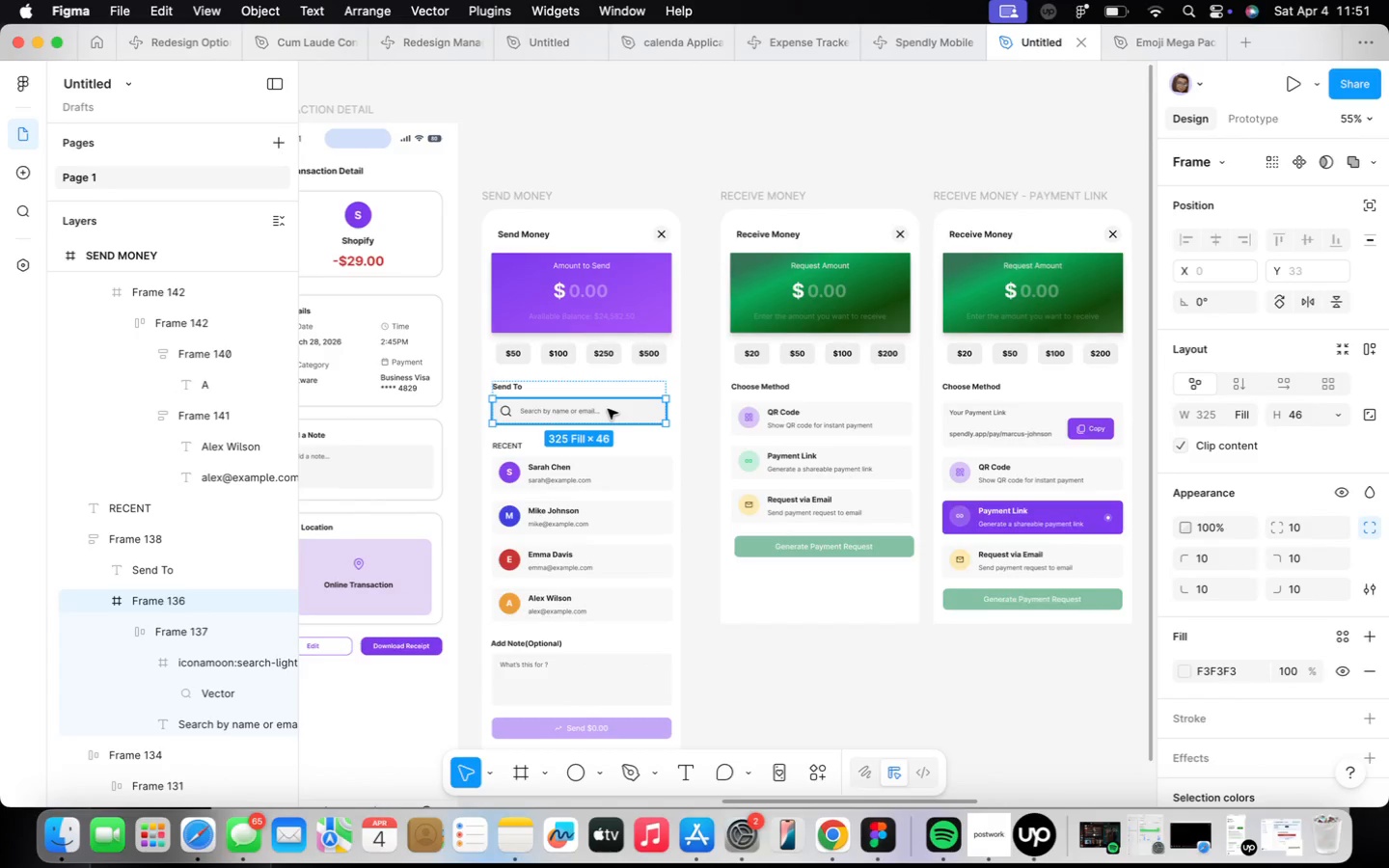 
right_click([608, 409])
 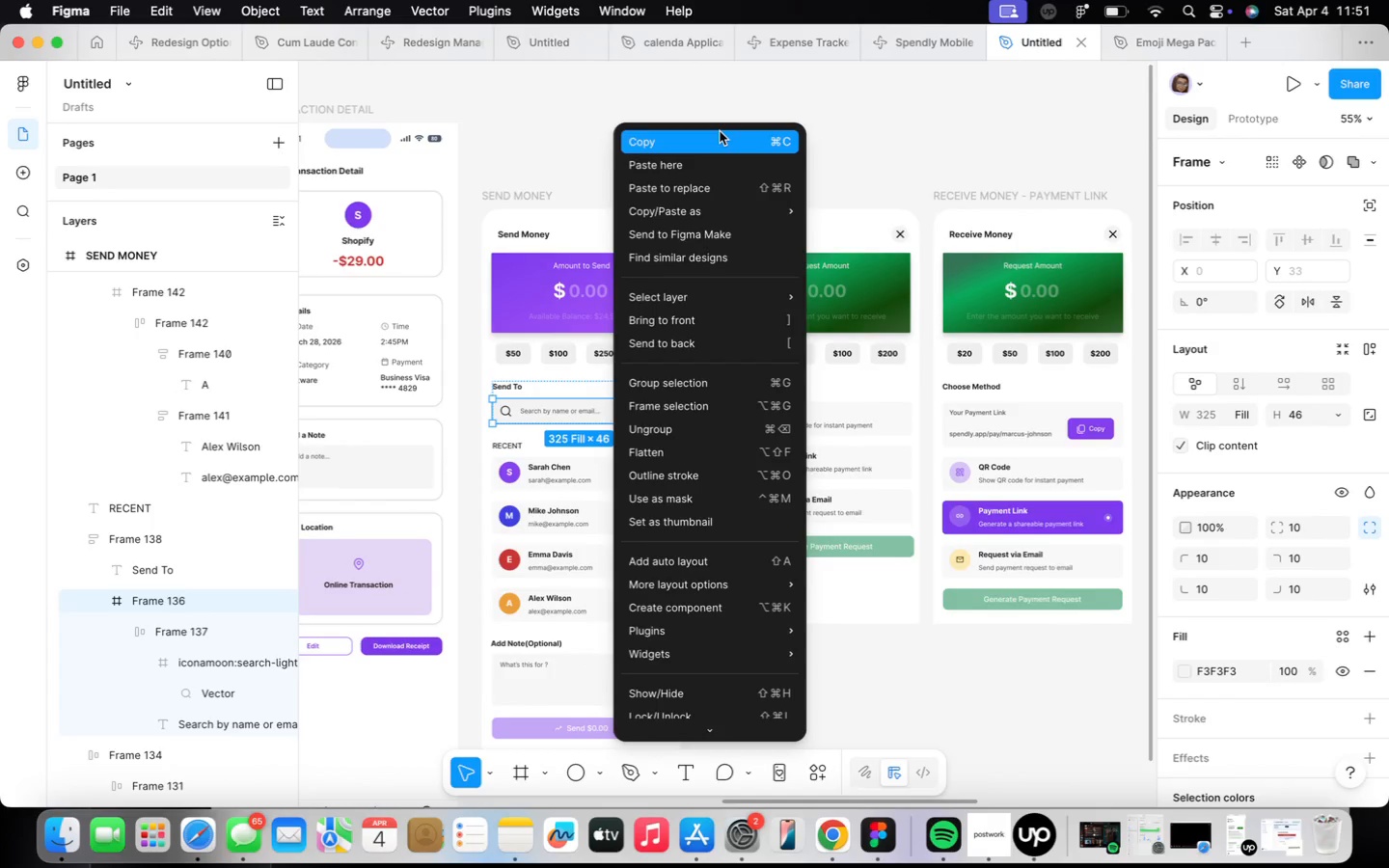 
left_click([719, 131])
 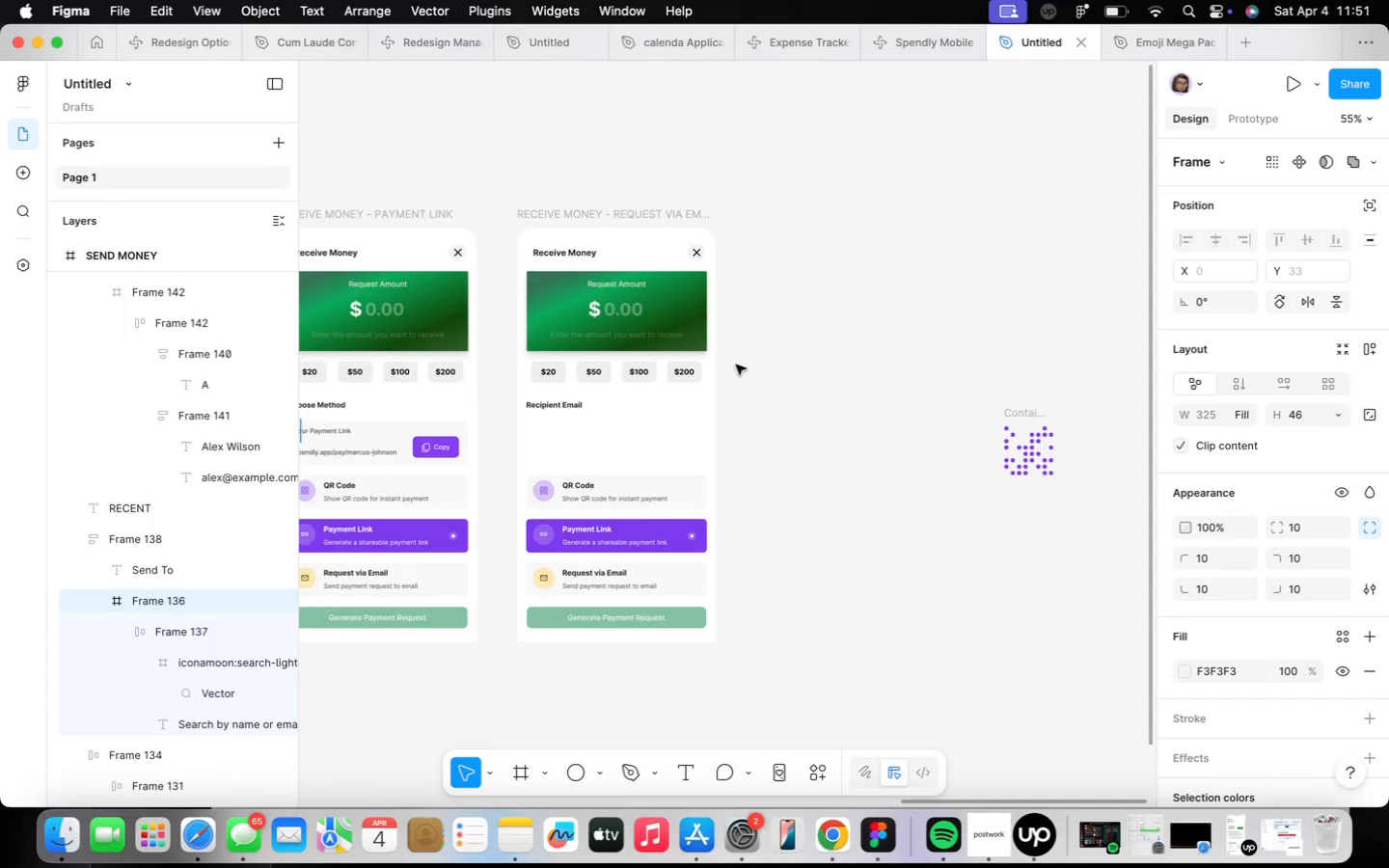 
left_click([808, 367])
 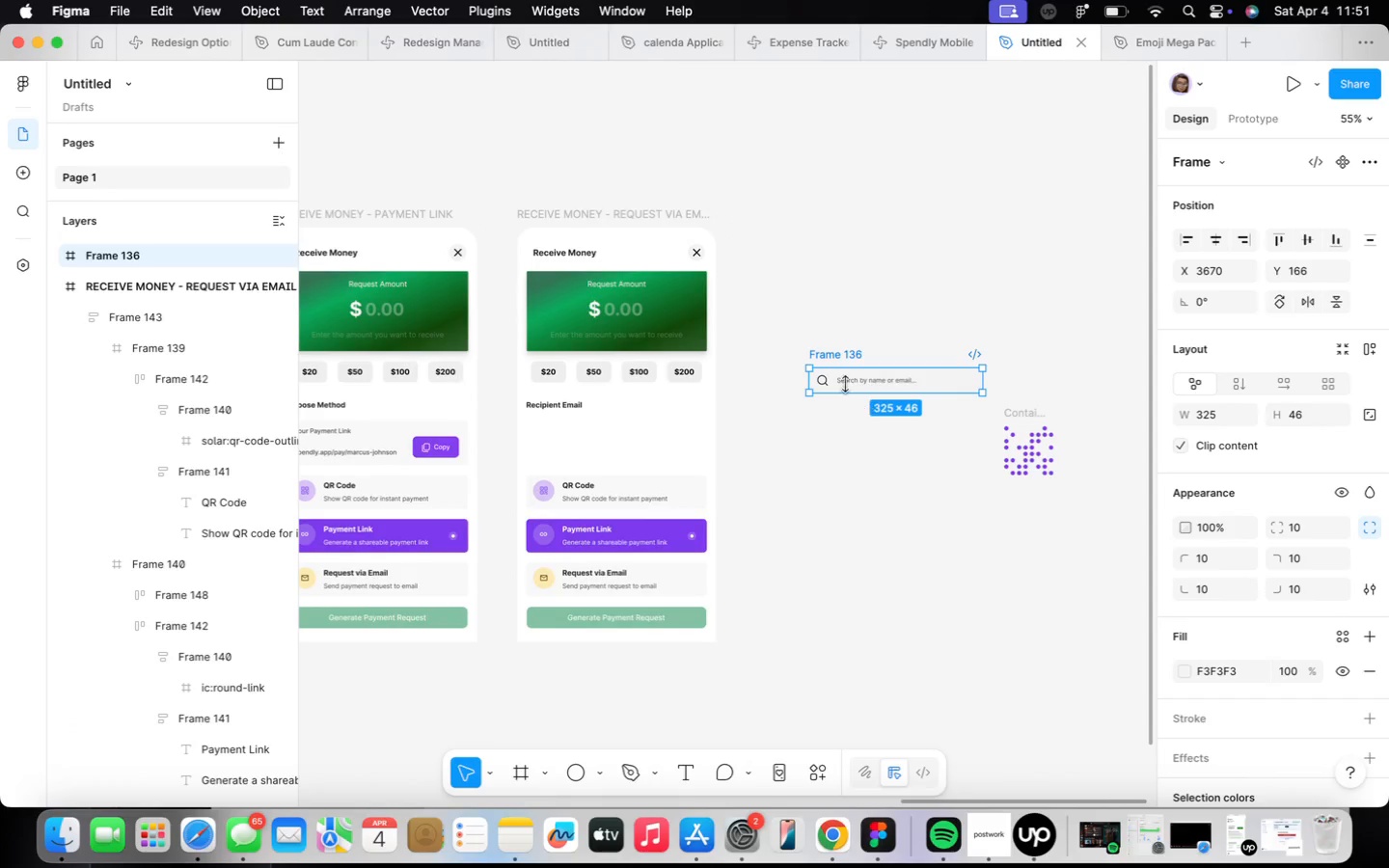 
left_click_drag(start_coordinate=[845, 378], to_coordinate=[560, 433])
 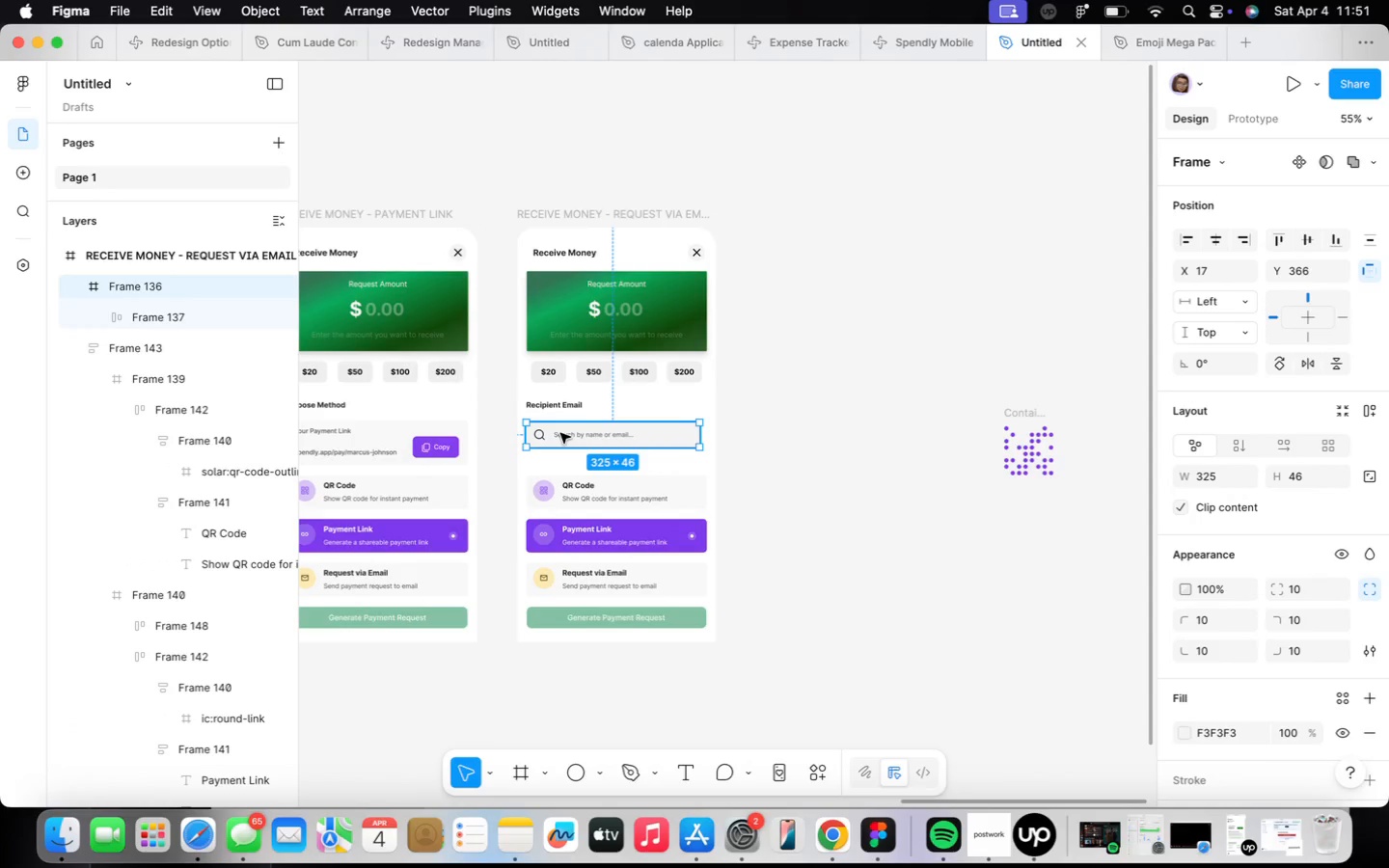 
scroll: coordinate [632, 406], scroll_direction: up, amount: 10.0
 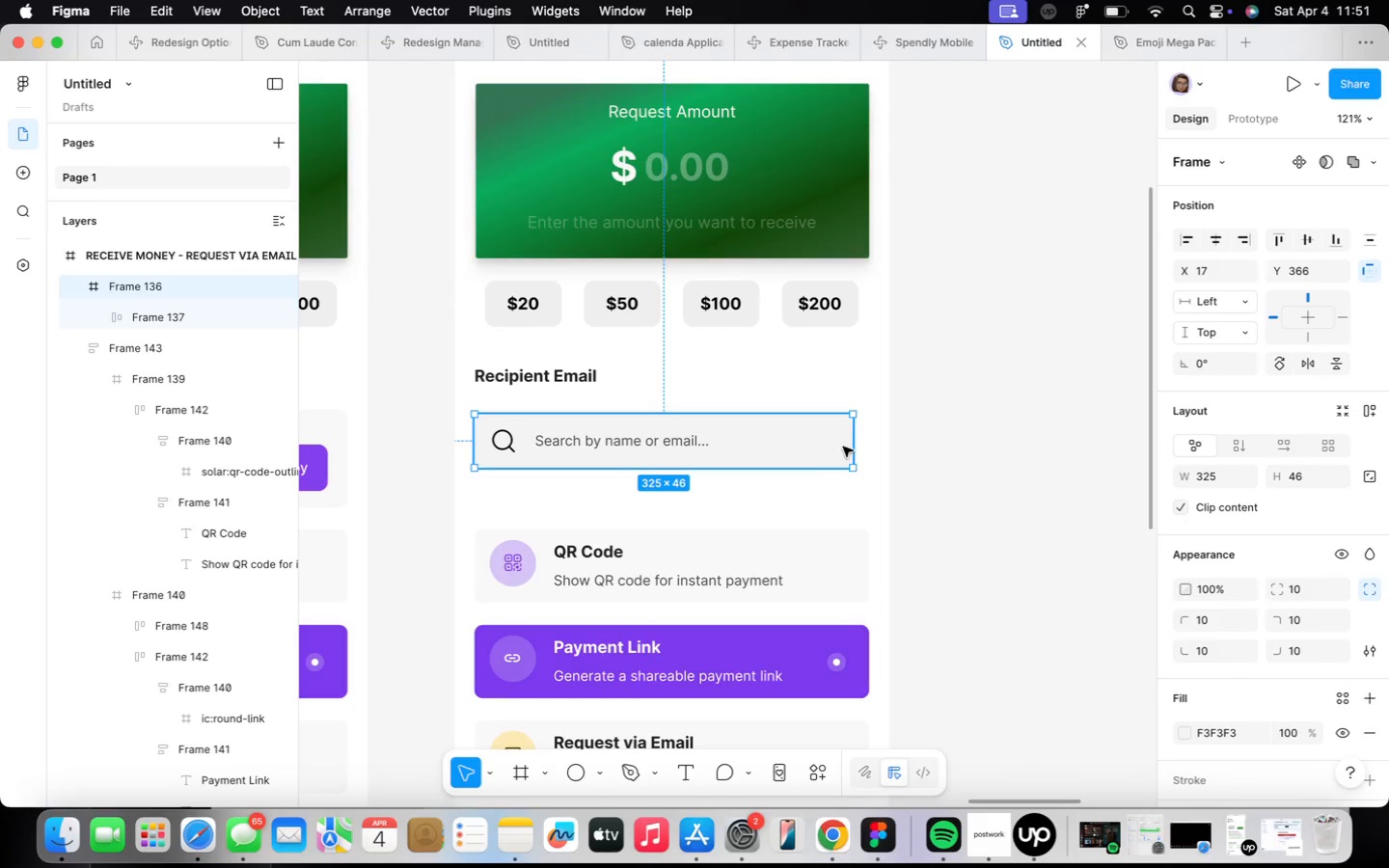 
left_click([861, 446])
 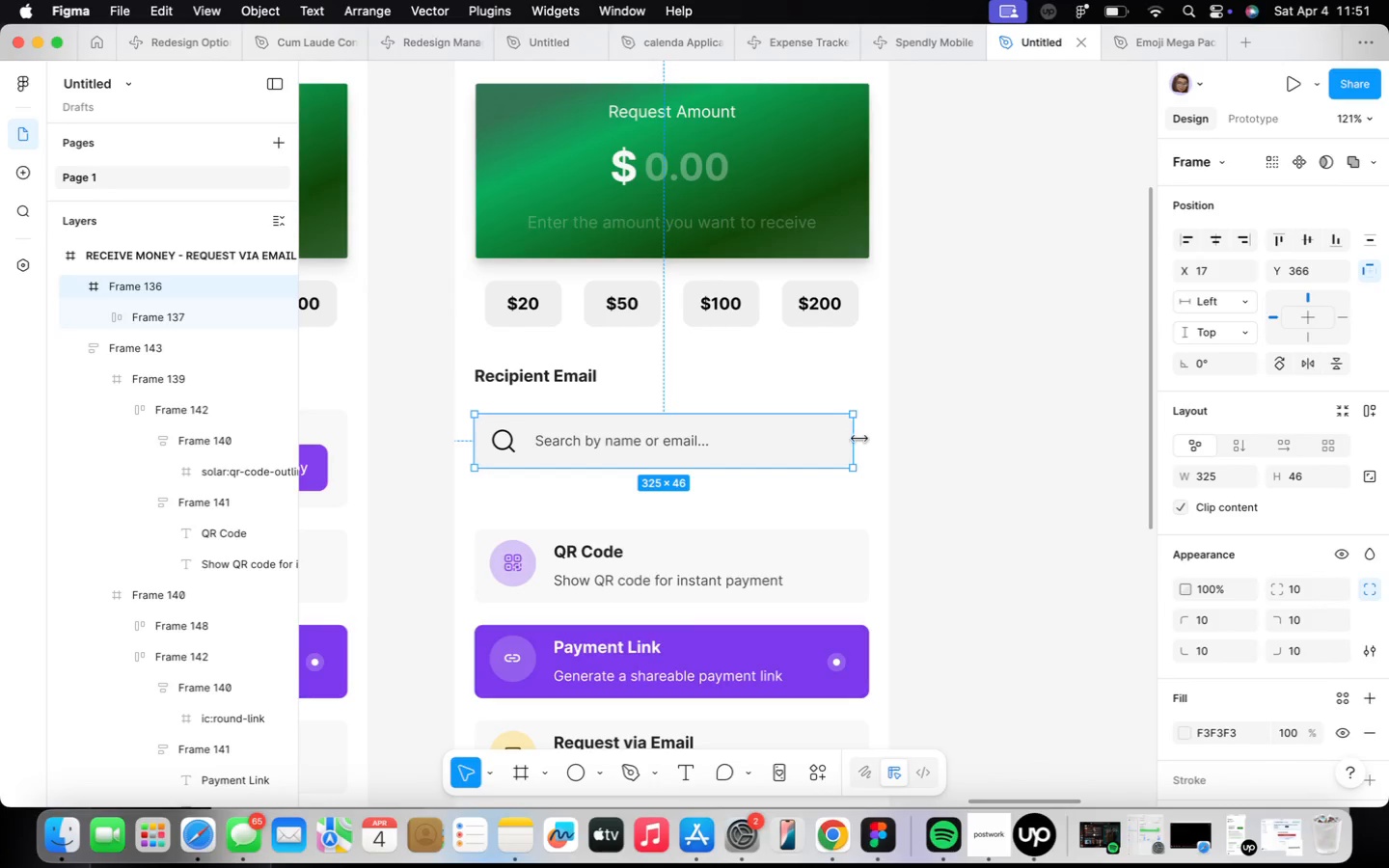 
left_click_drag(start_coordinate=[856, 437], to_coordinate=[860, 437])
 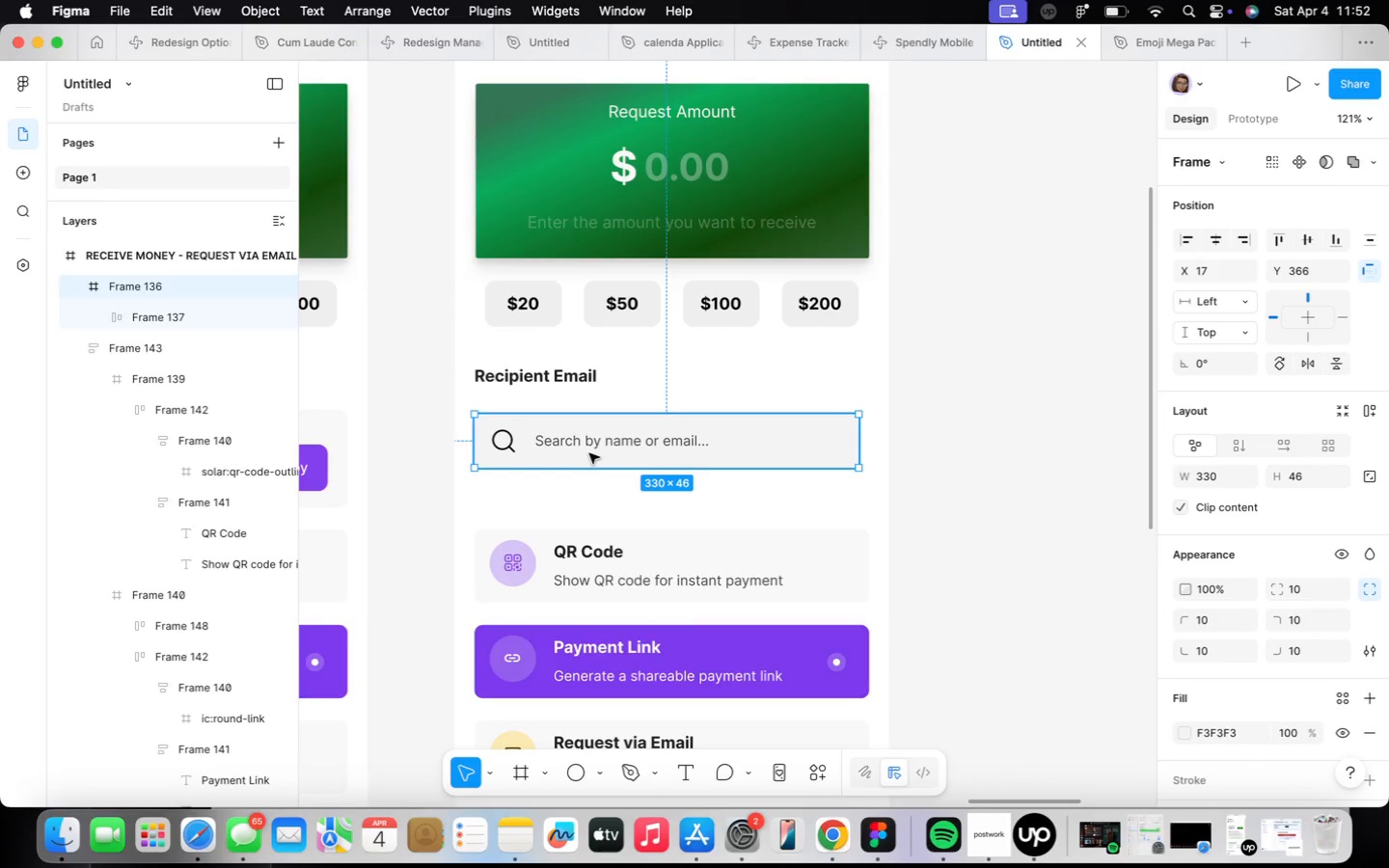 
double_click([589, 453])
 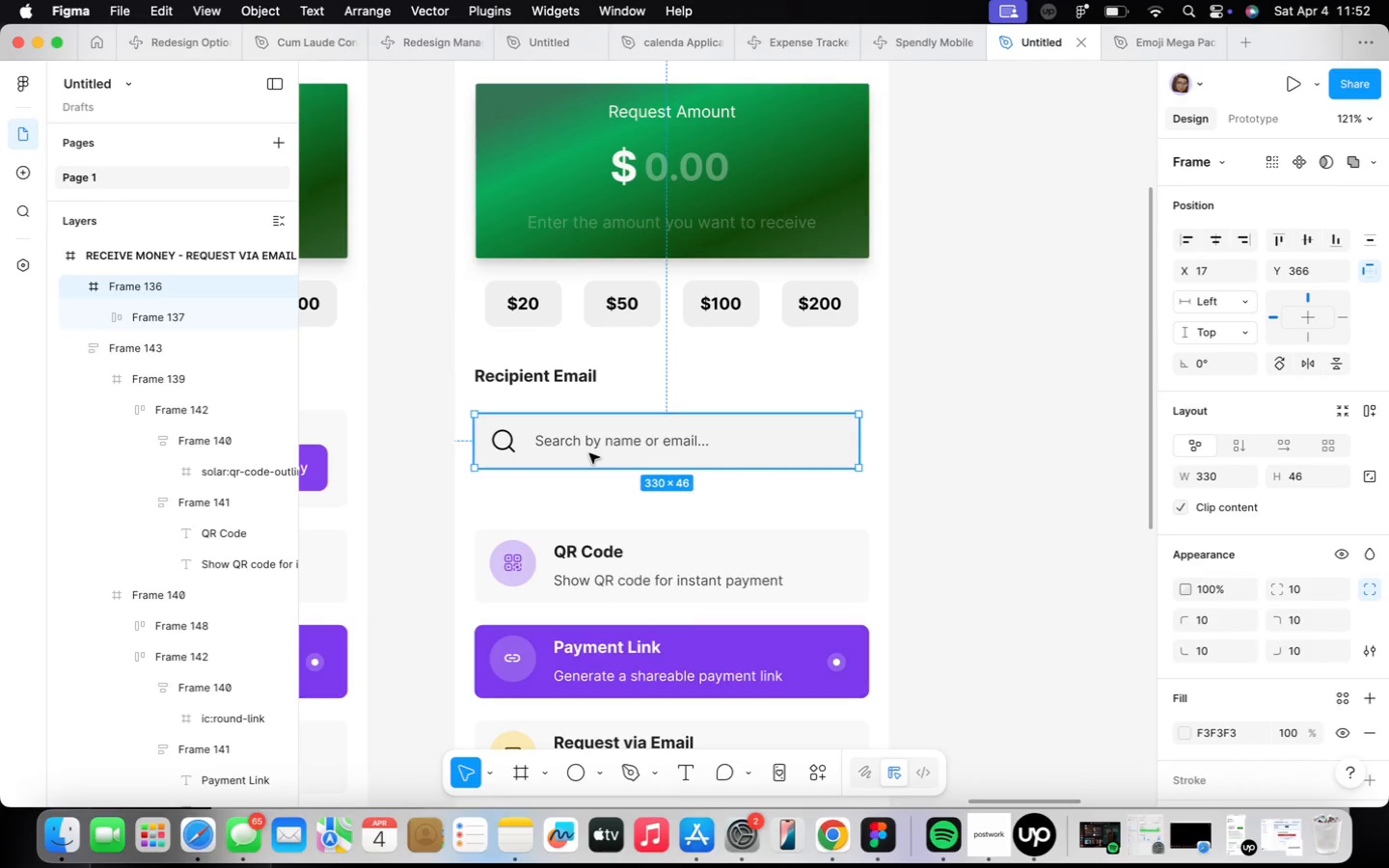 
triple_click([589, 453])
 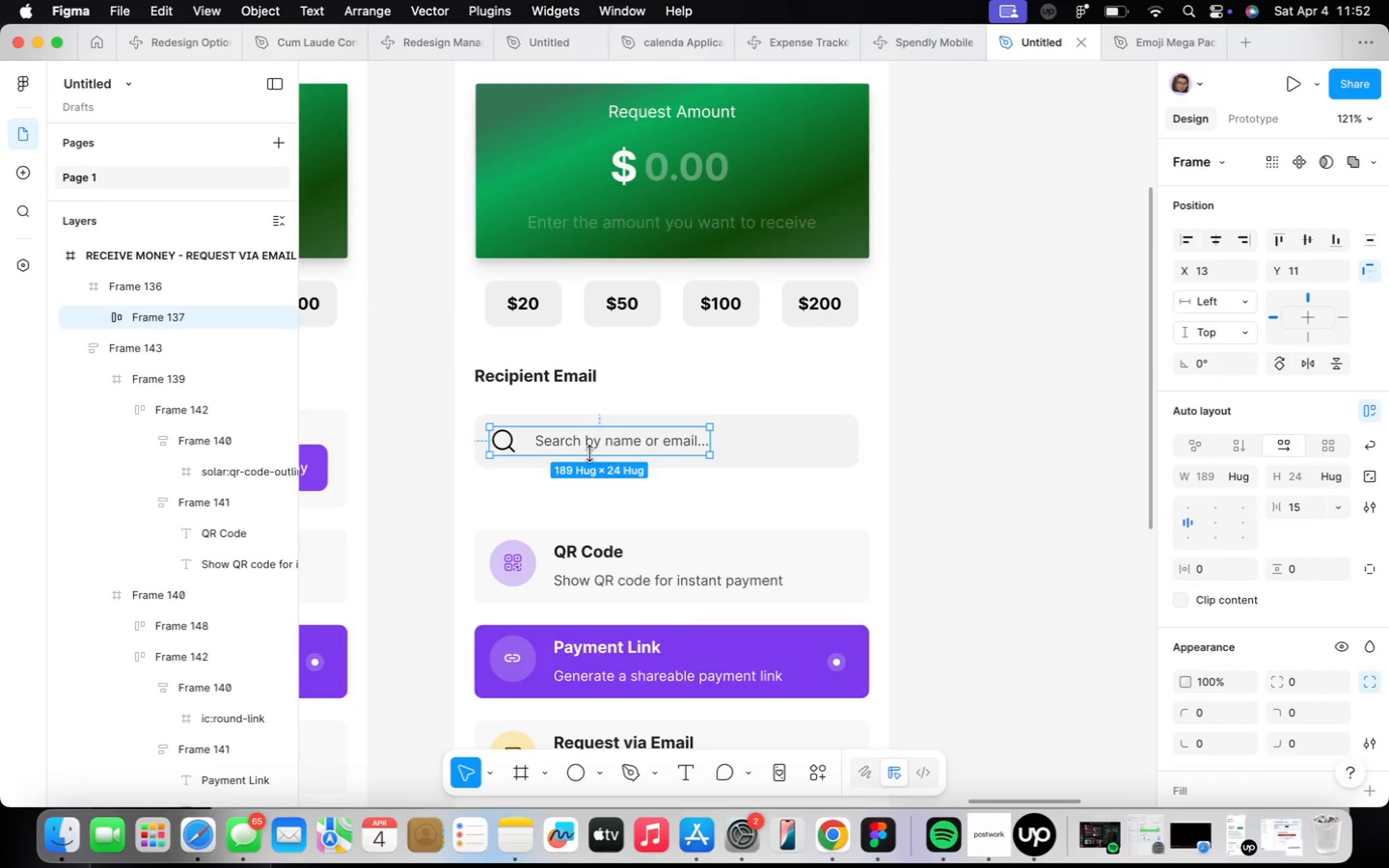 
triple_click([589, 453])
 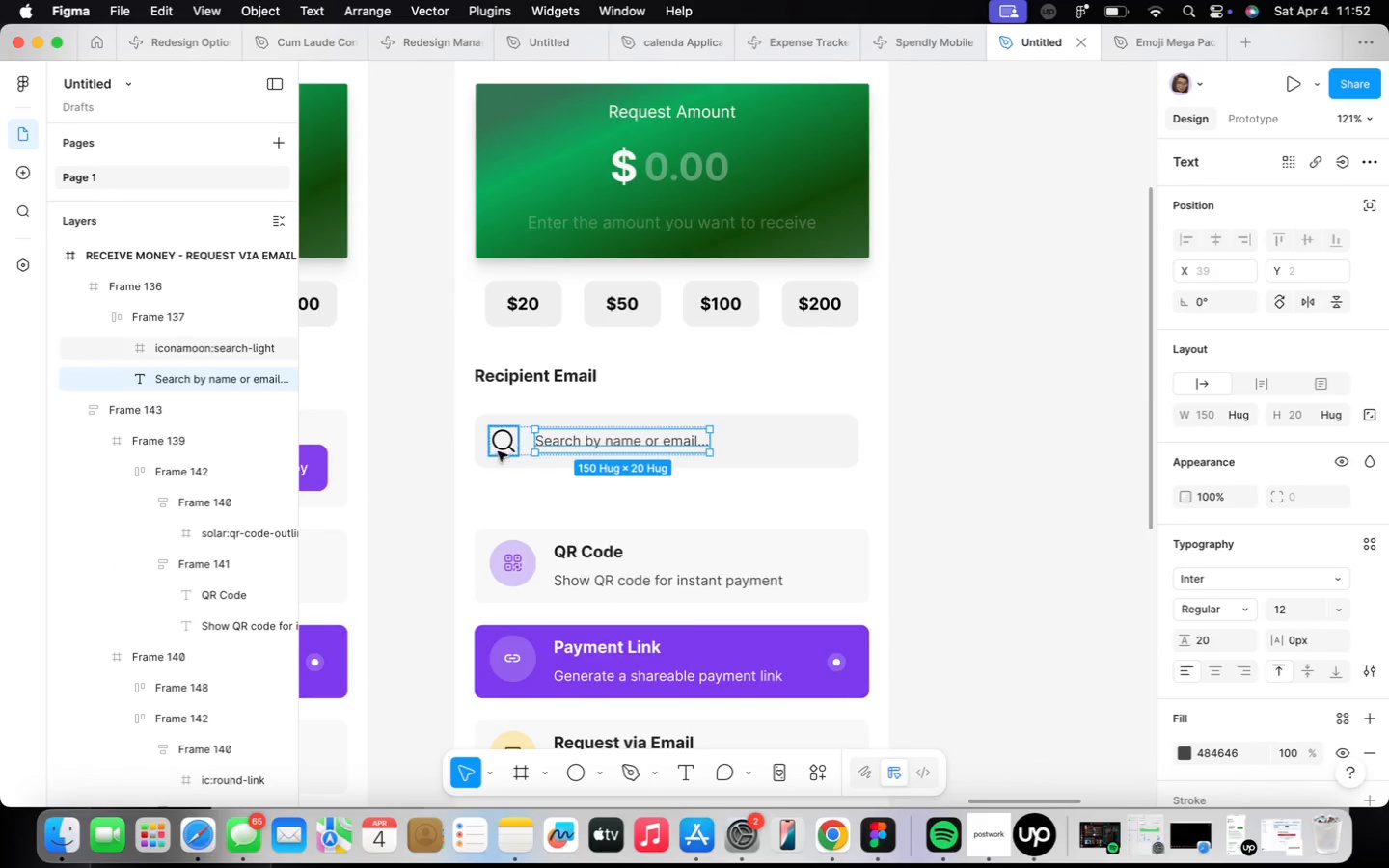 
left_click([497, 448])
 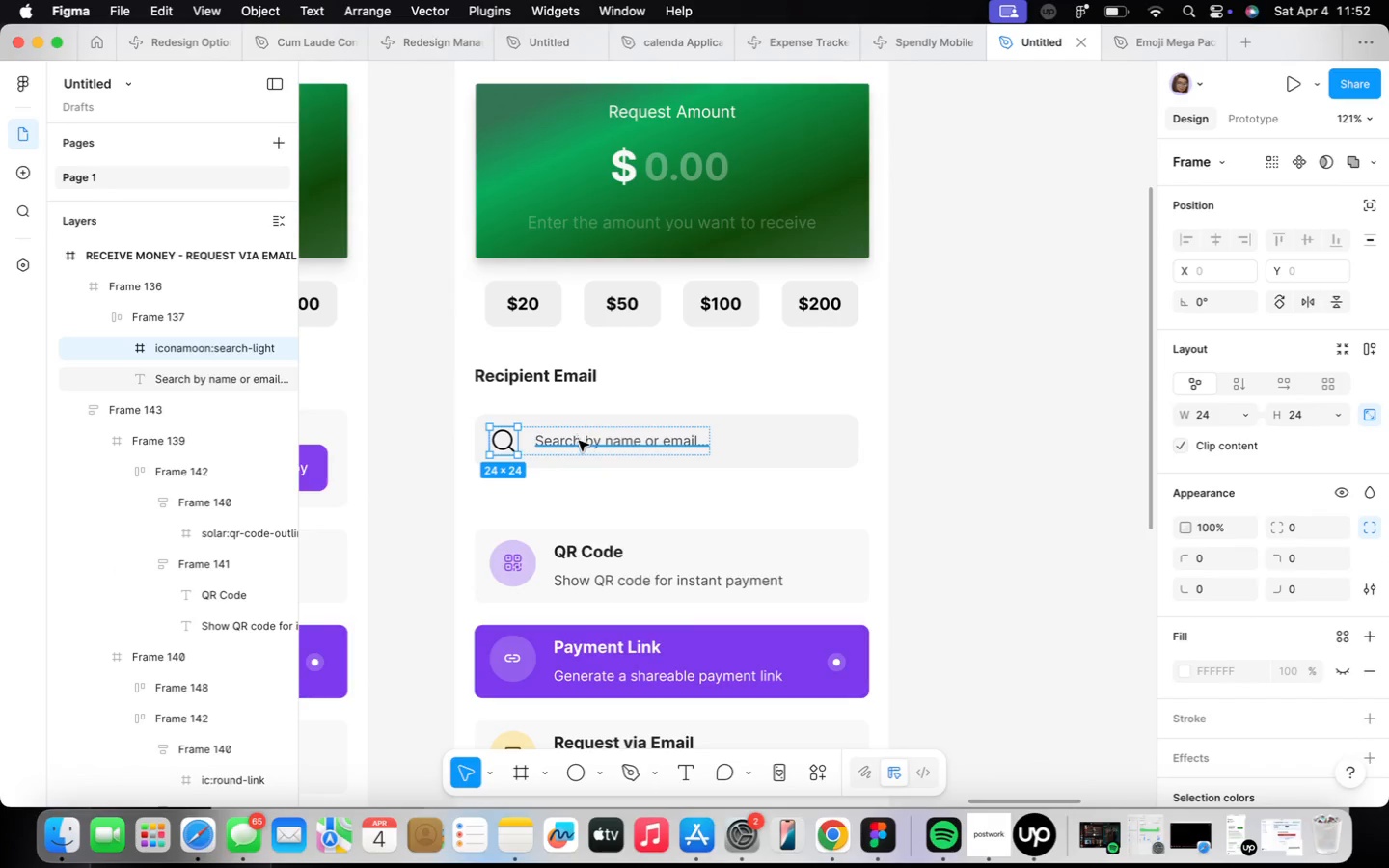 
key(Backspace)
 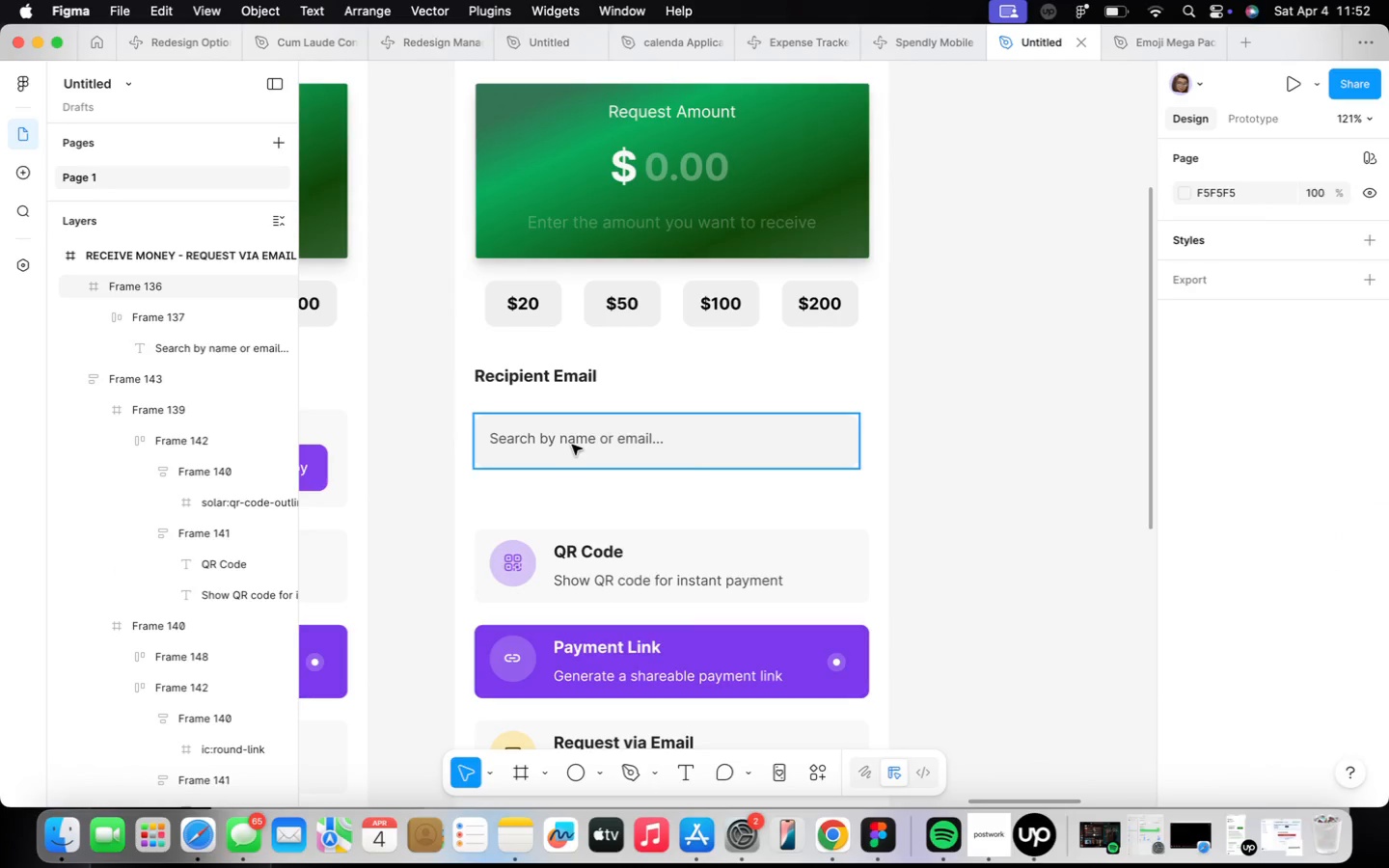 
double_click([572, 445])
 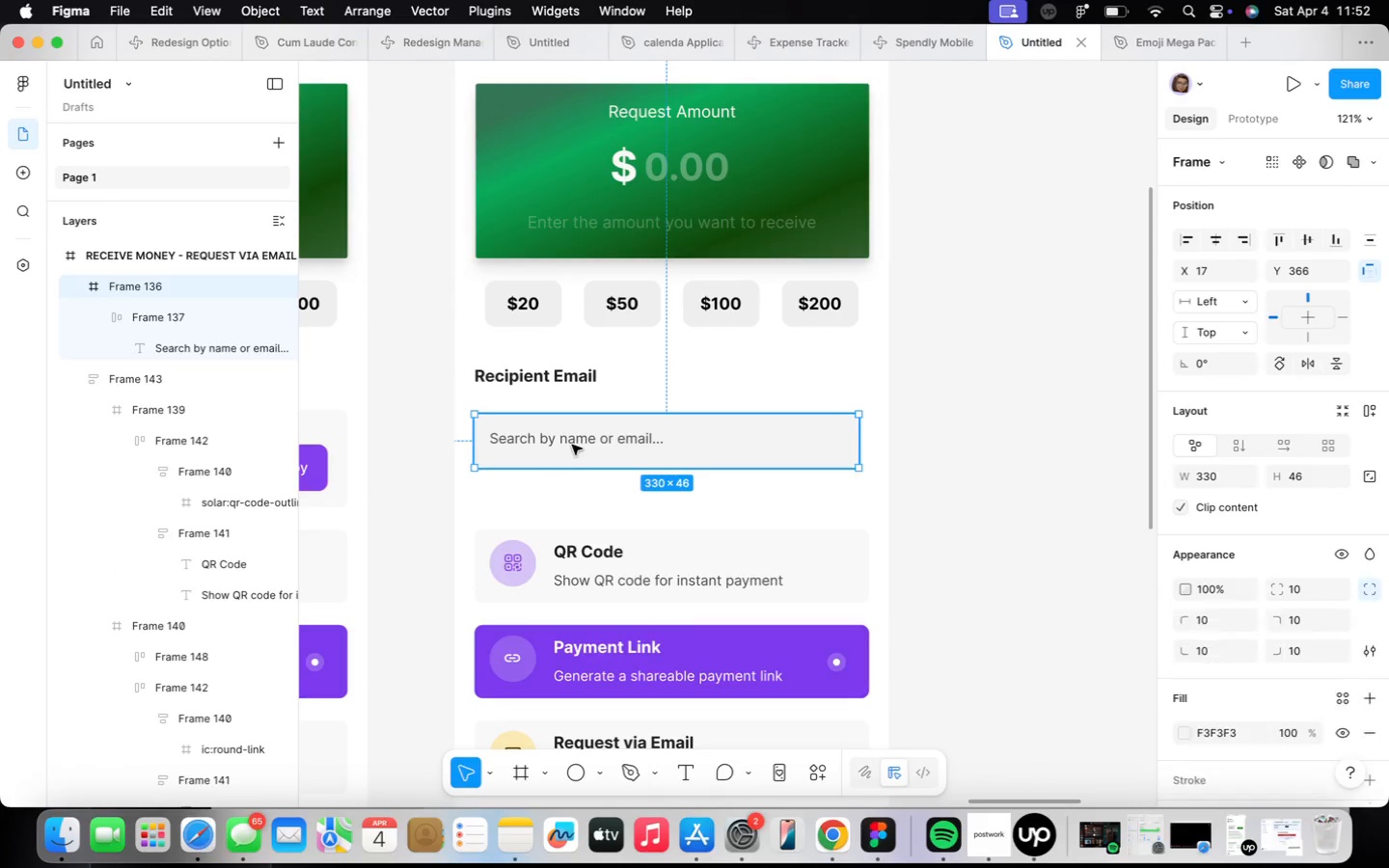 
triple_click([572, 445])
 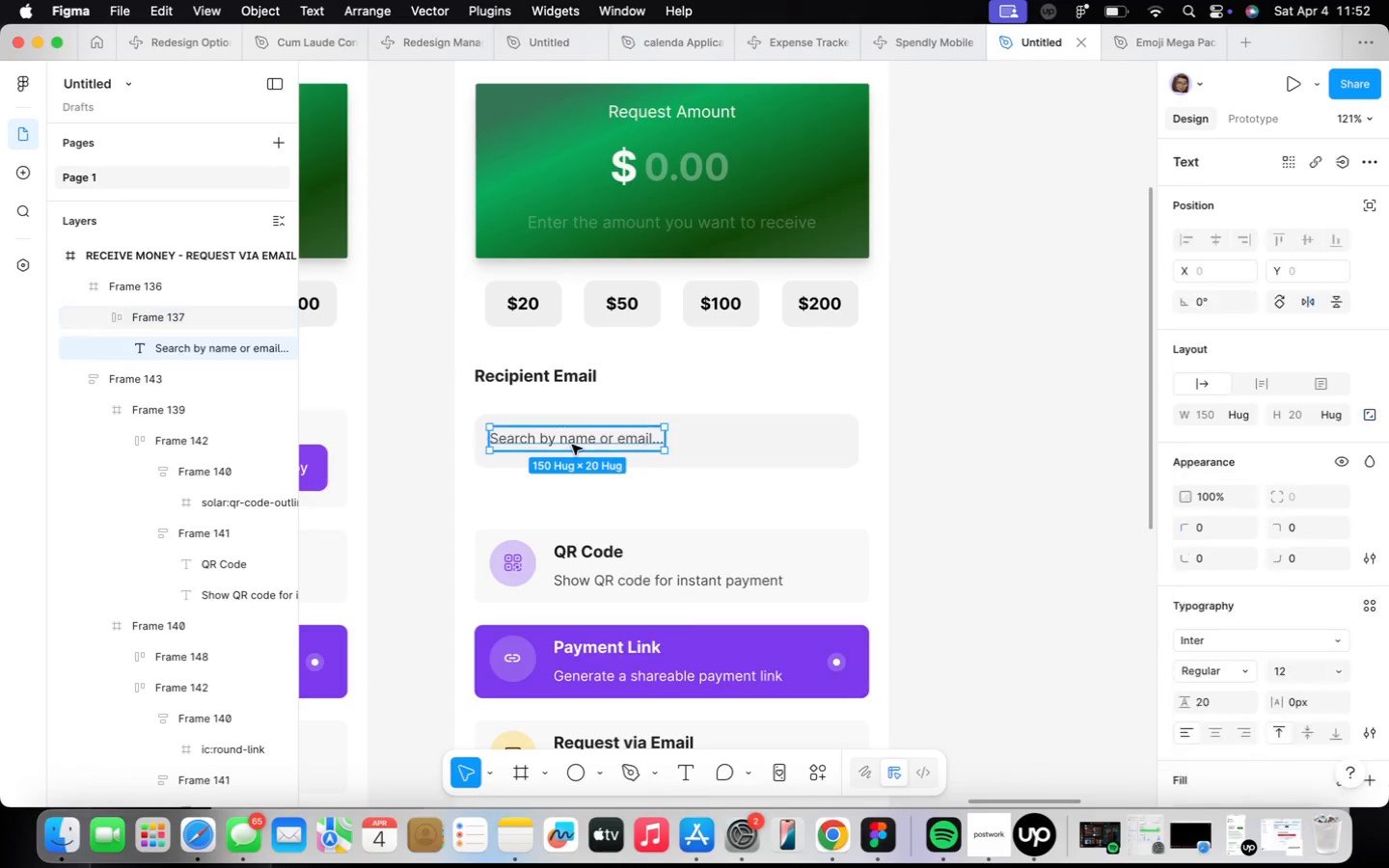 
triple_click([572, 445])
 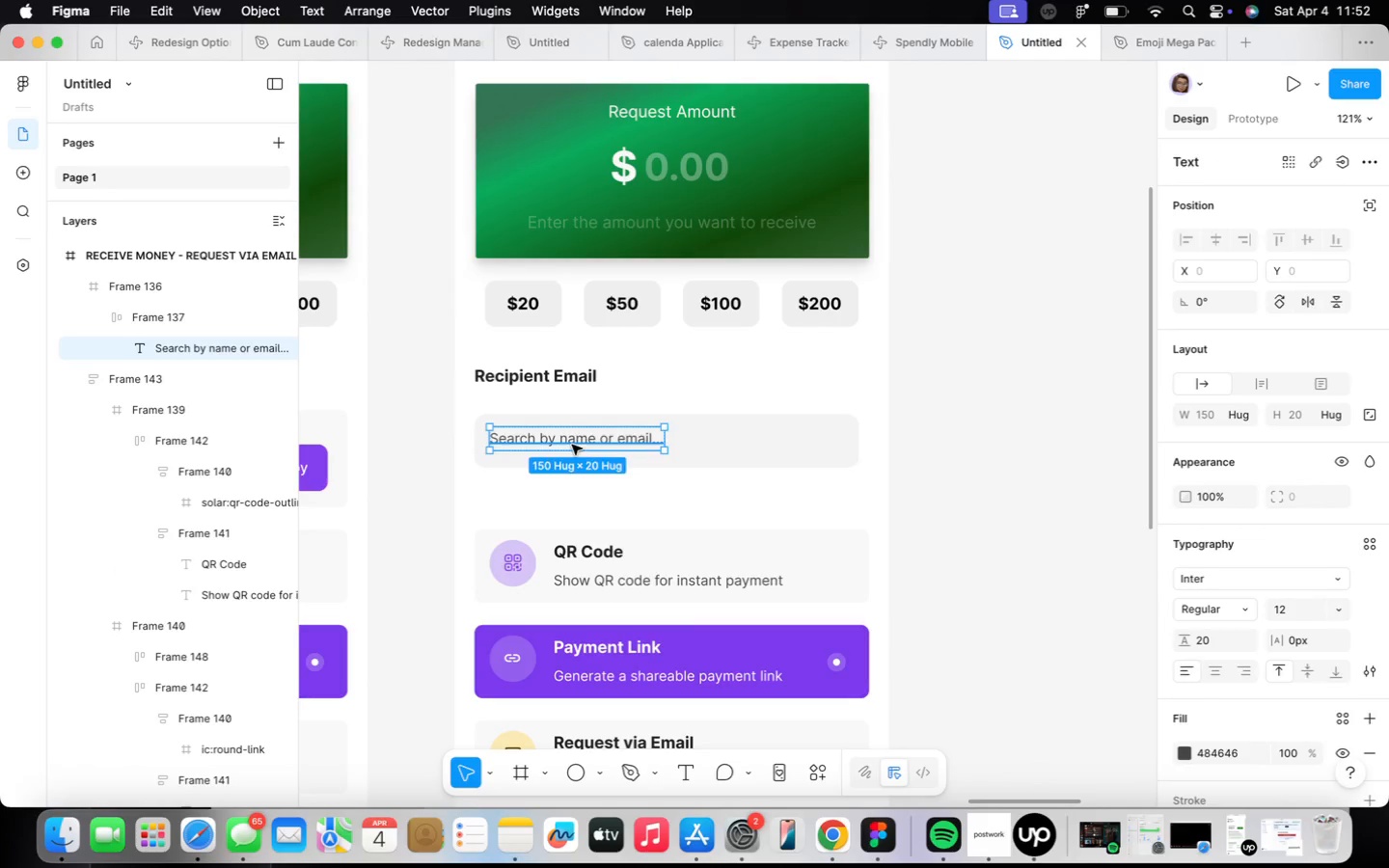 
triple_click([572, 445])
 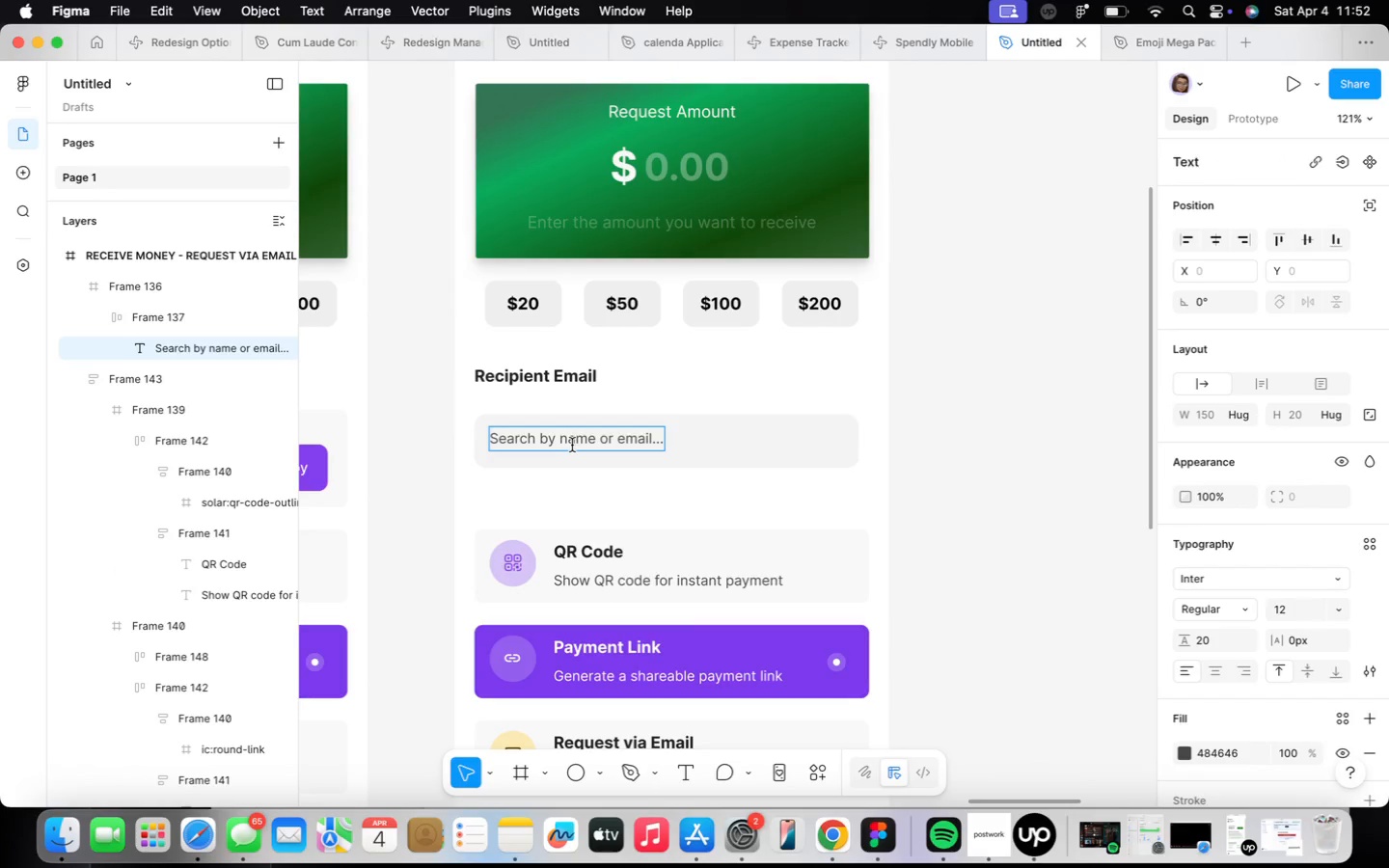 
double_click([572, 445])
 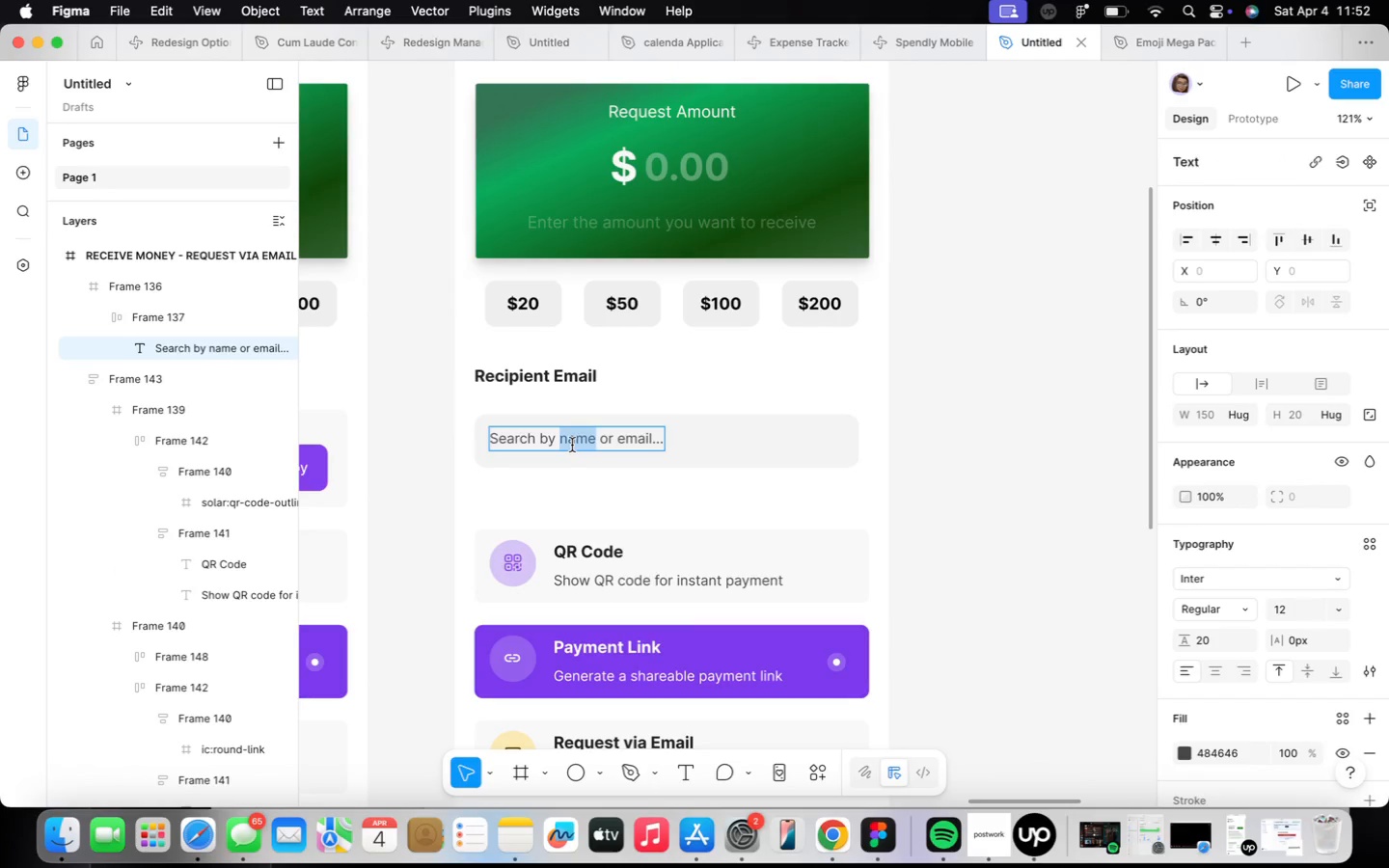 
triple_click([572, 445])
 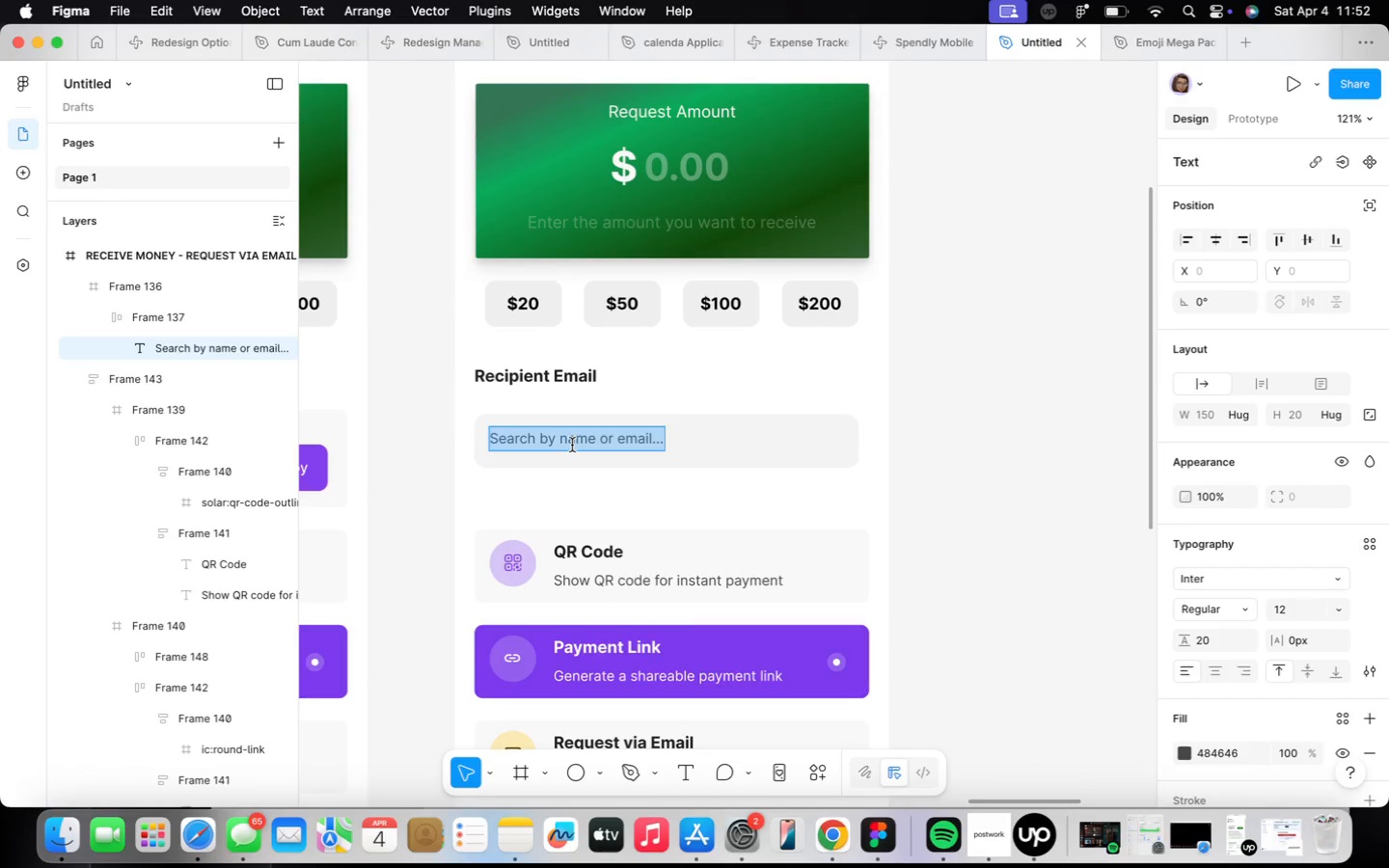 
type(customer@example.com)
 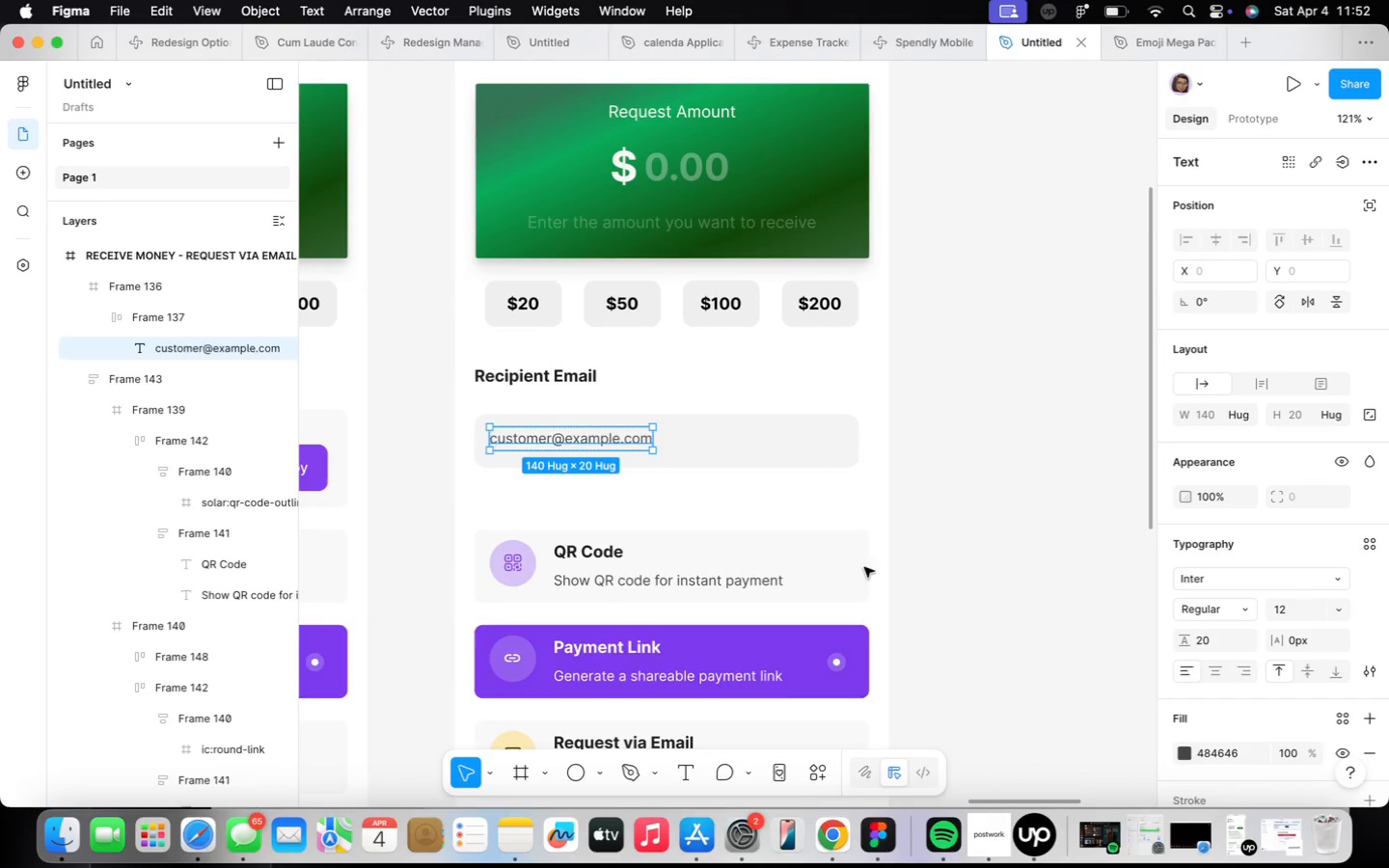 
double_click([647, 442])
 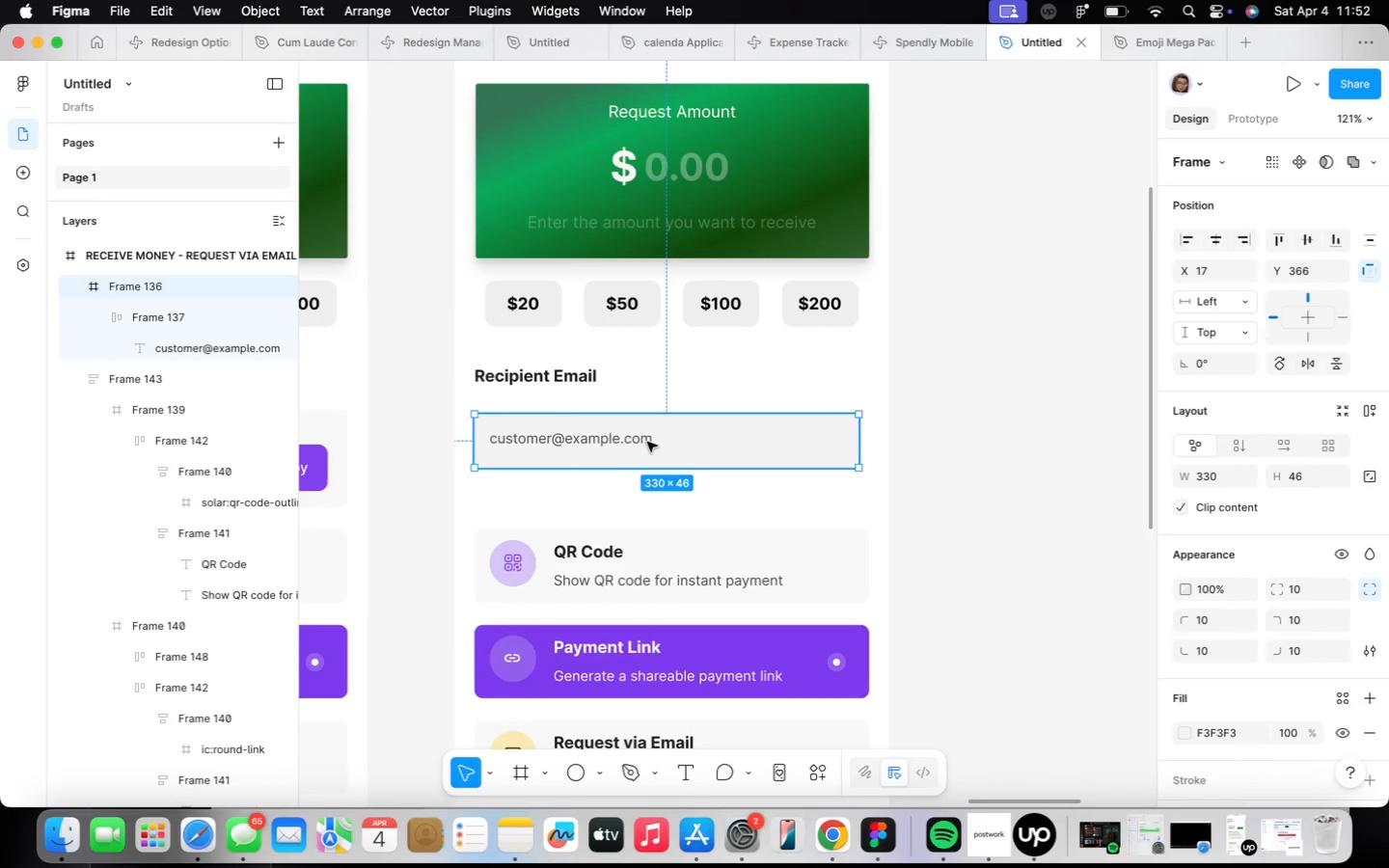 
triple_click([647, 442])
 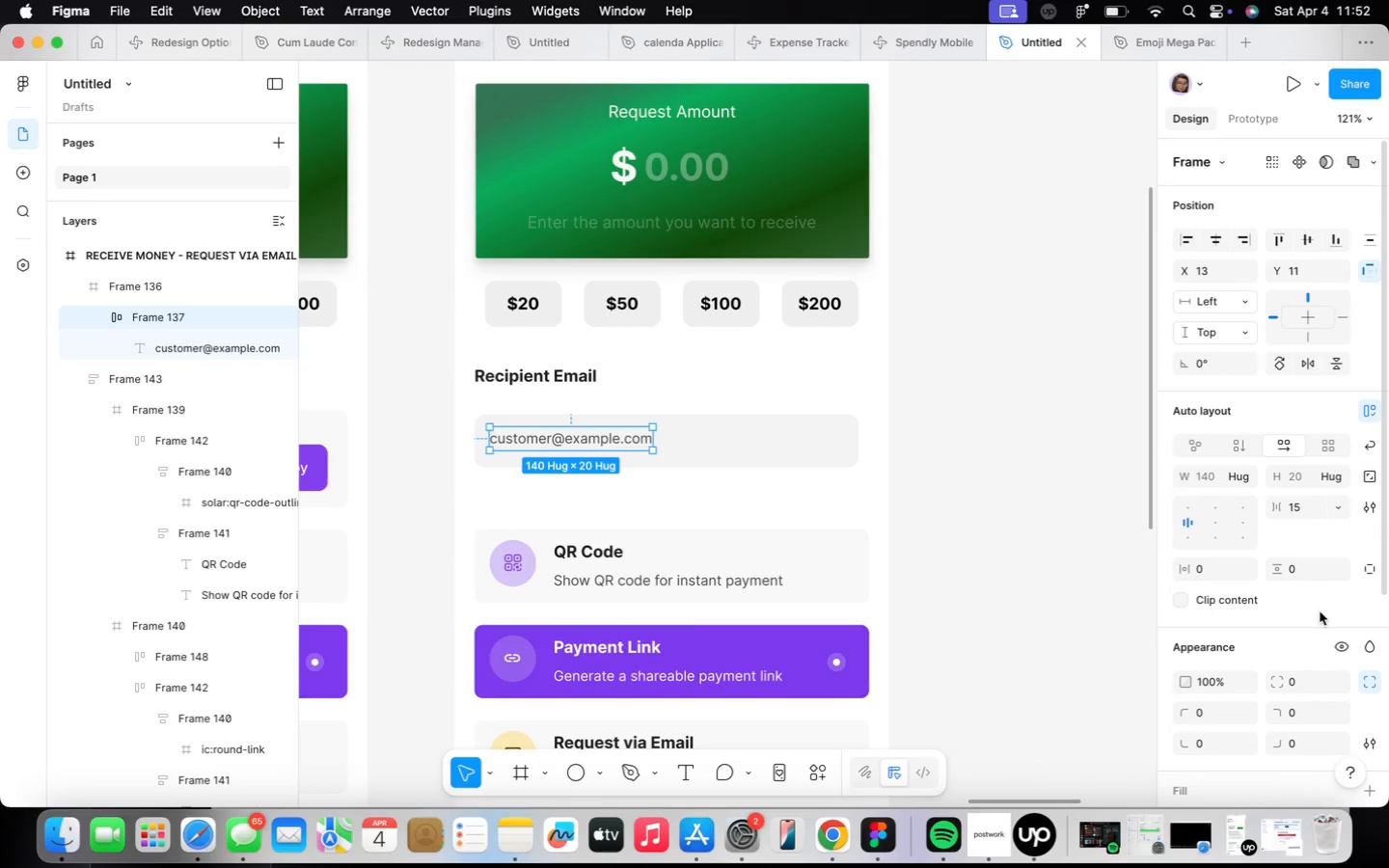 
scroll: coordinate [1321, 608], scroll_direction: down, amount: 23.0
 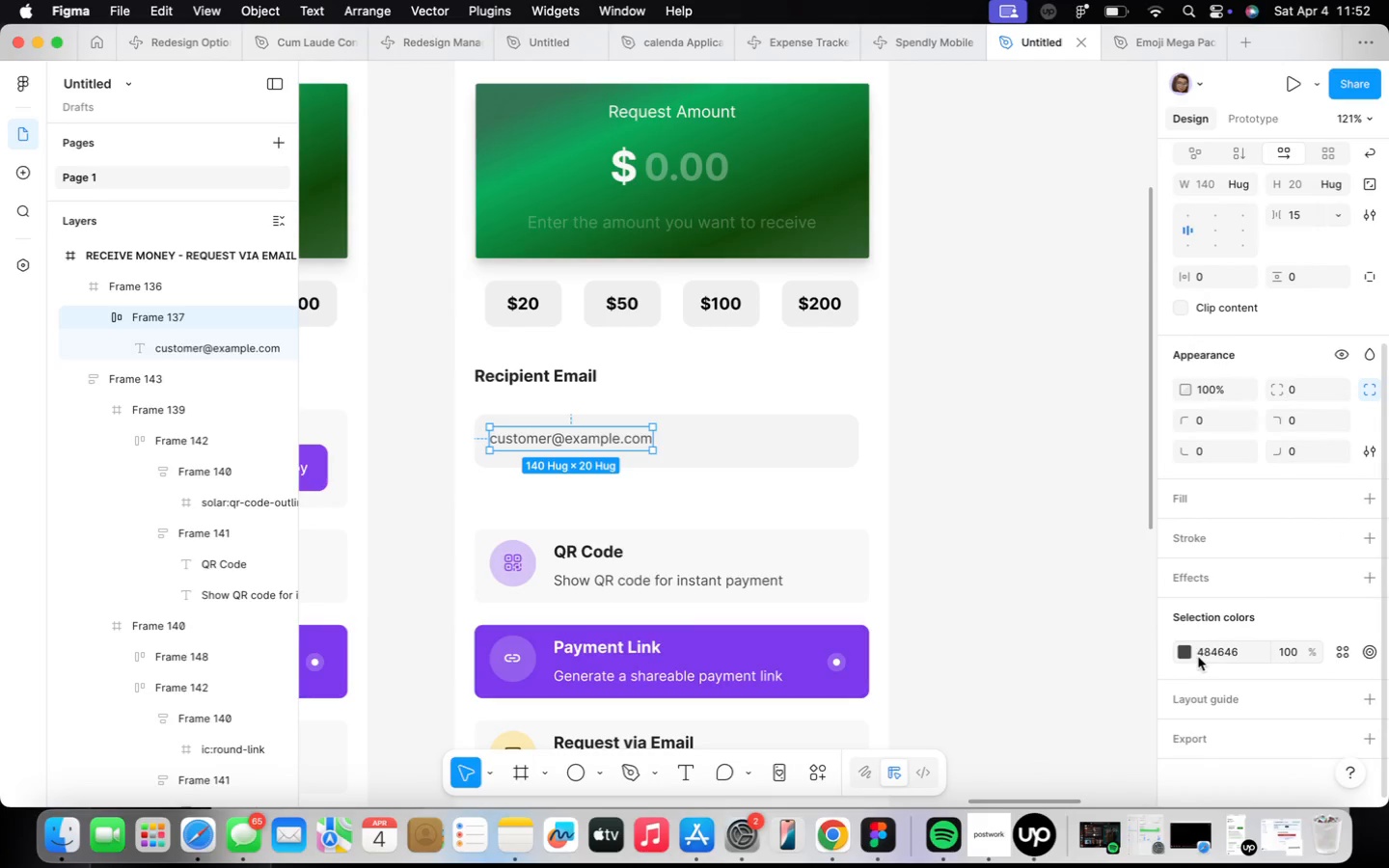 
left_click([1189, 654])
 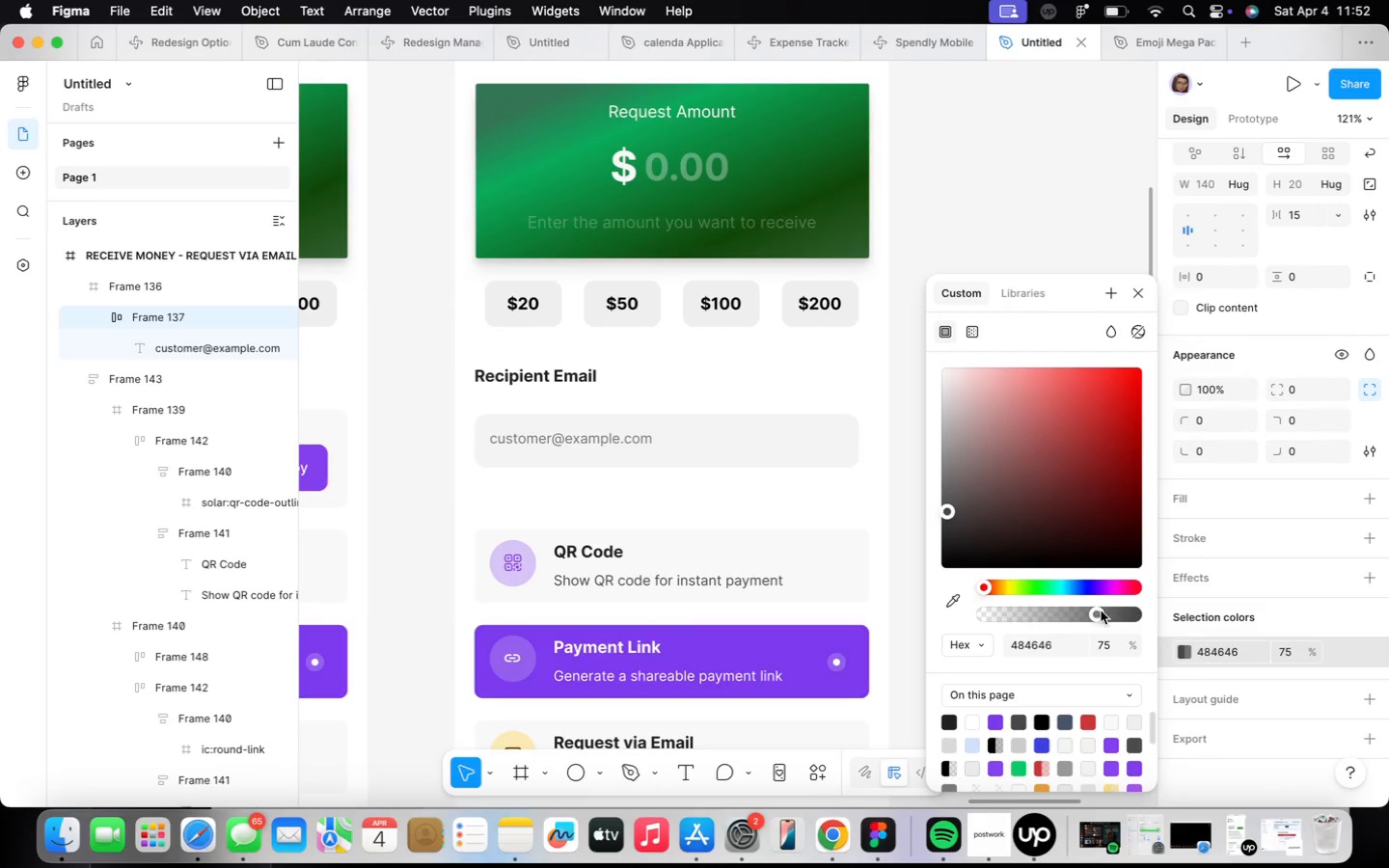 
left_click_drag(start_coordinate=[1099, 616], to_coordinate=[1038, 618])
 